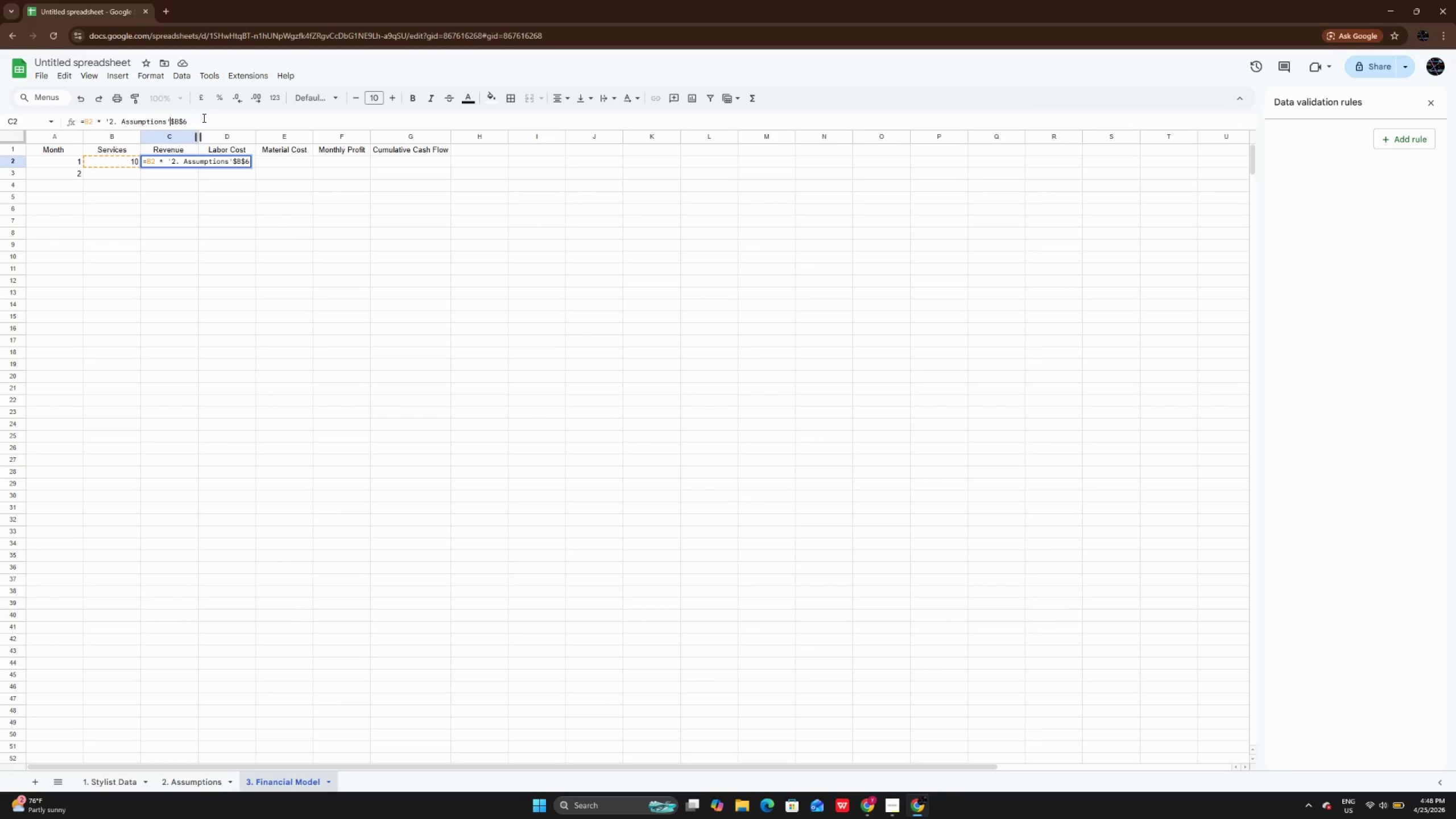 
key(Shift+1)
 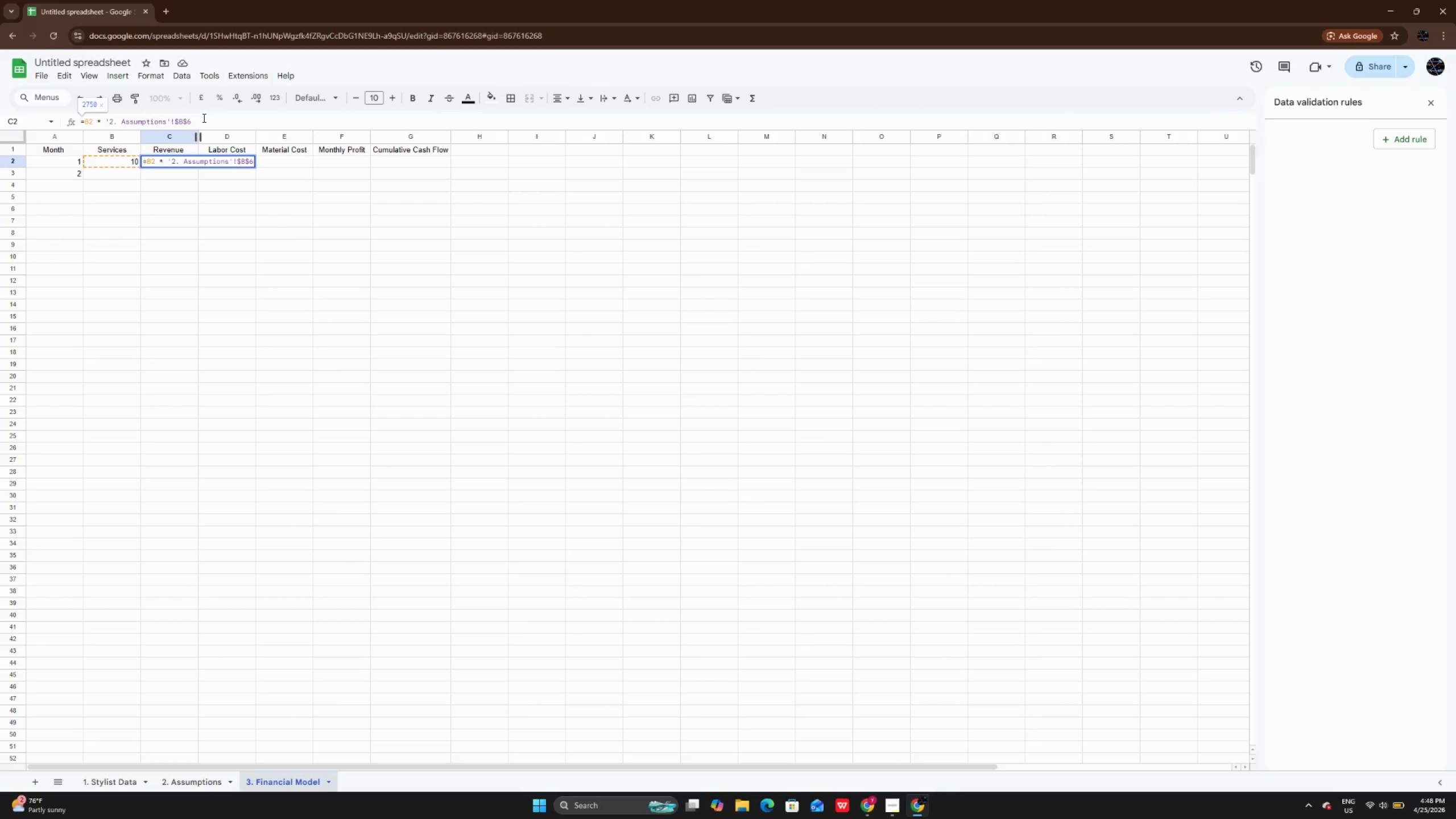 
key(Enter)
 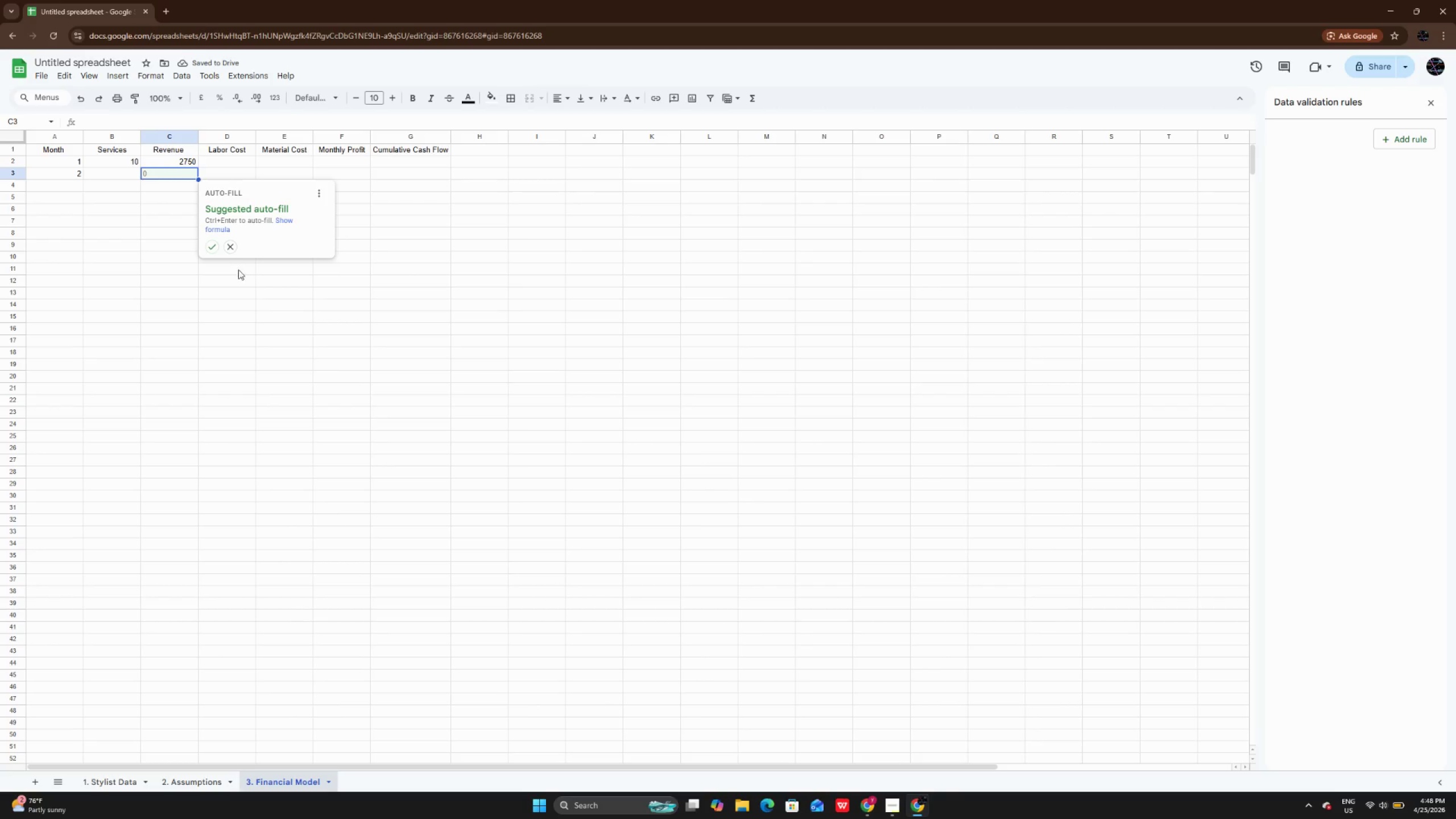 
left_click([227, 249])
 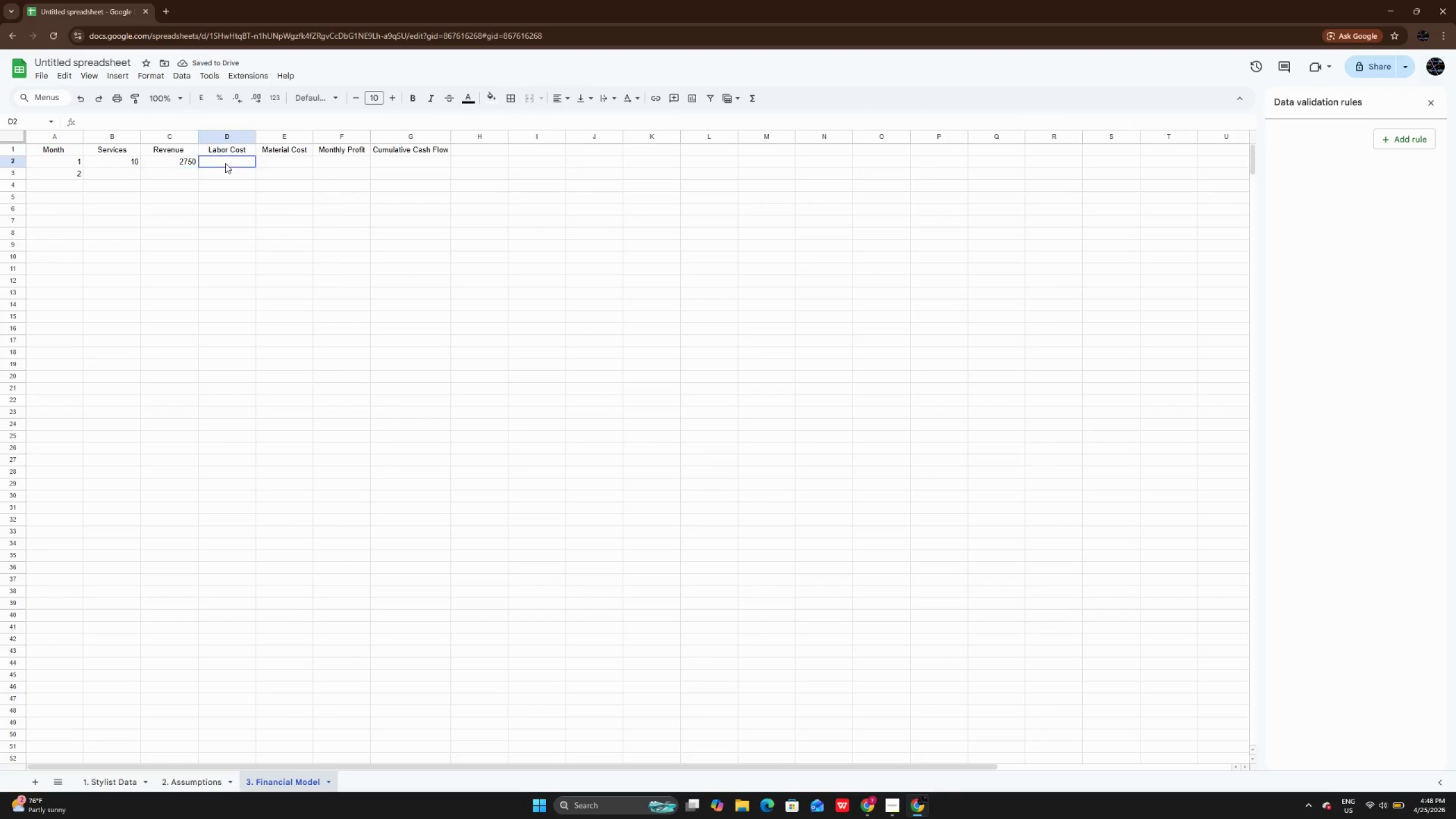 
double_click([225, 163])
 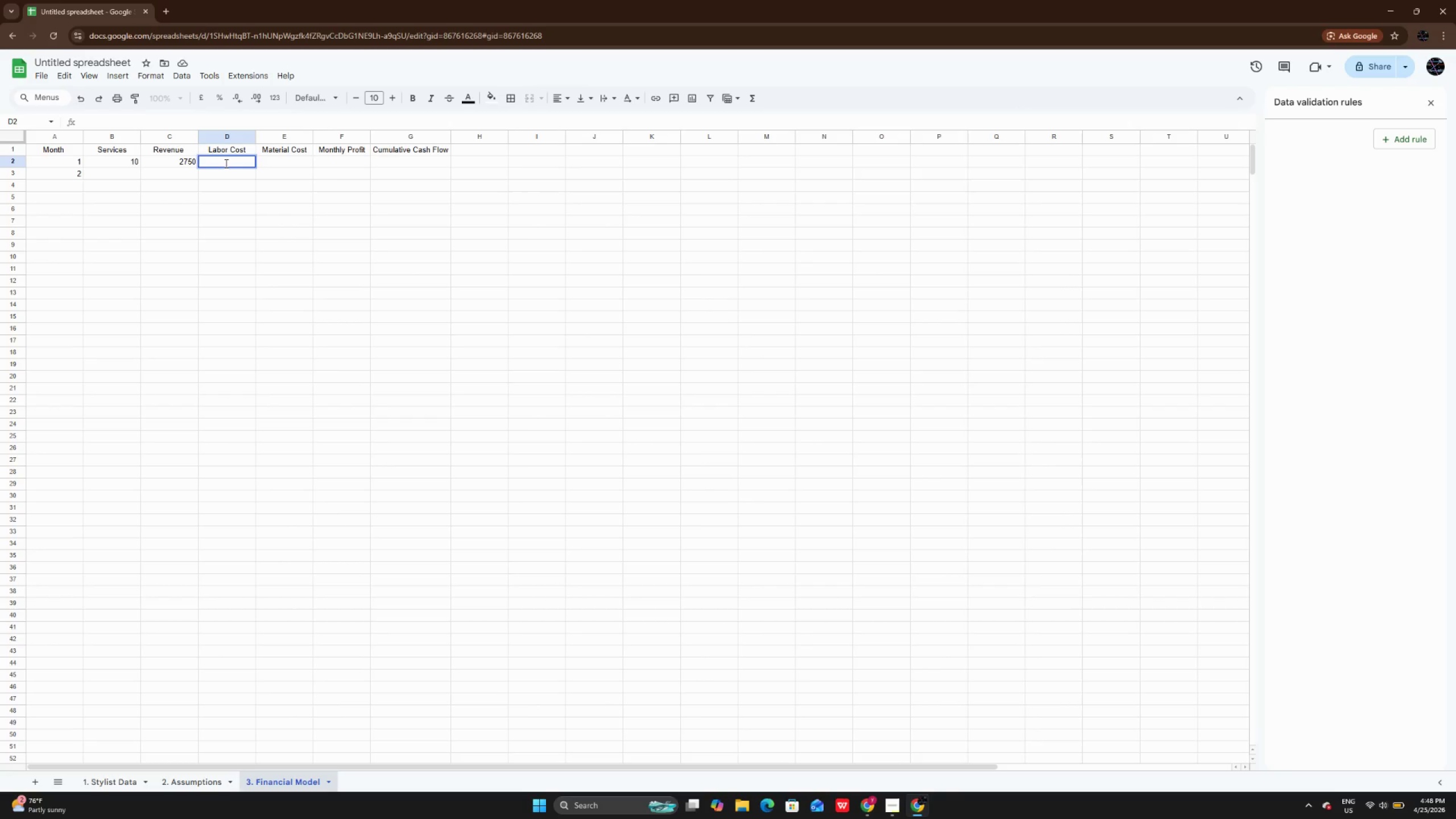 
type(=C2)
 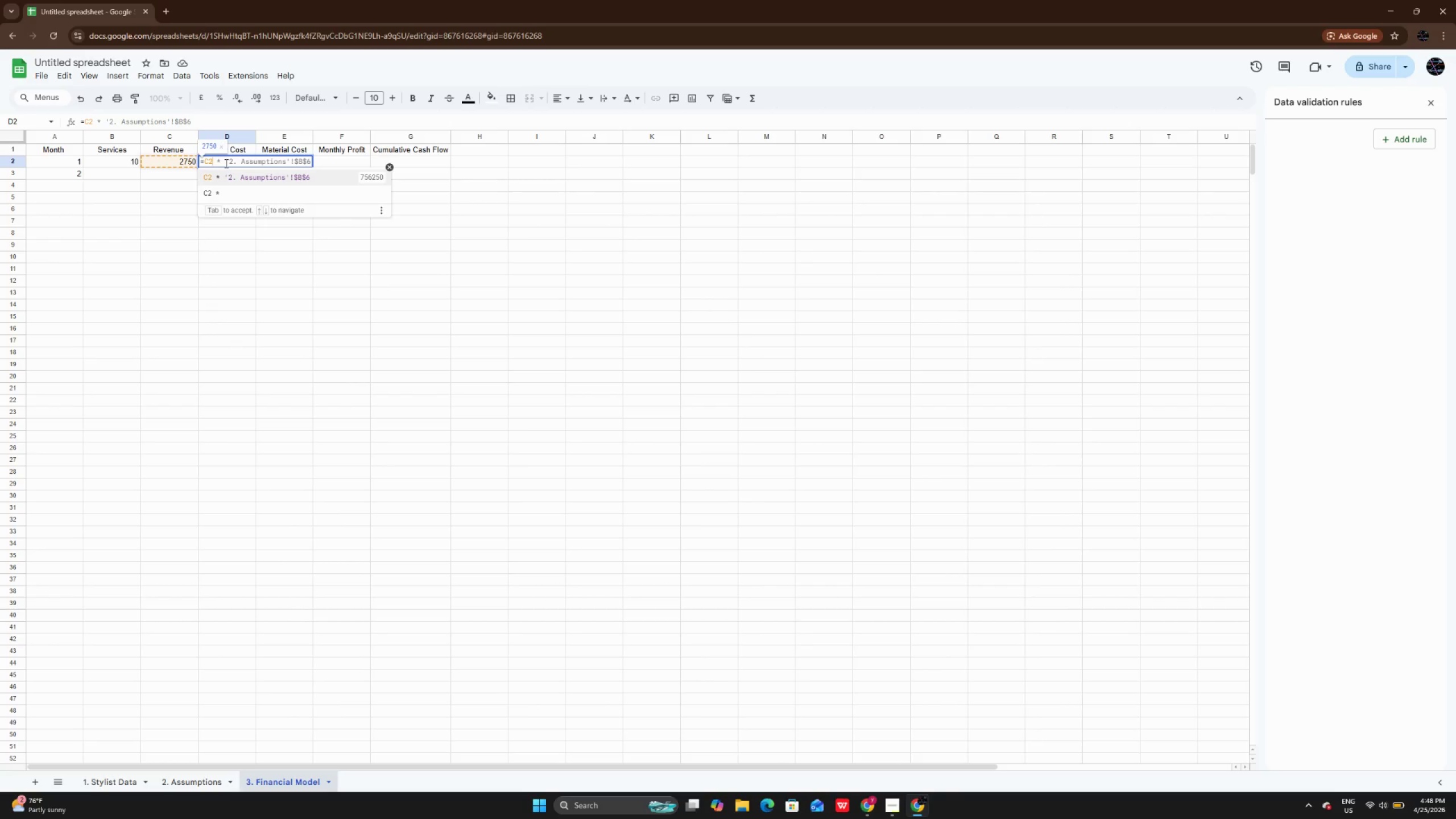 
wait(8.34)
 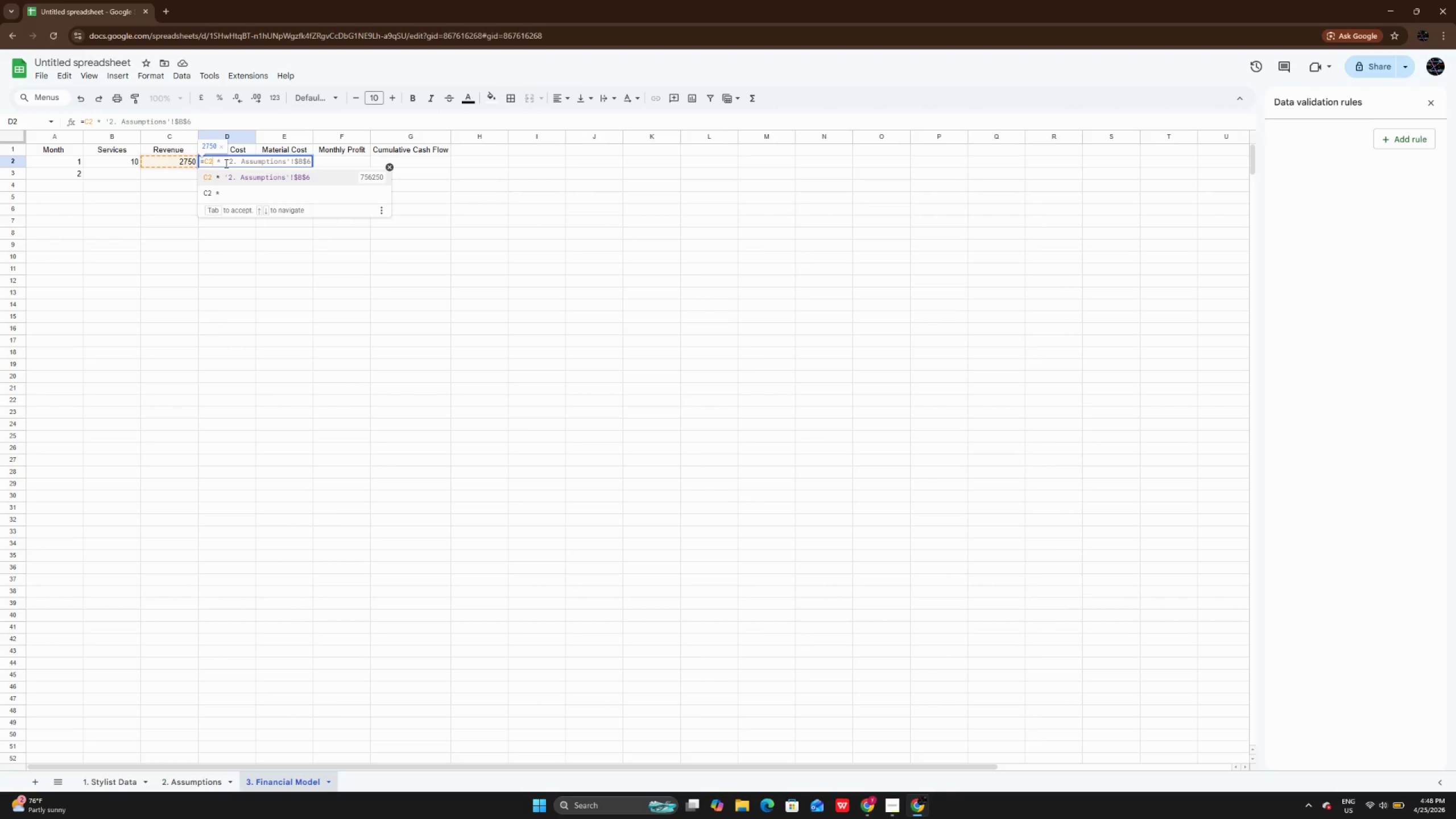 
key(Space)
 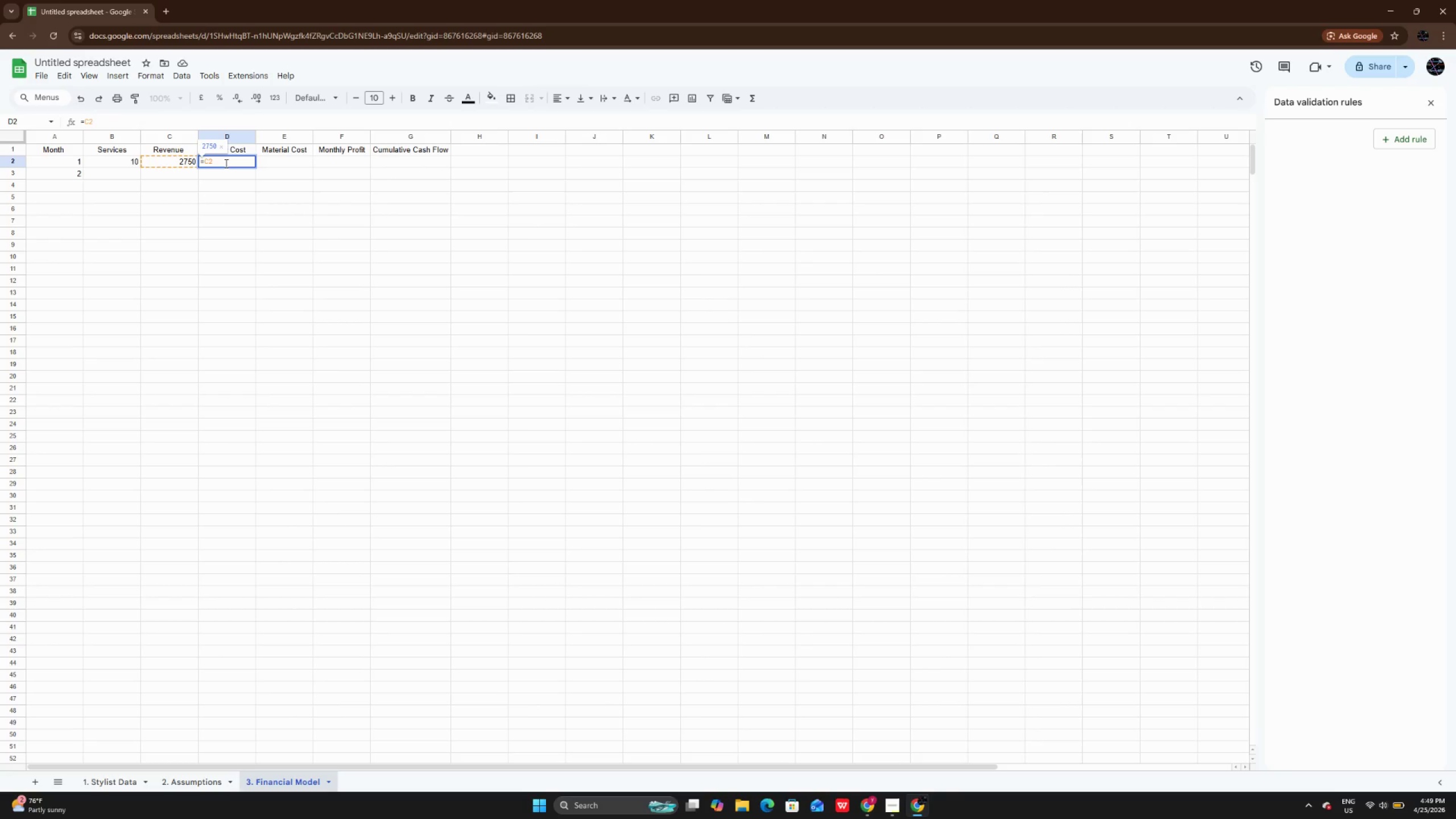 
wait(6.86)
 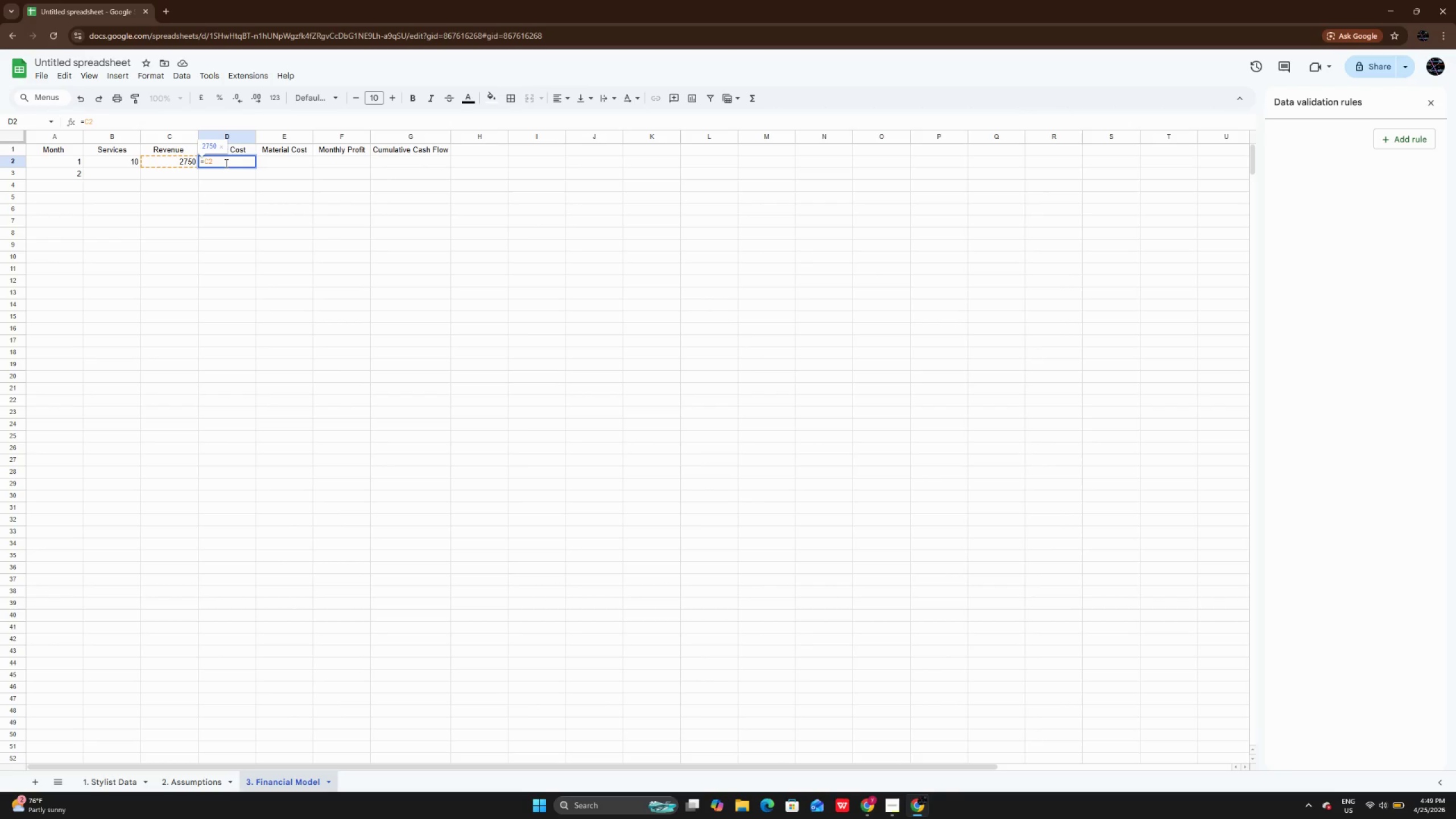 
key(Shift+8)
 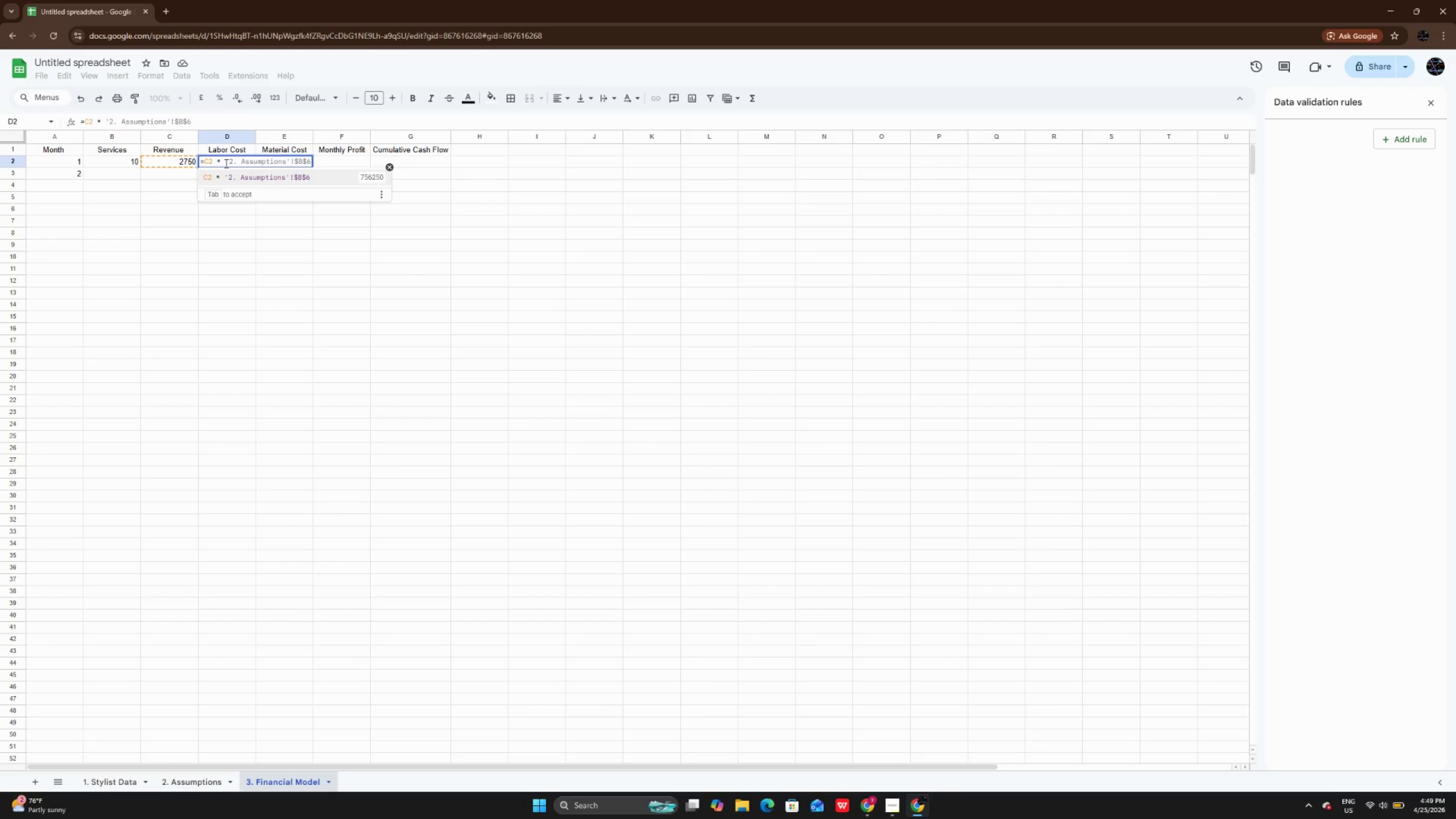 
wait(38.5)
 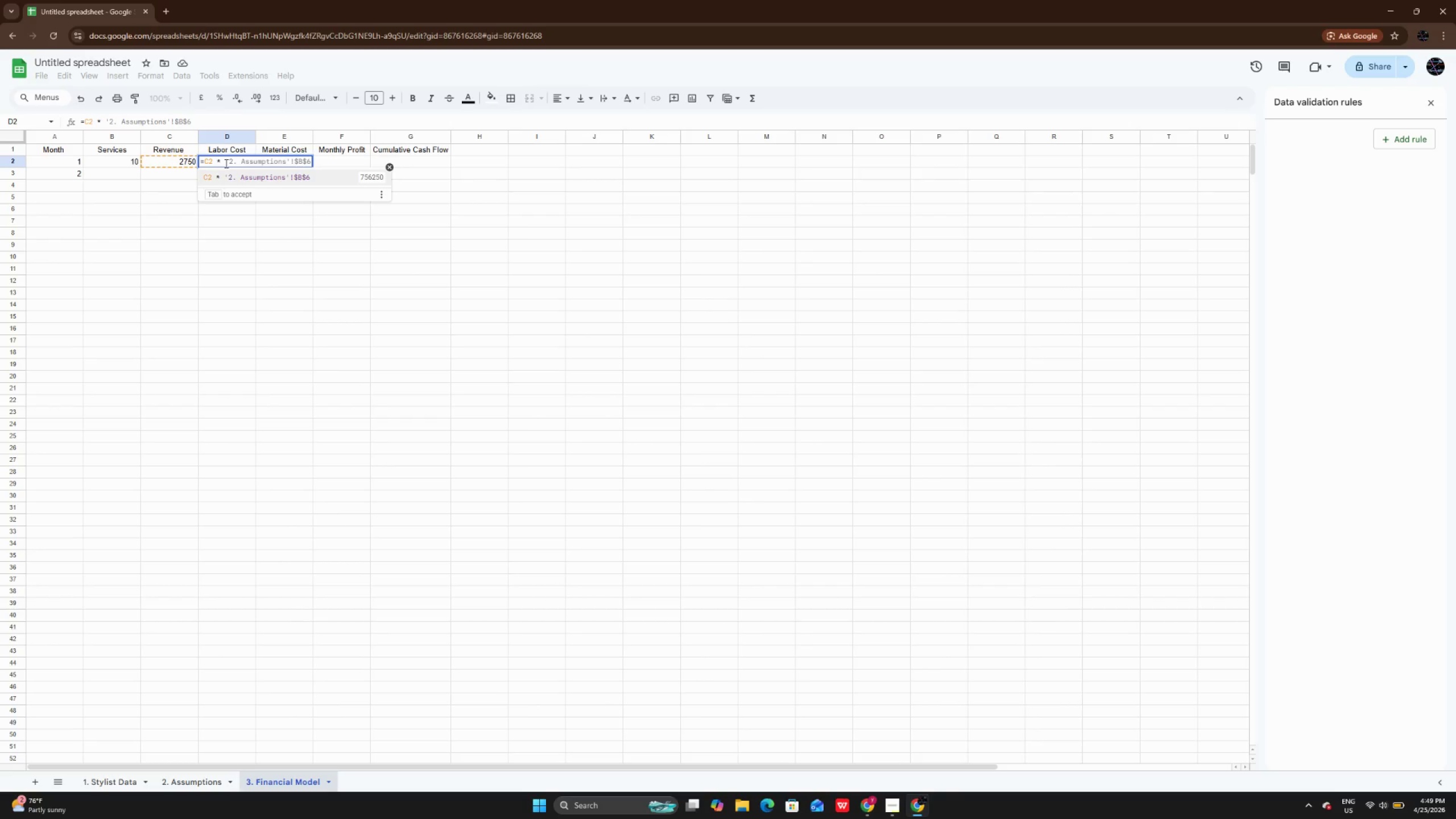 
key(ArrowRight)
 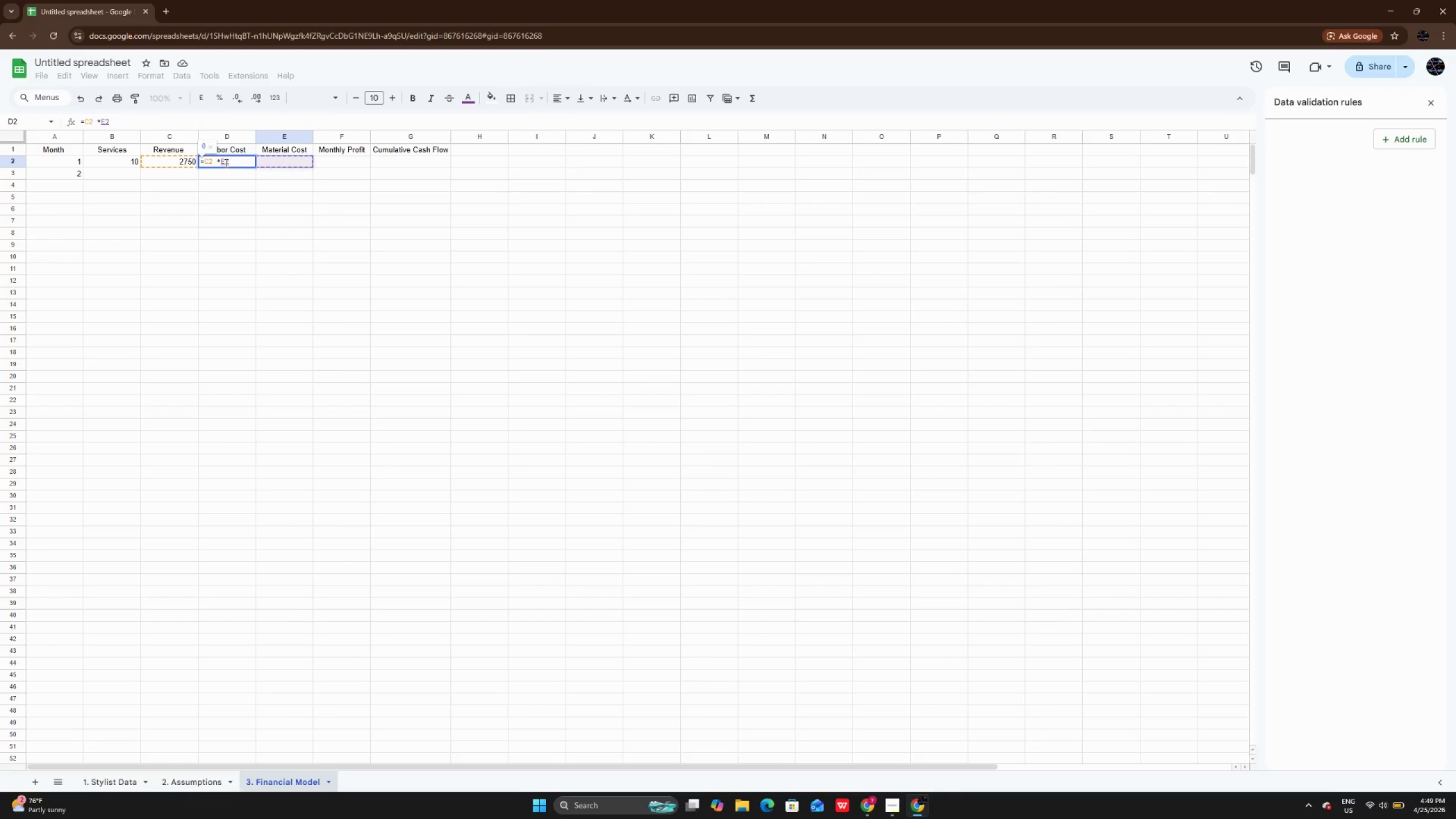 
key(Backspace)
 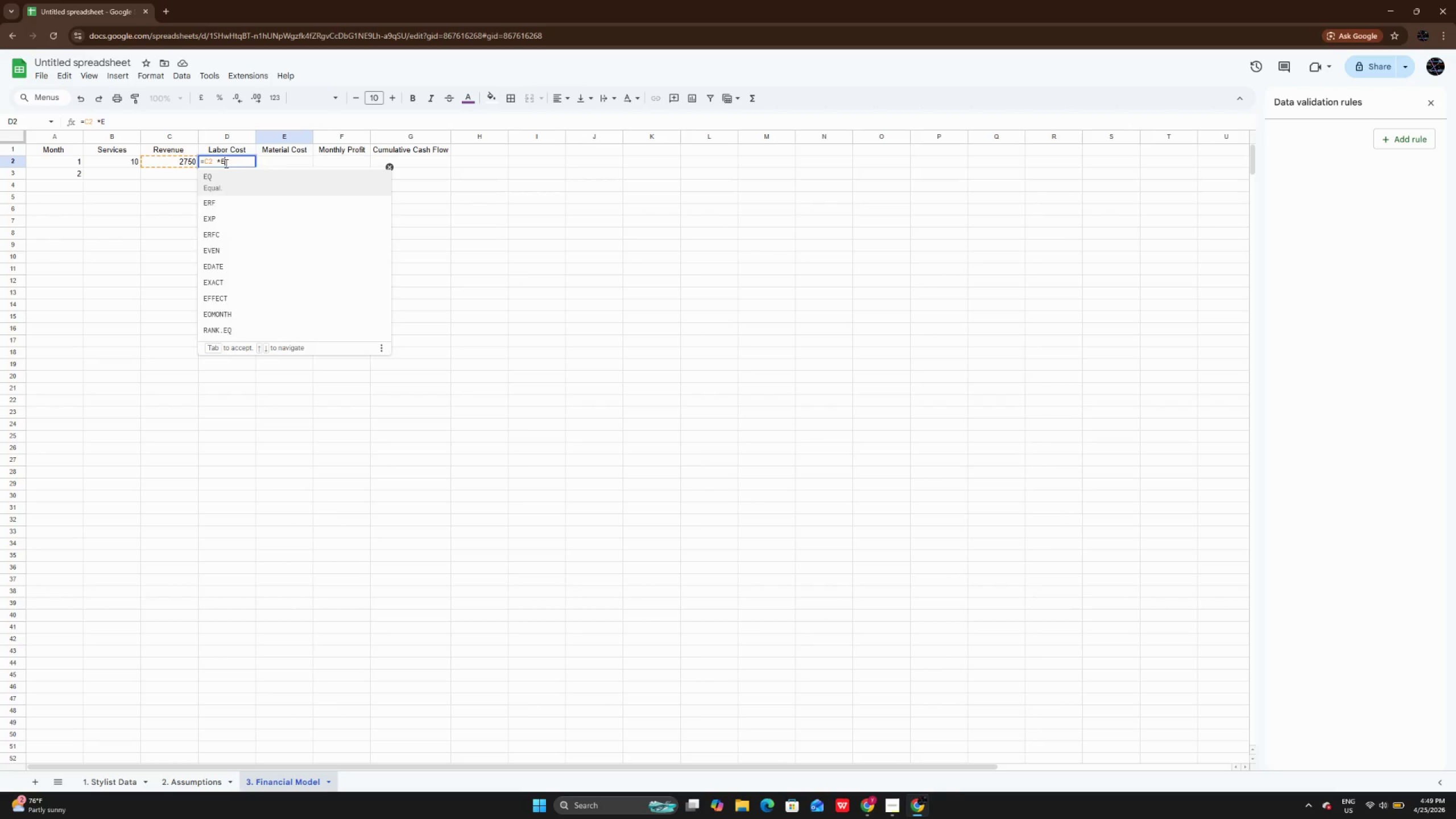 
key(Backspace)
 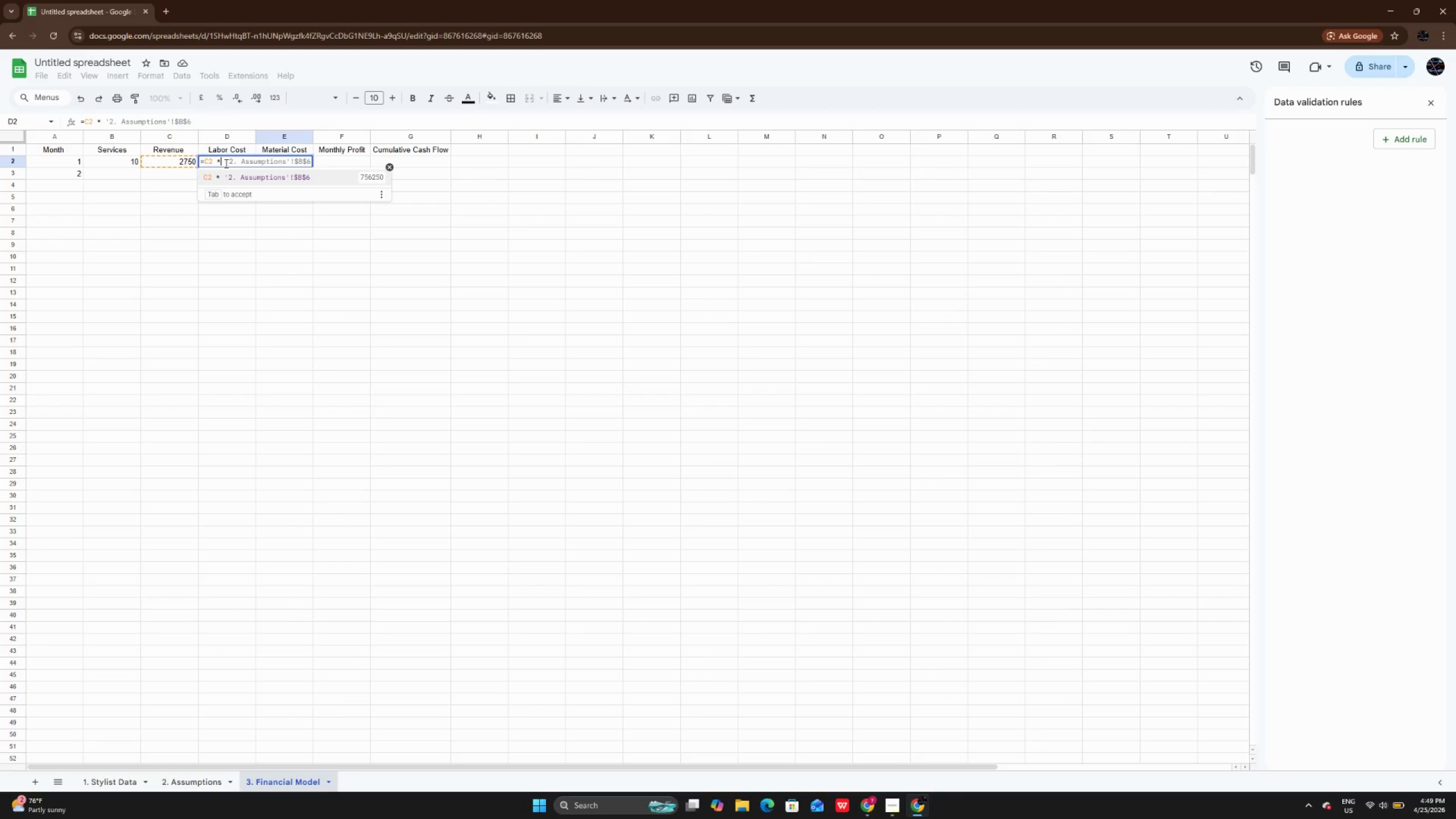 
key(Quote)
 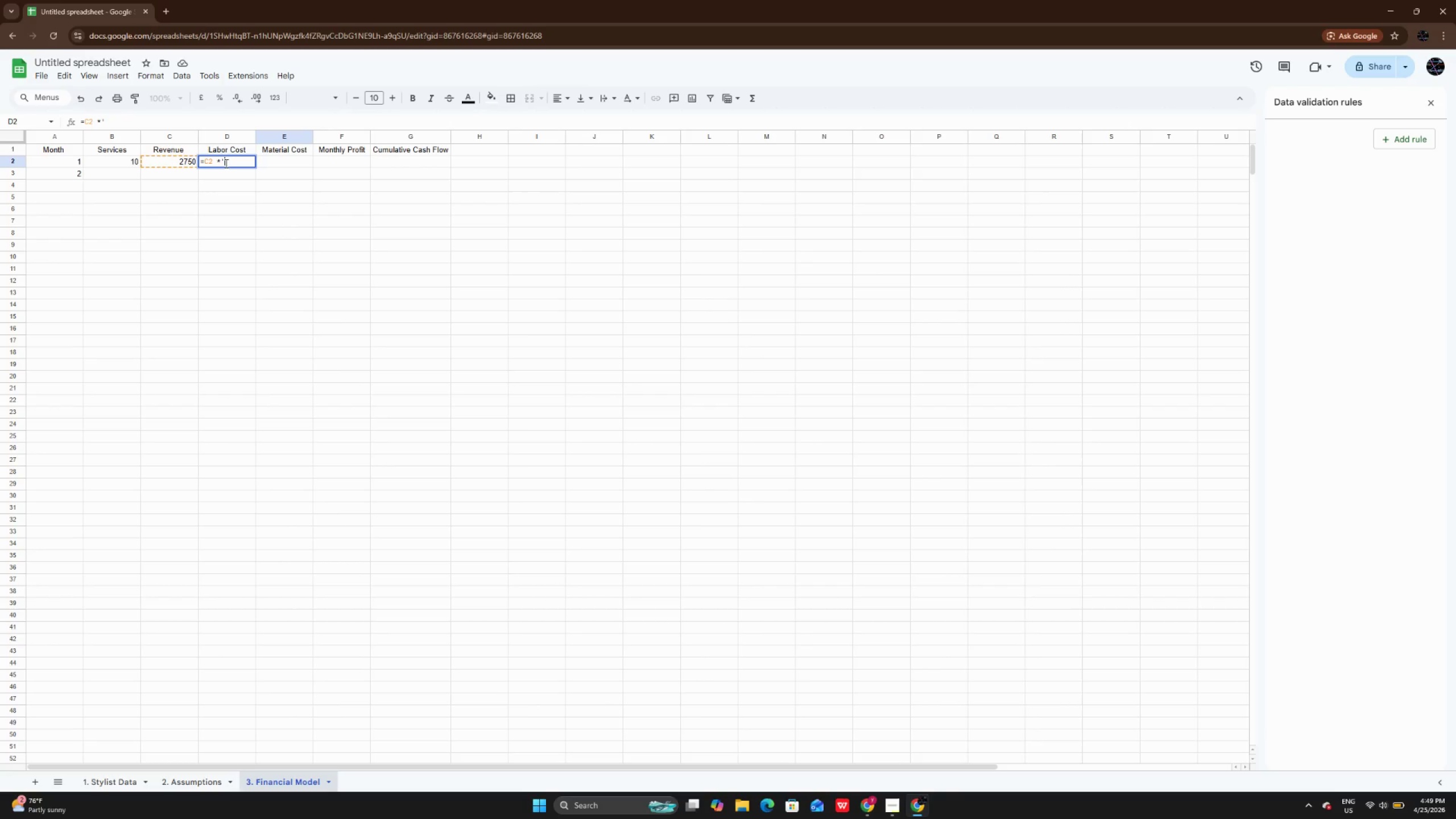 
key(Quote)
 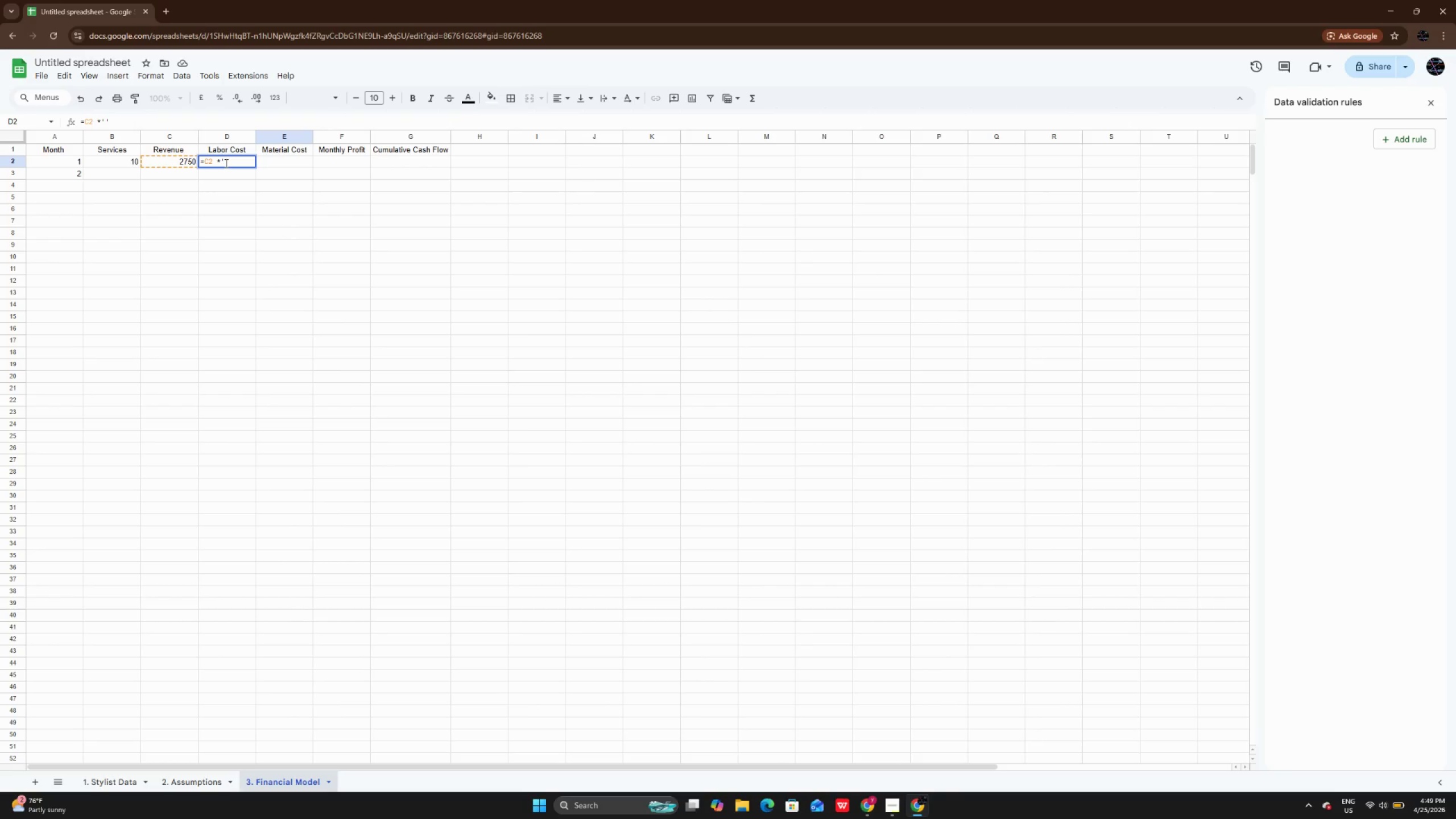 
key(ArrowLeft)
 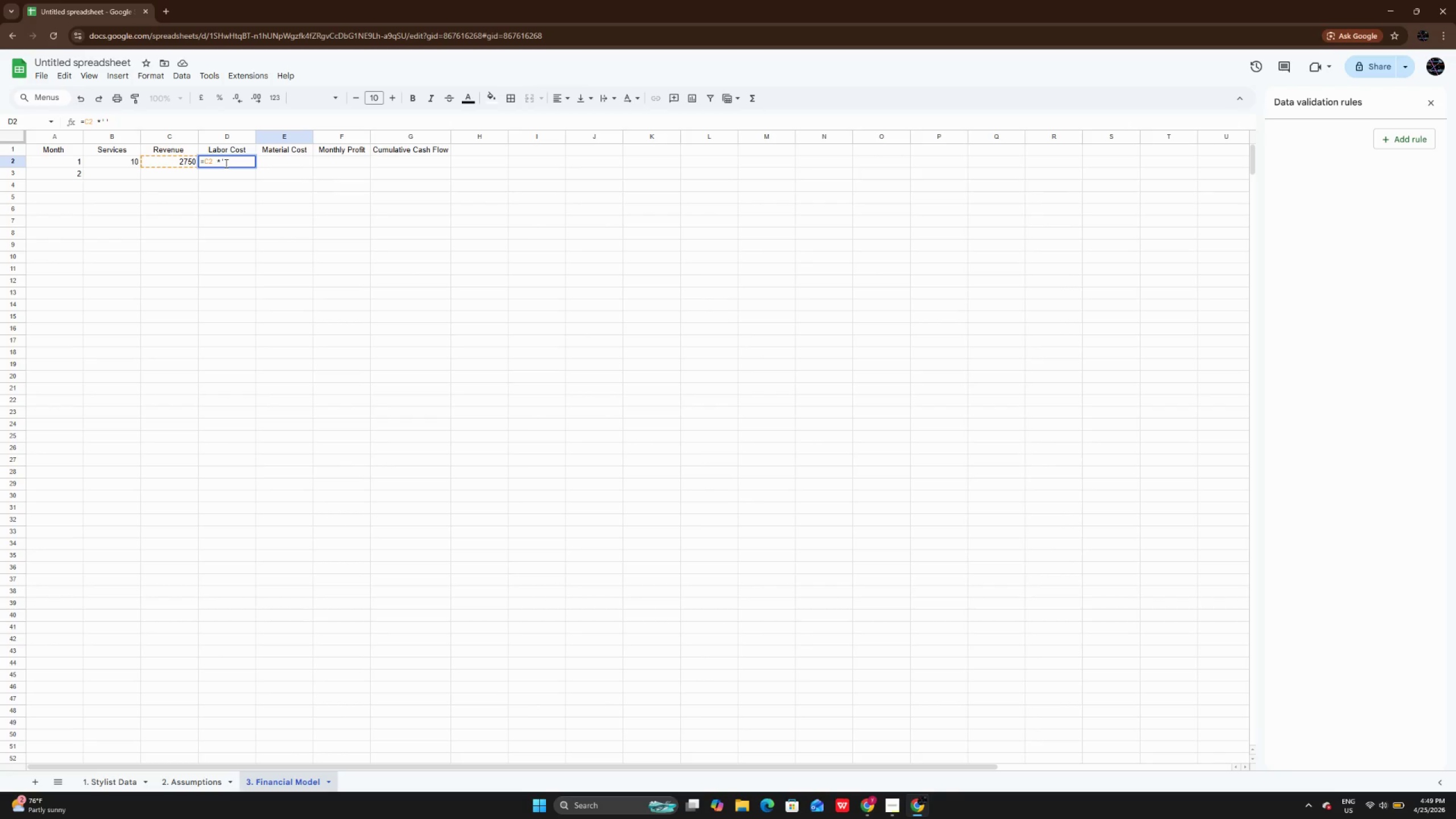 
key(ArrowLeft)
 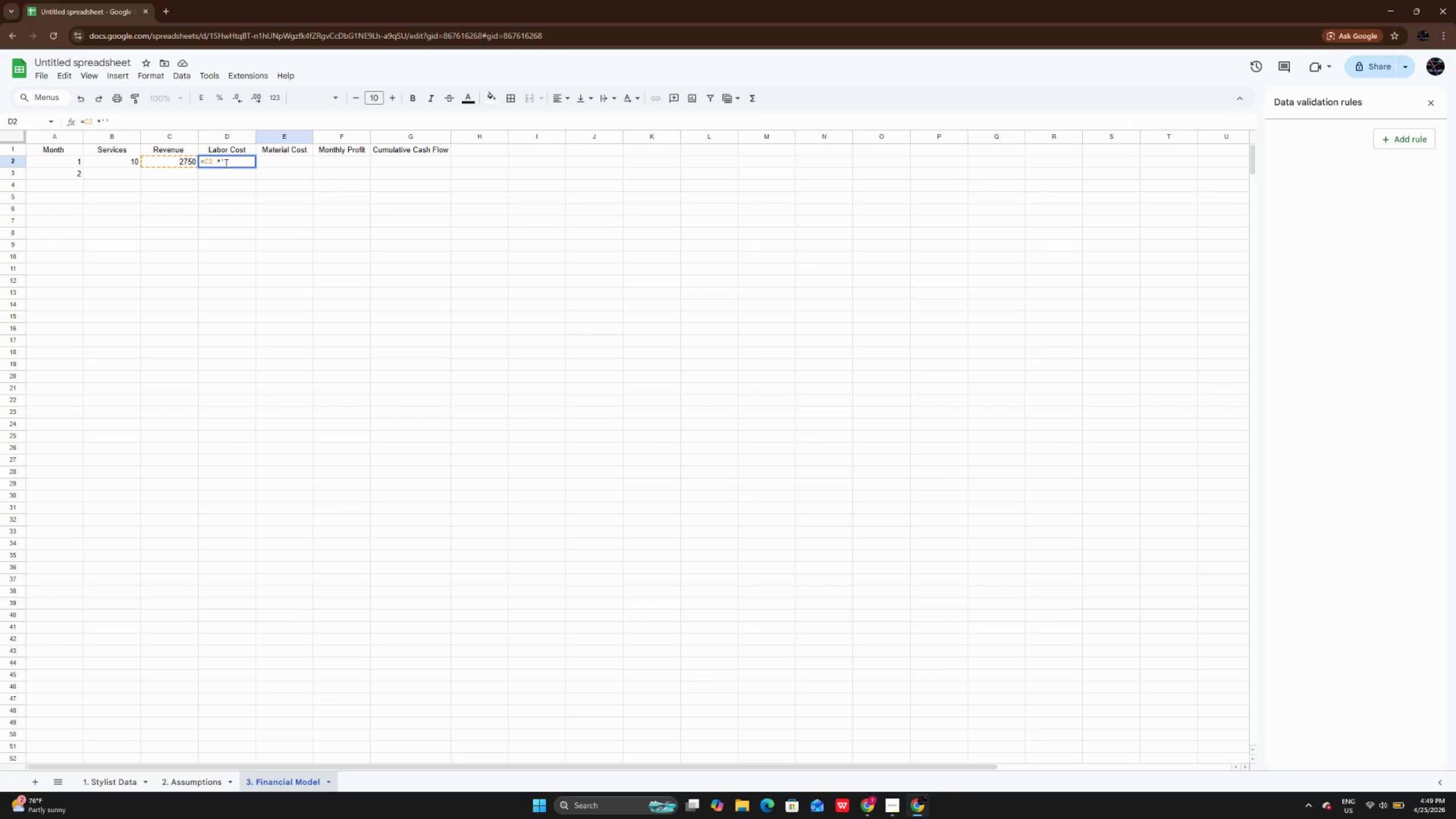 
key(Space)
 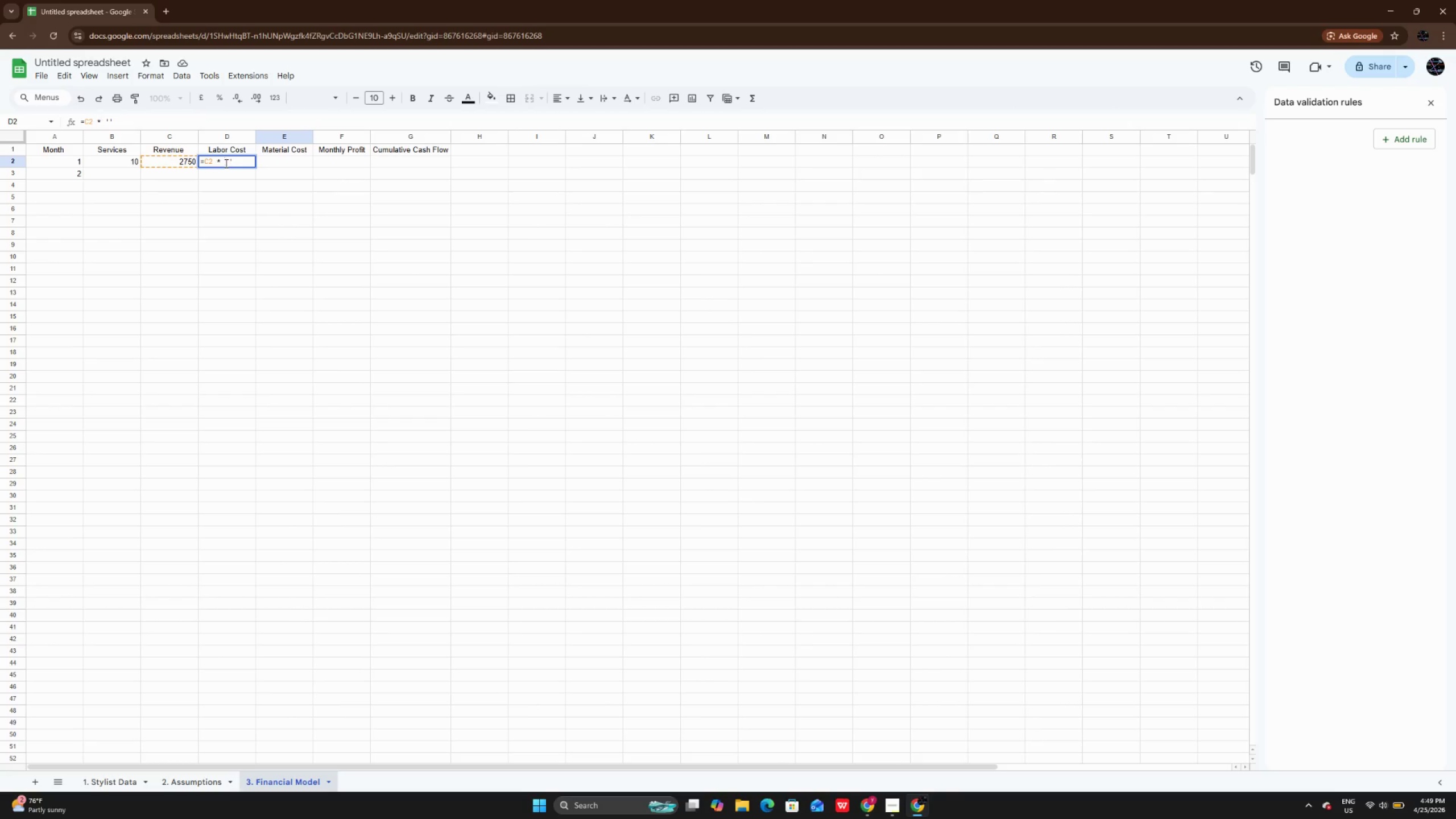 
key(ArrowRight)
 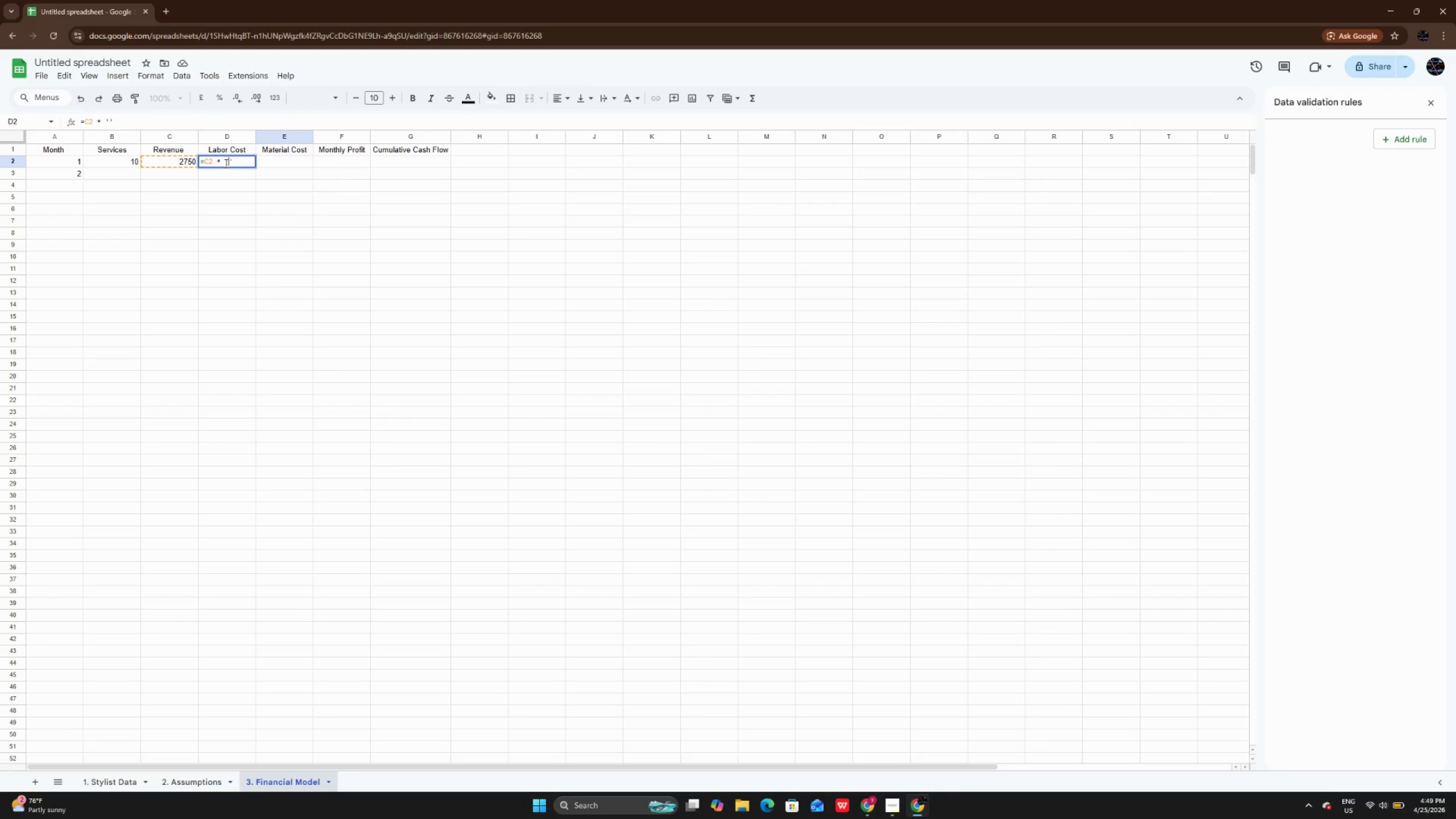 
key(Control+V)
 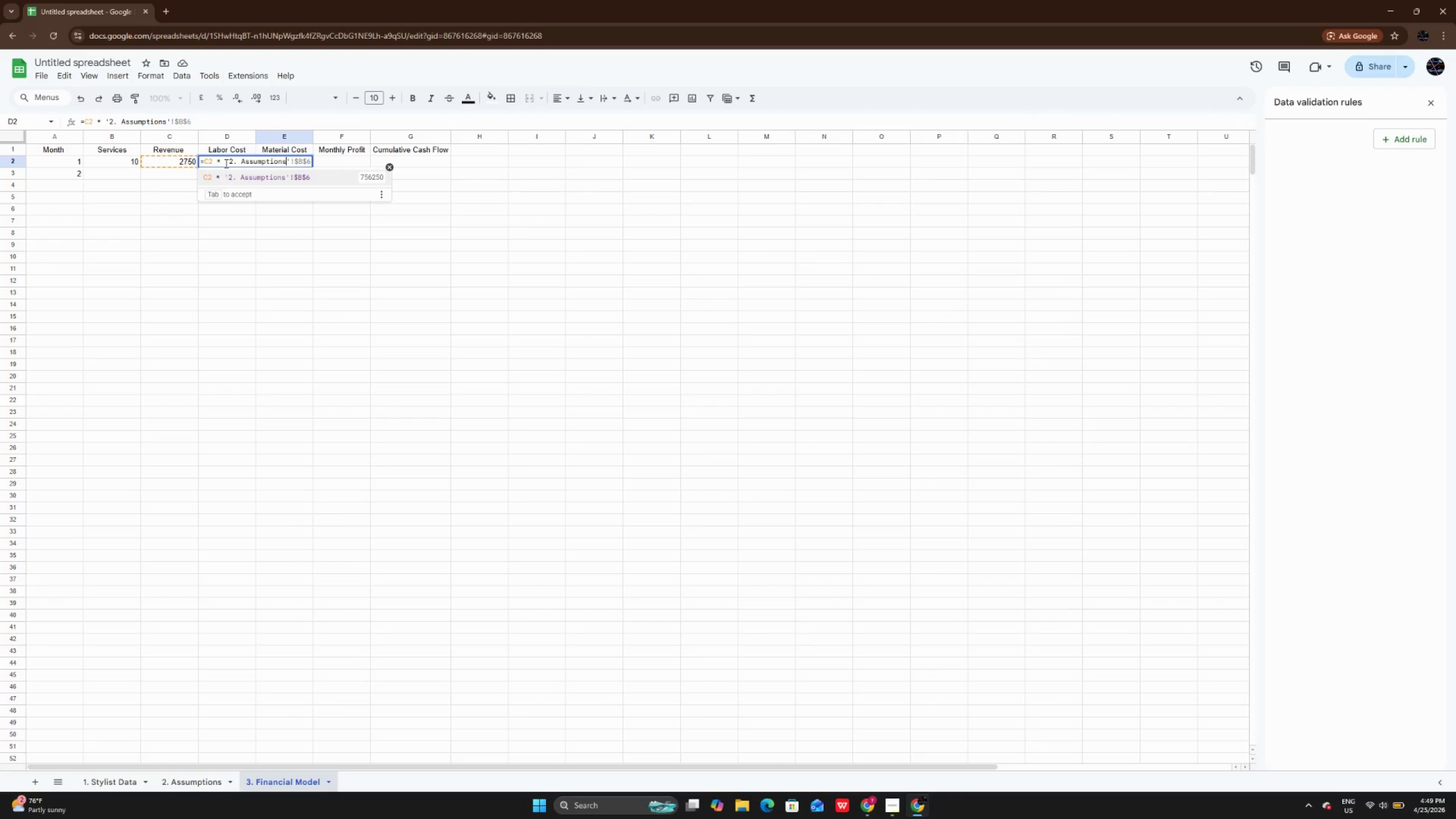 
key(ArrowRight)
 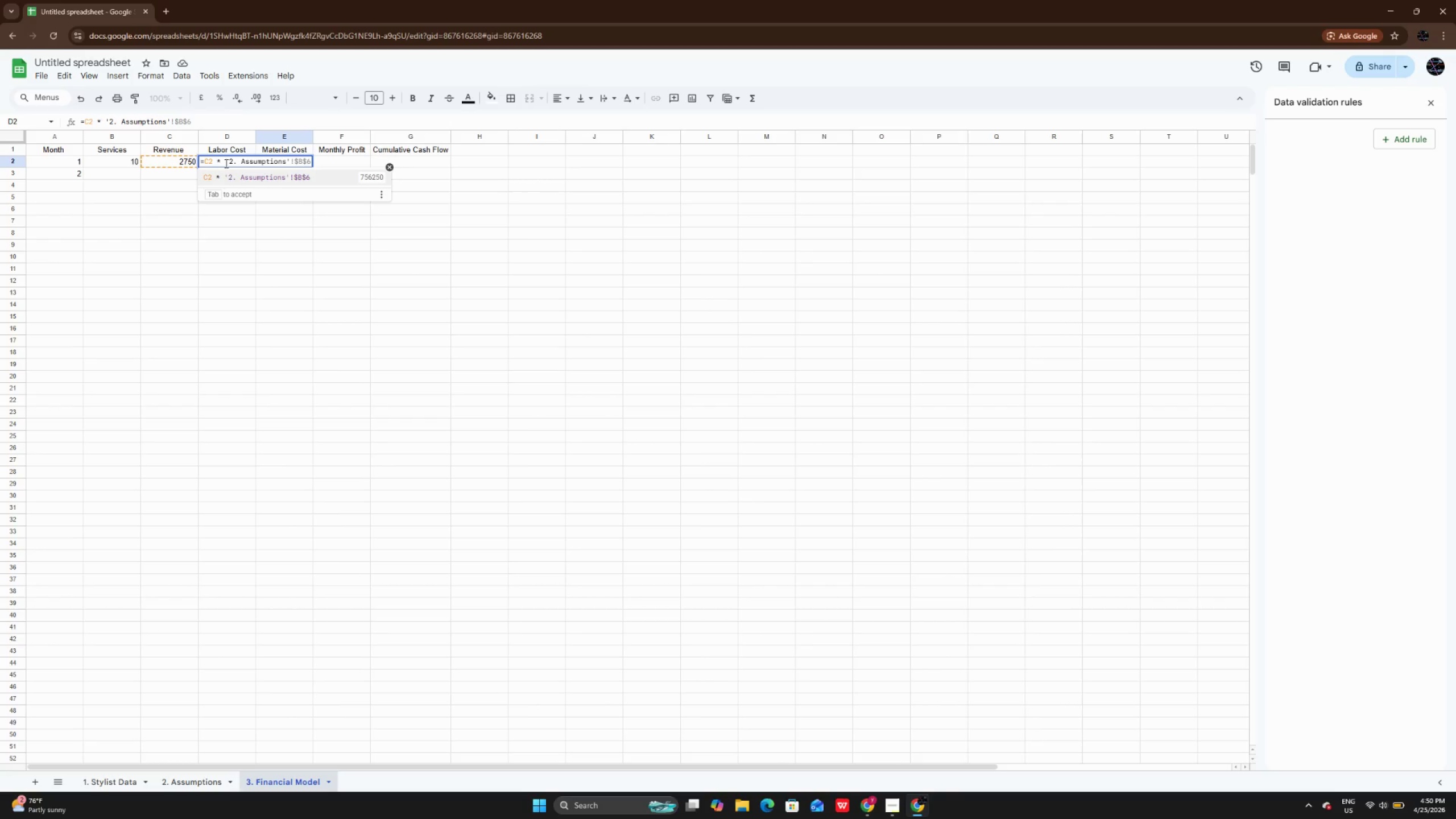 
type(!$B$)
 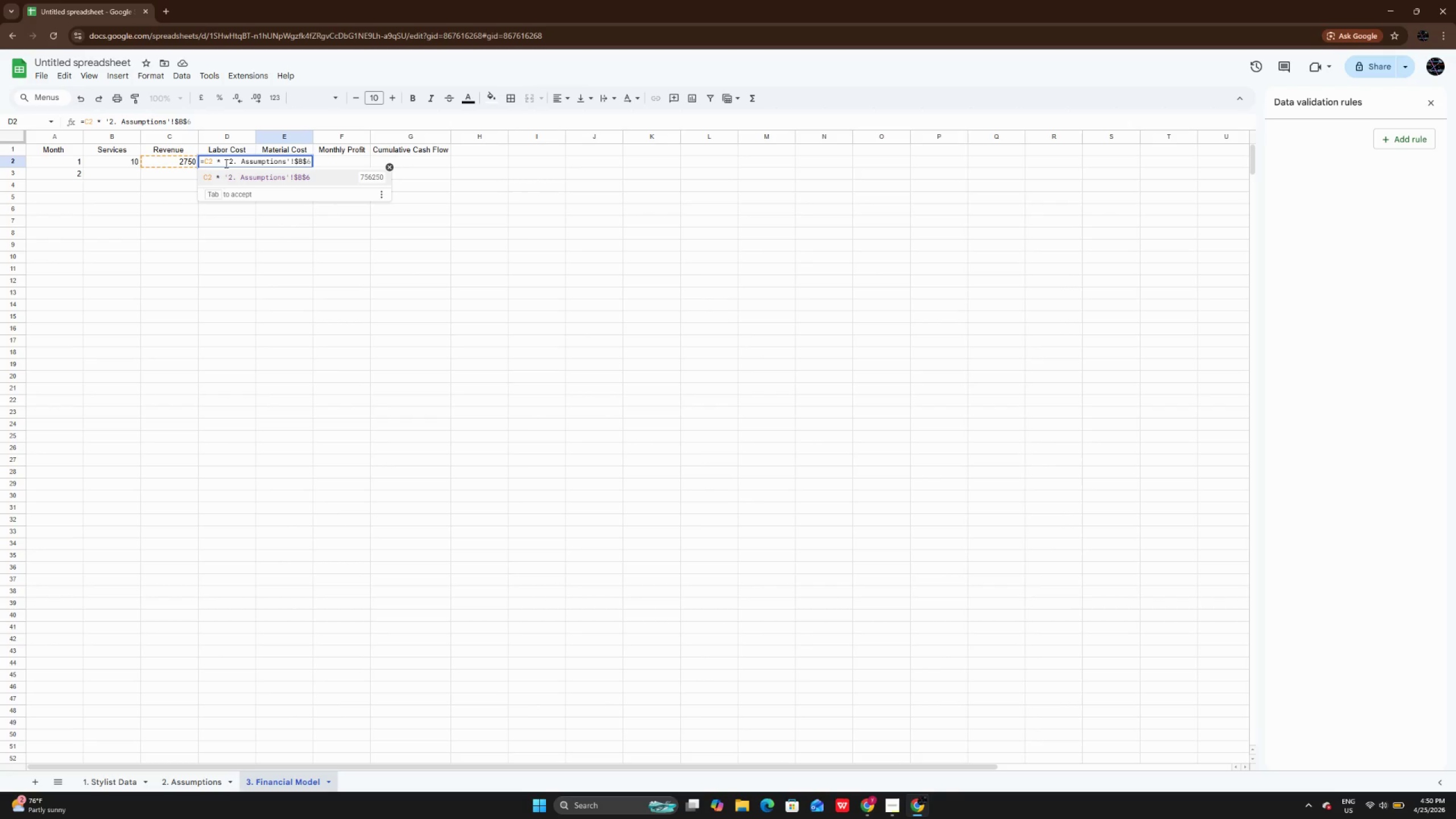 
key(5)
 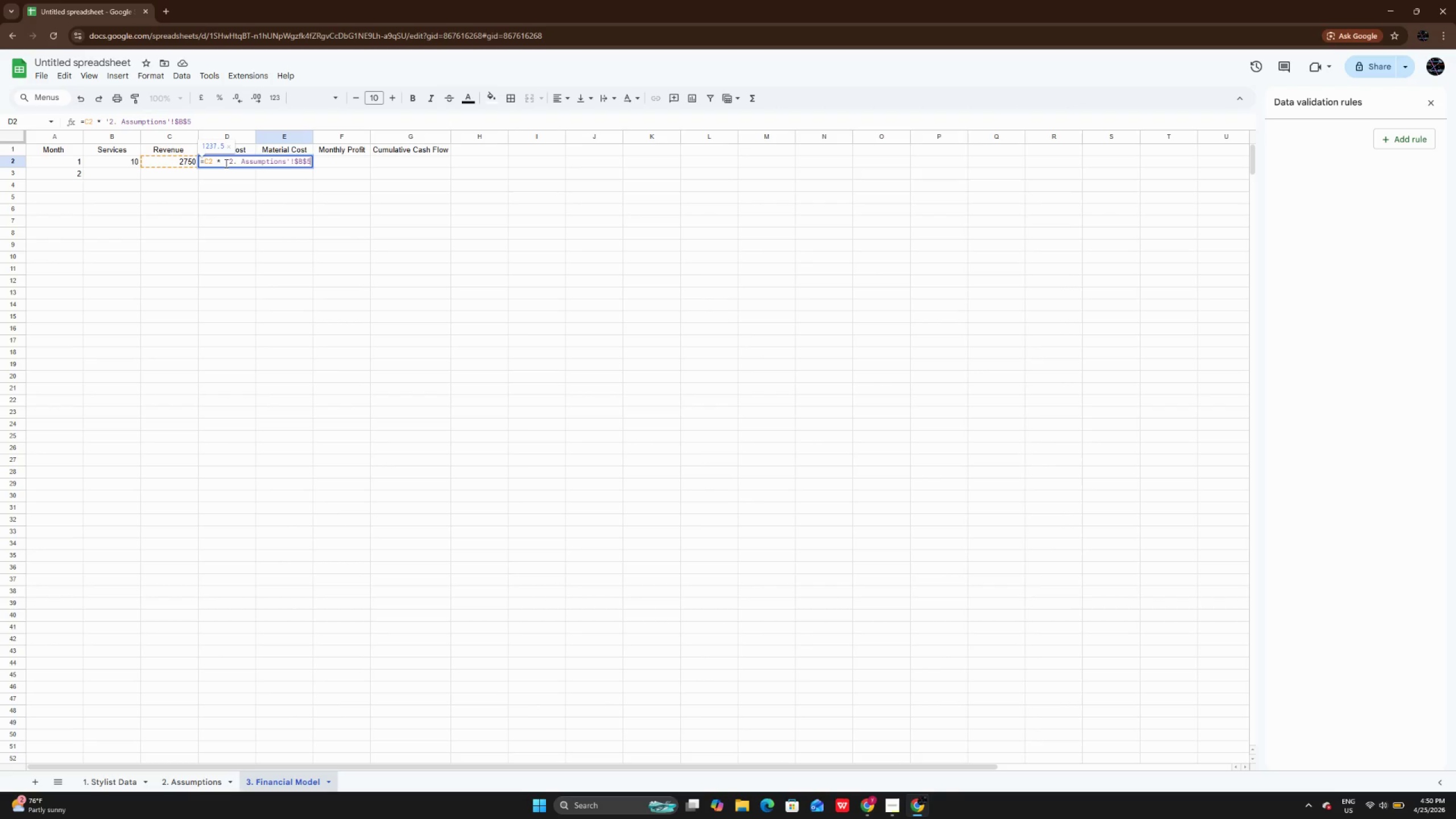 
key(Enter)
 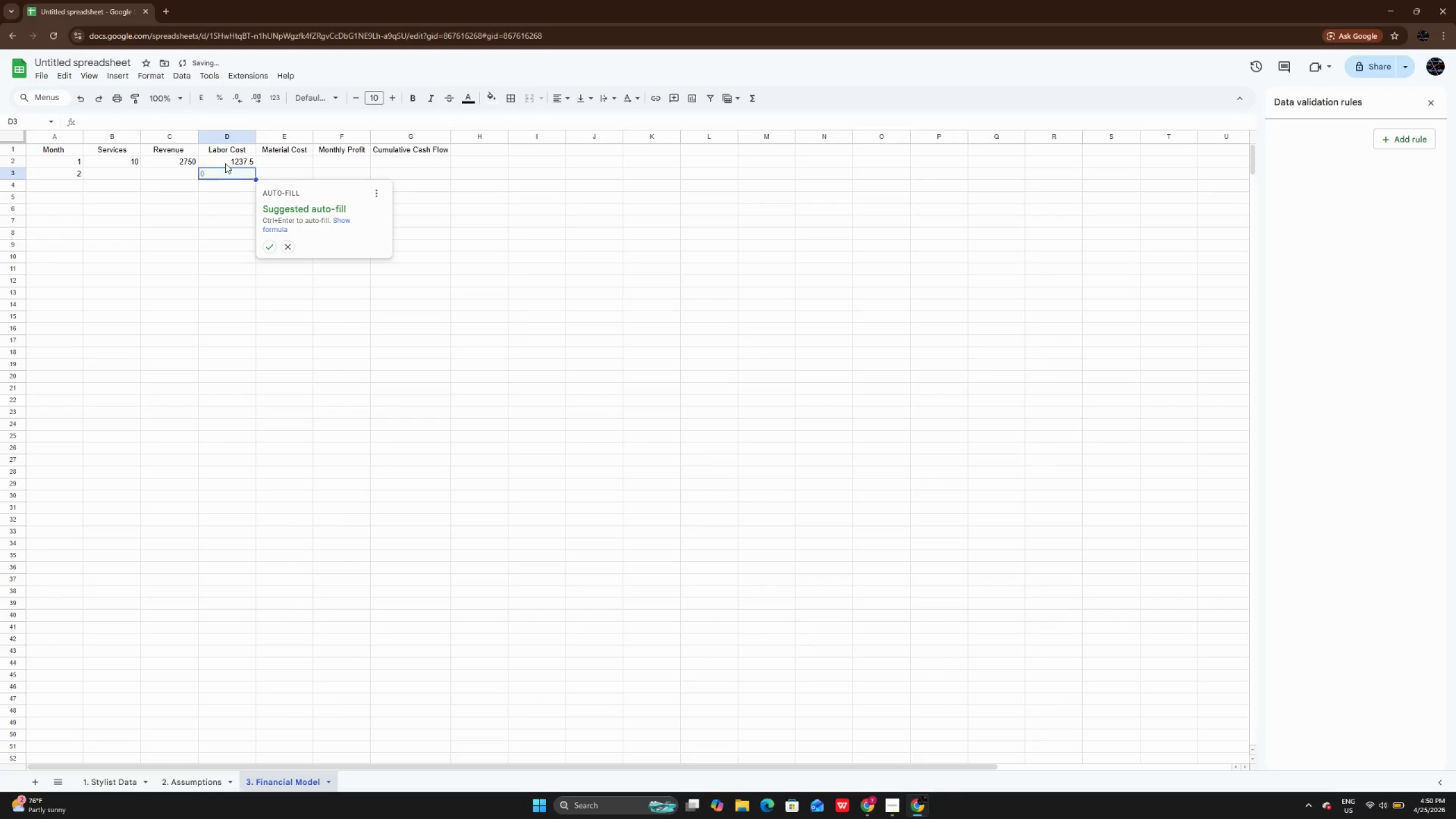 
key(ArrowUp)
 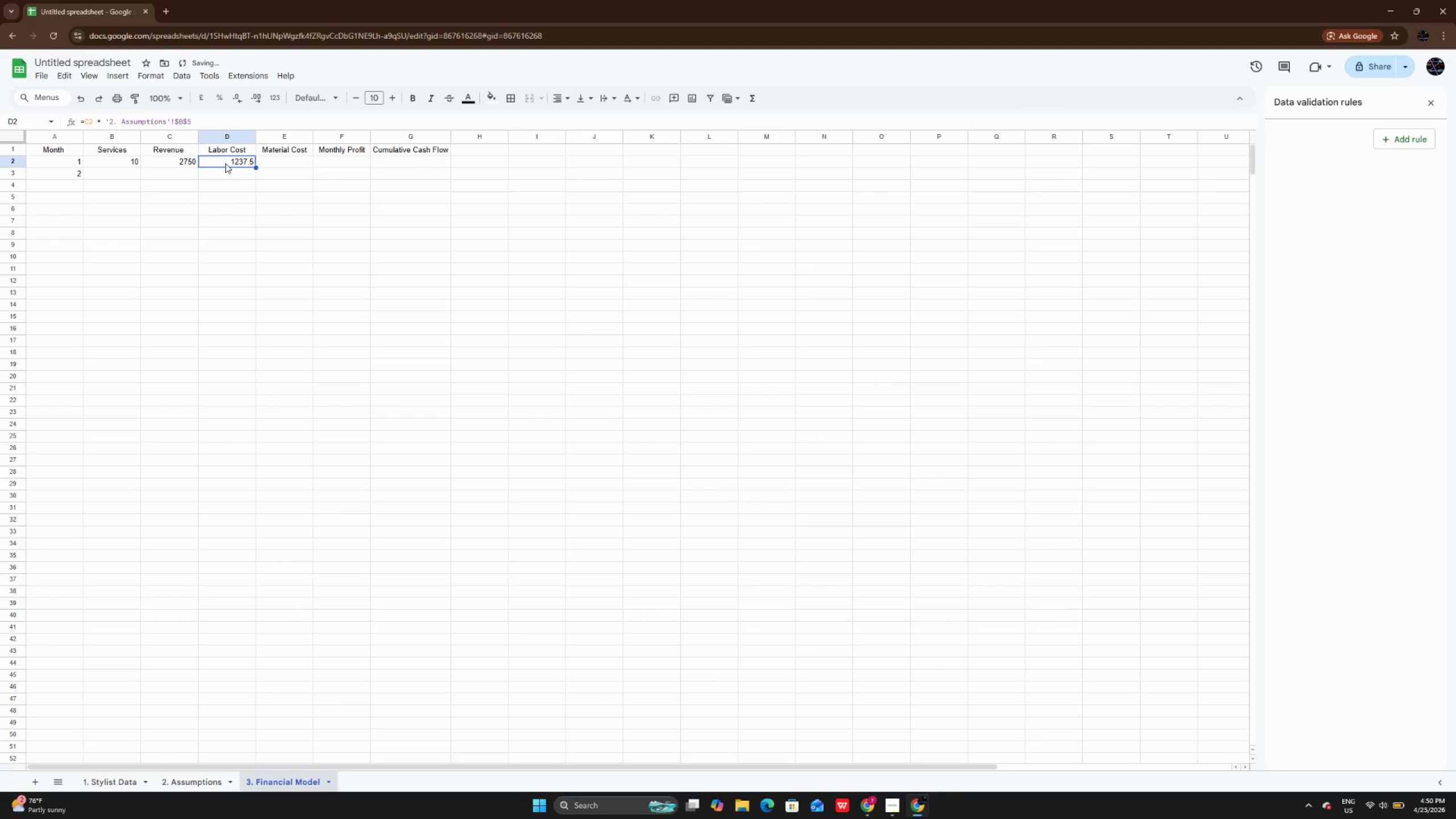 
key(ArrowRight)
 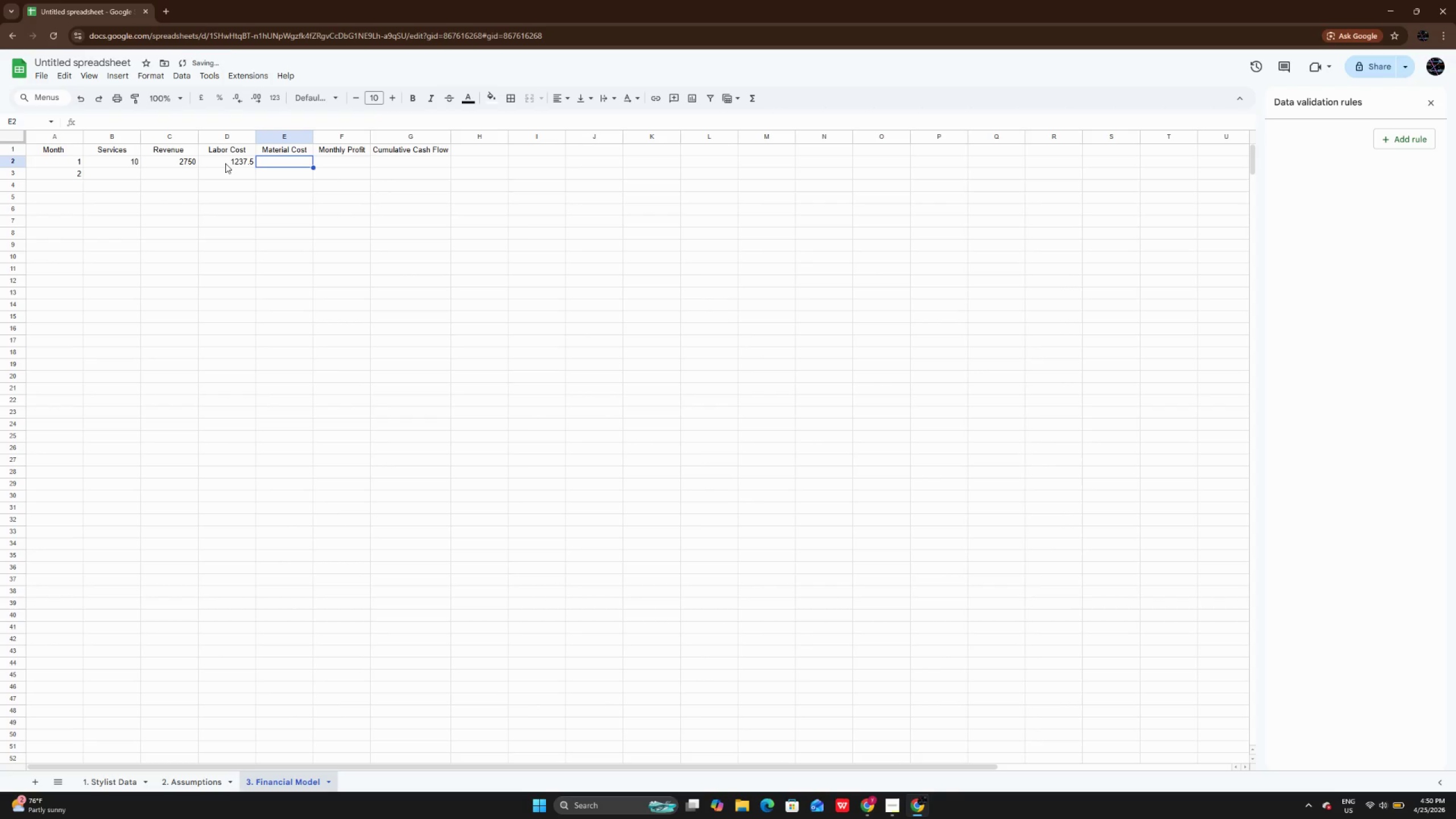 
key(Enter)
 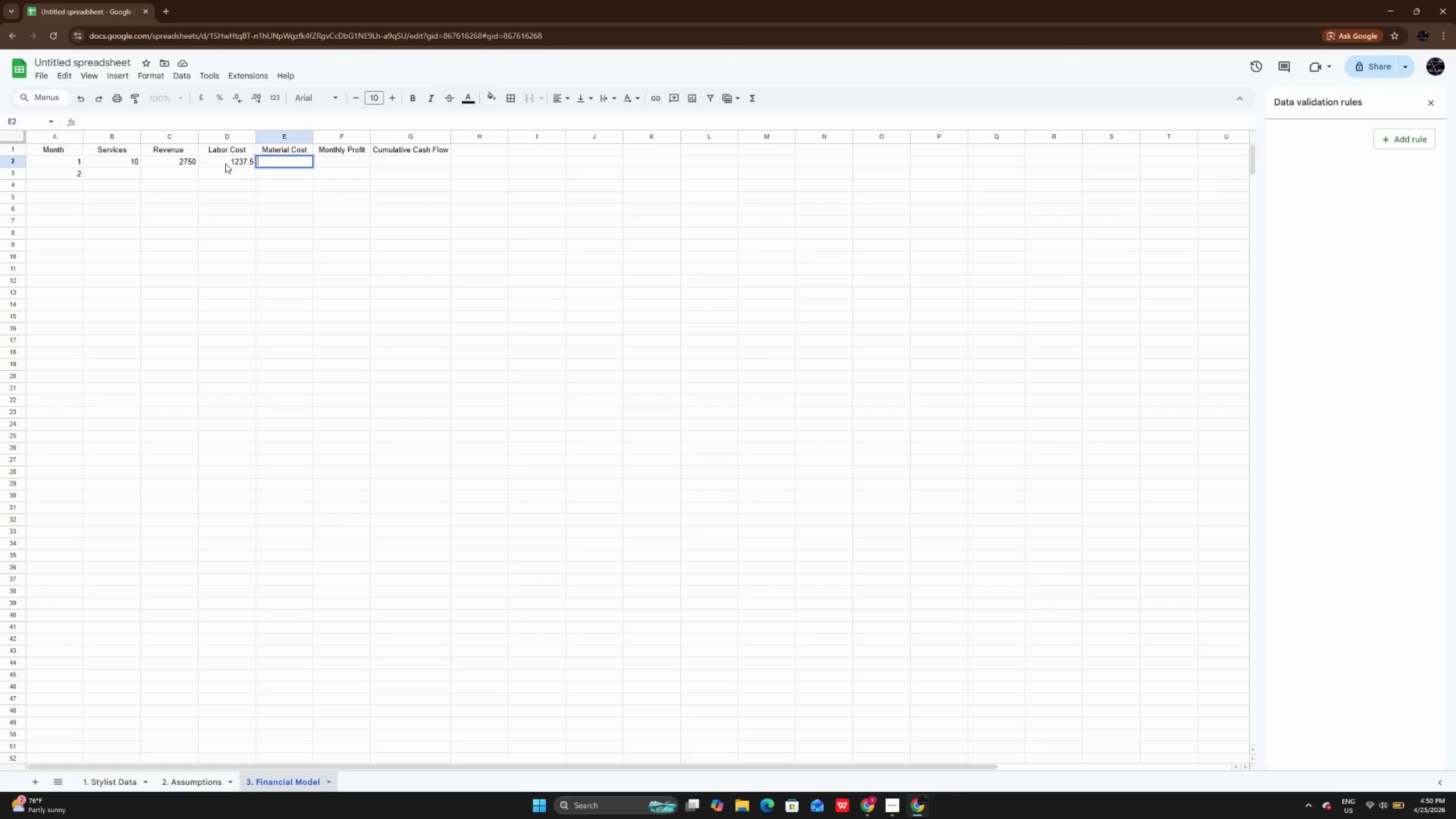 
key(Equal)
 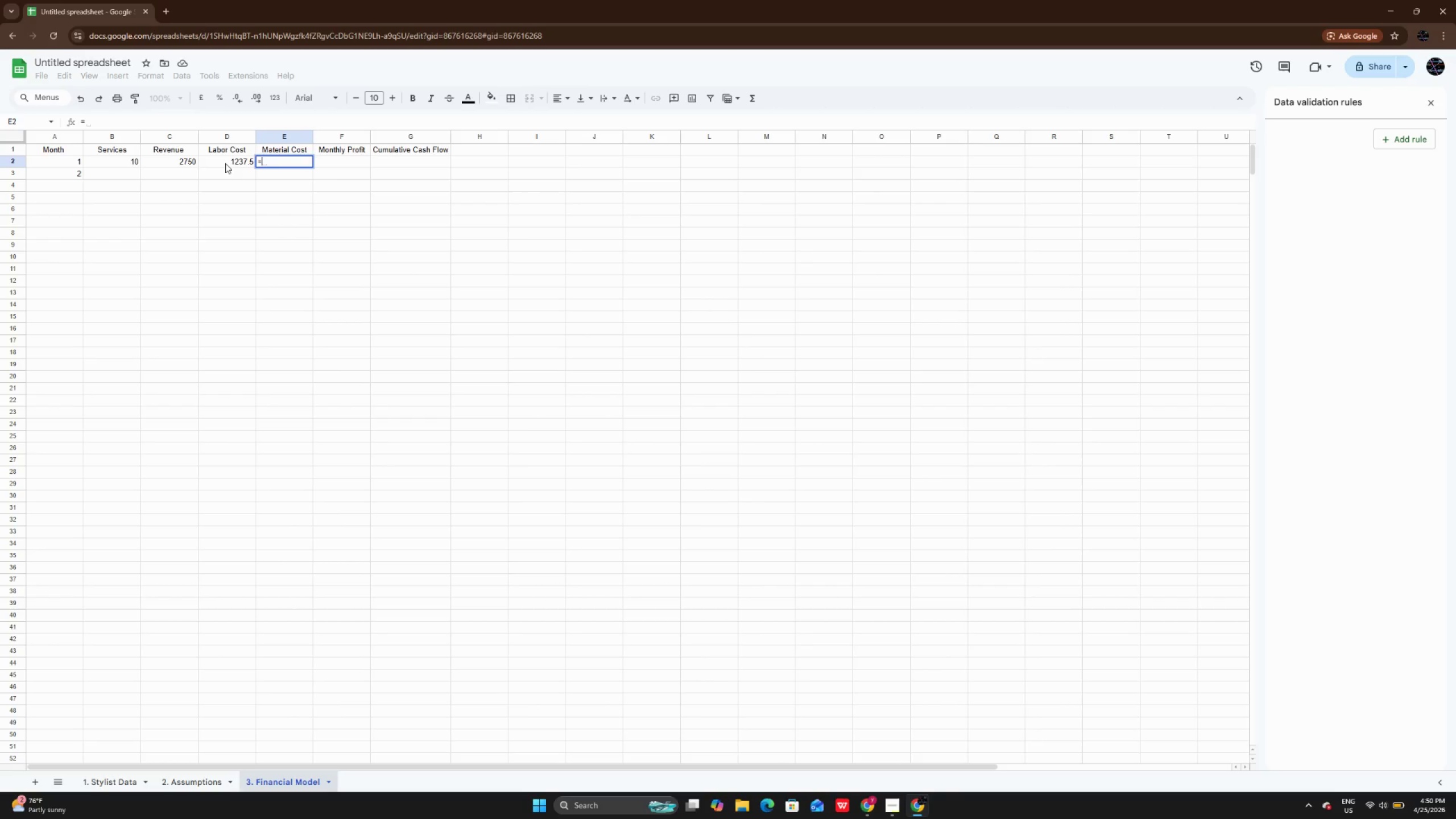 
wait(6.03)
 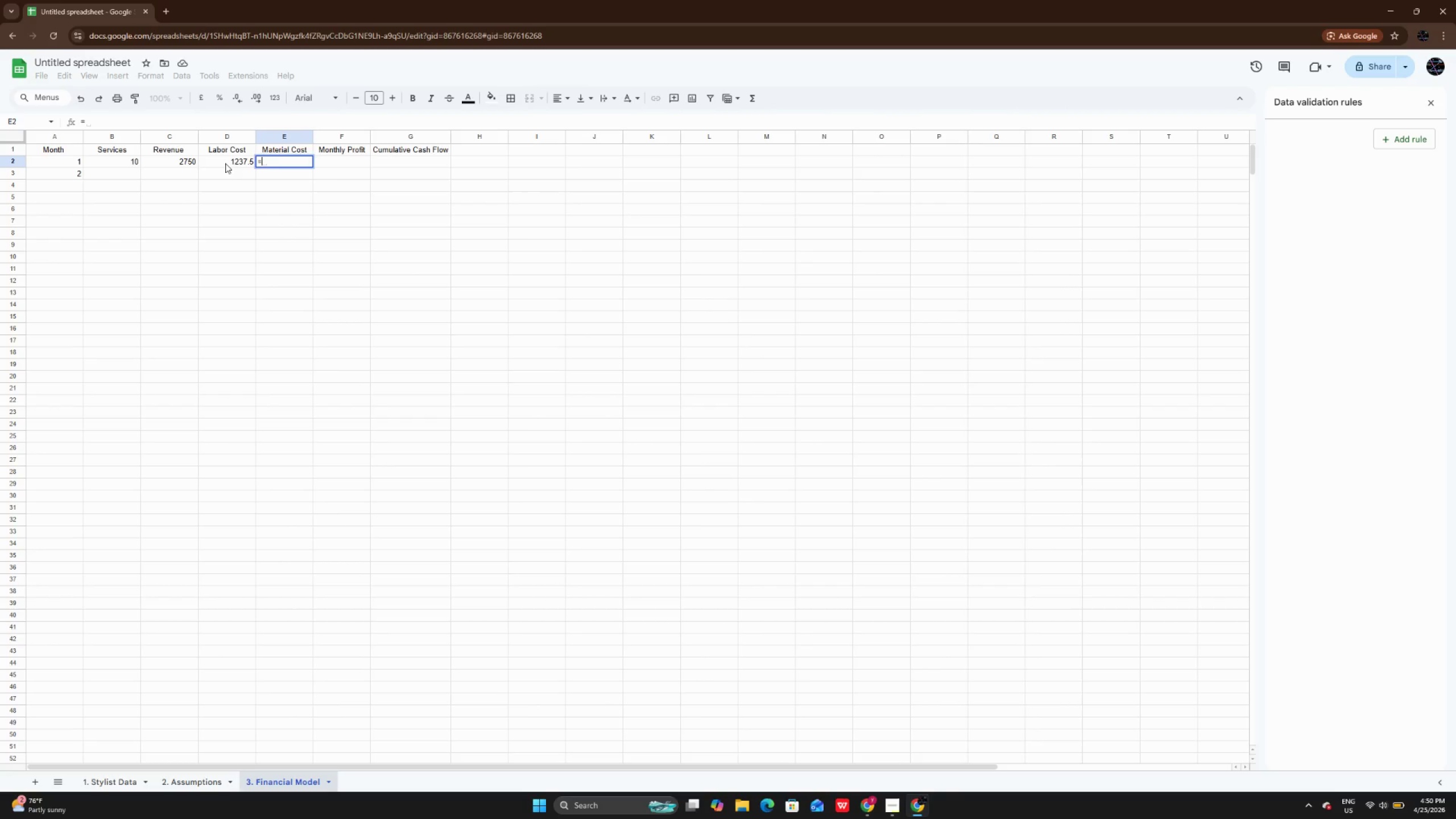 
type(b2)
key(Backspace)
key(Backspace)
type(B2)
 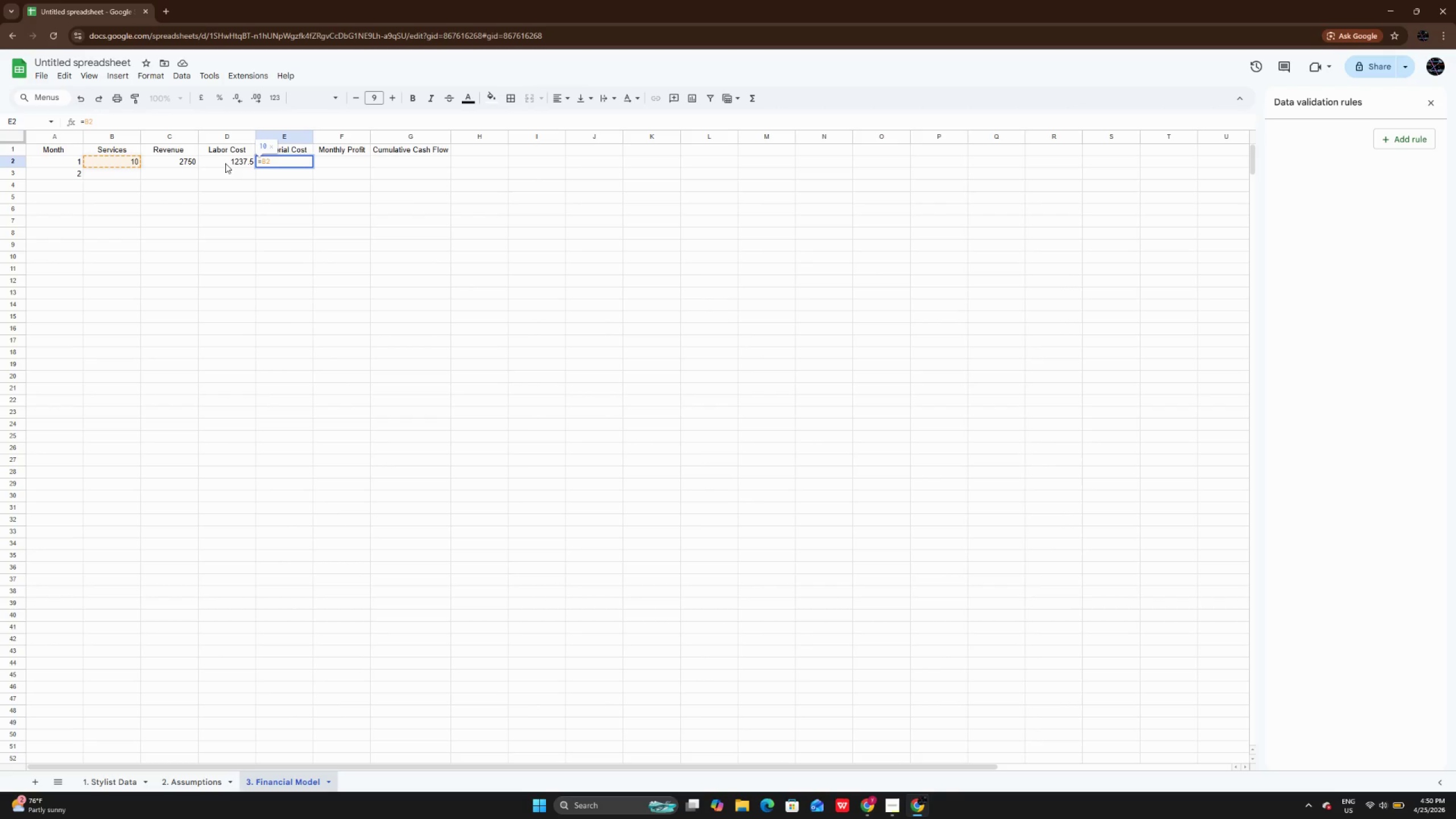 
key(Space)
 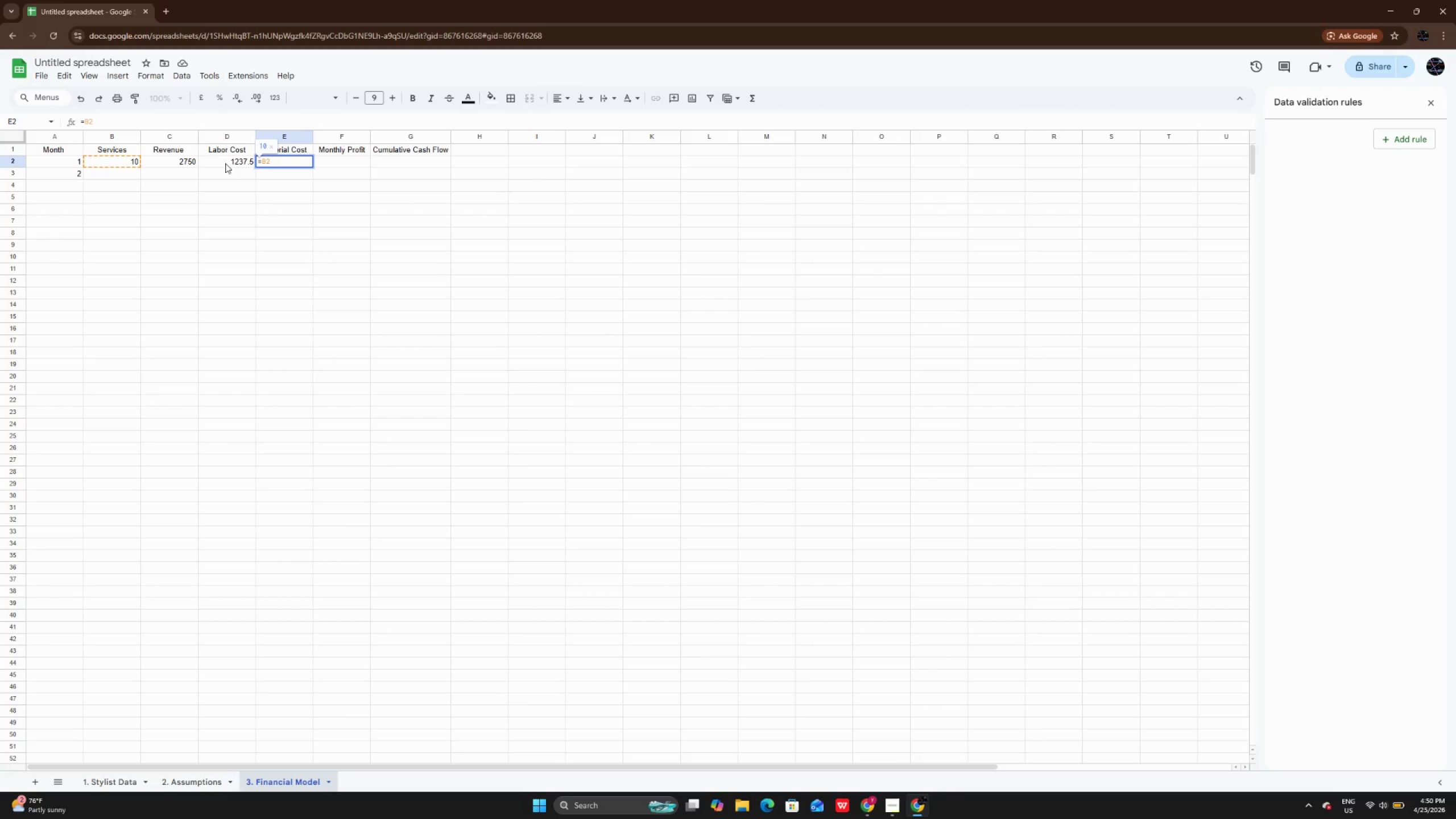 
key(Shift+8)
 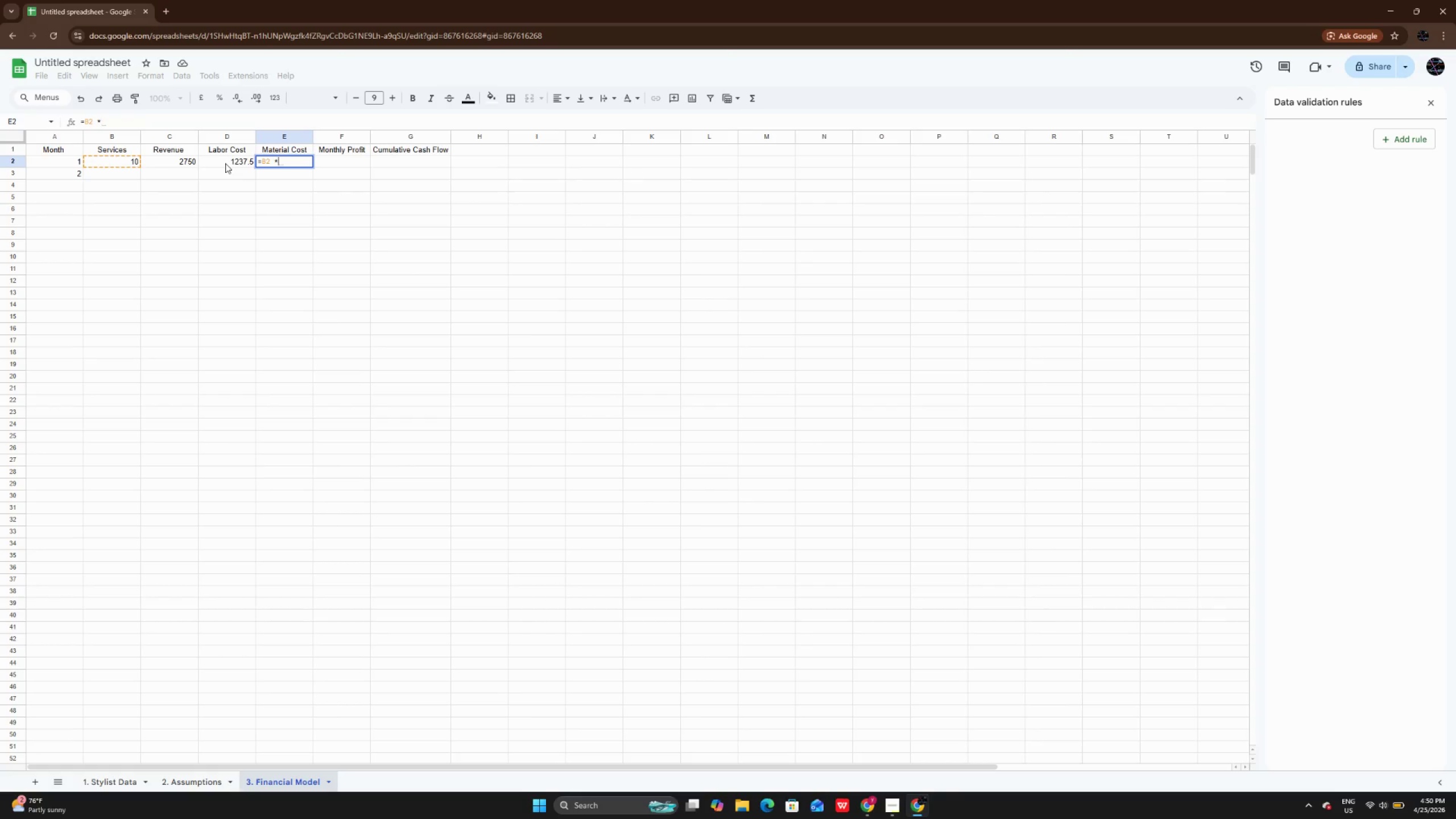 
key(Space)
 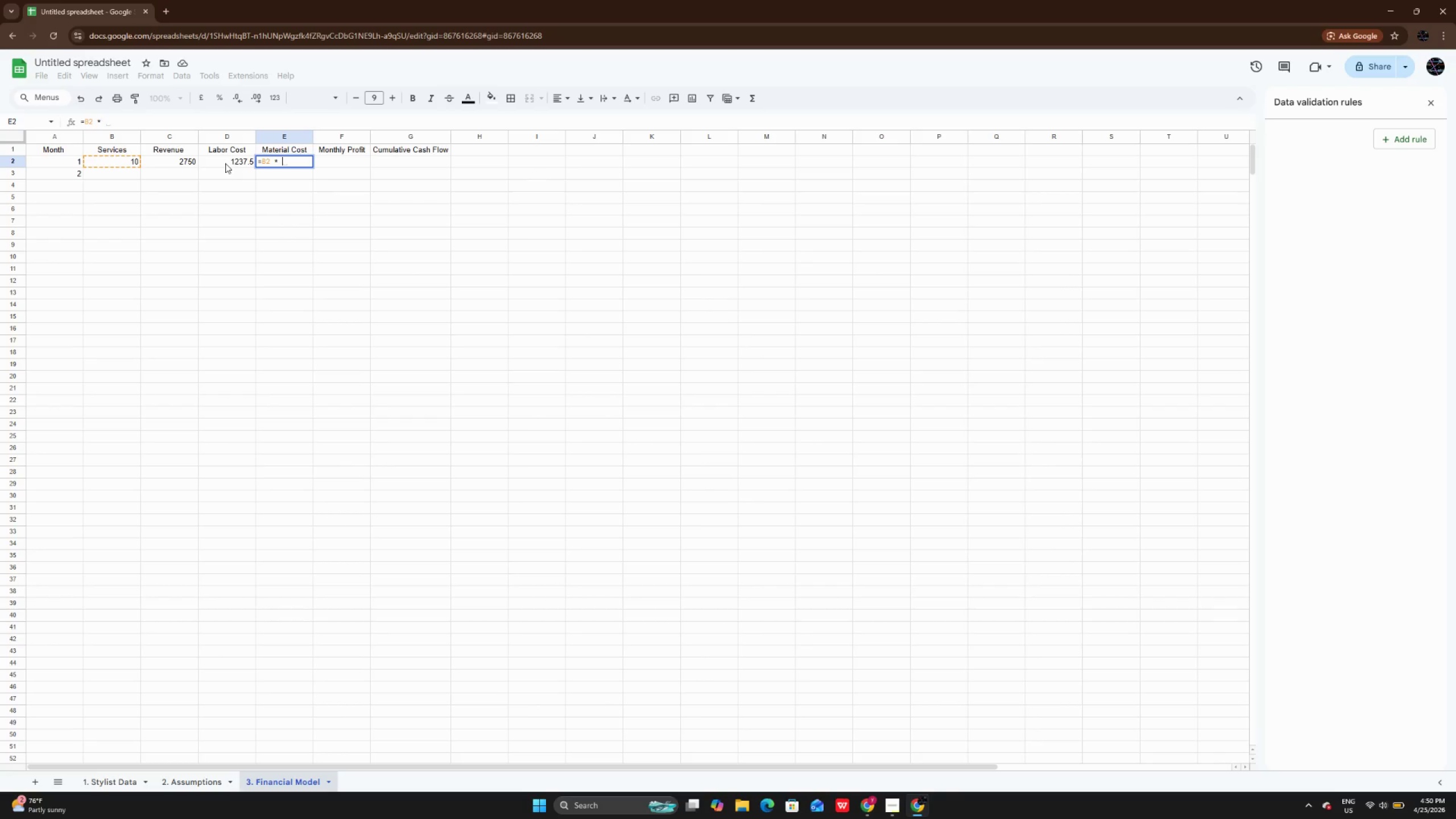 
key(Quote)
 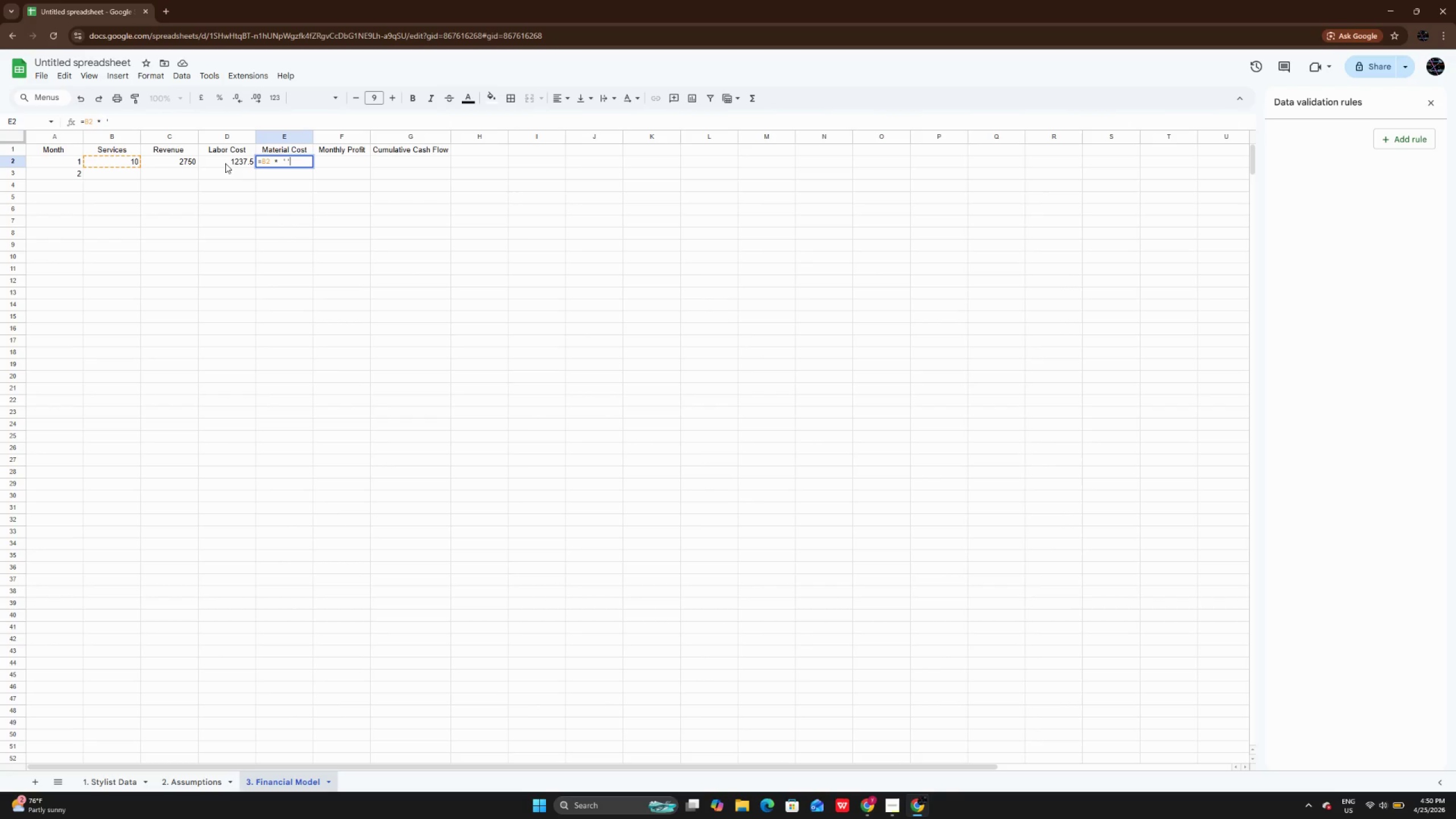 
key(Quote)
 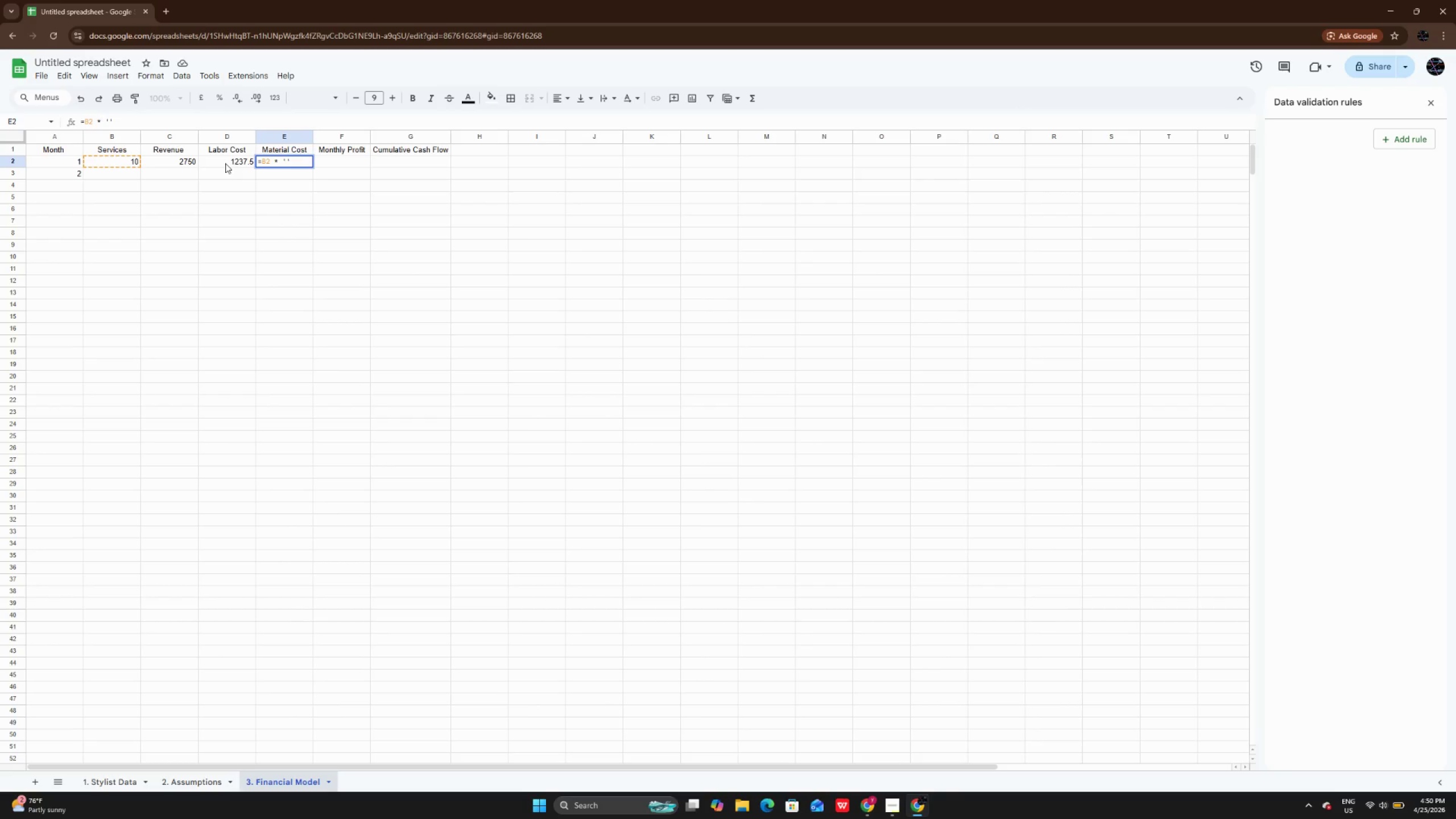 
key(ArrowLeft)
 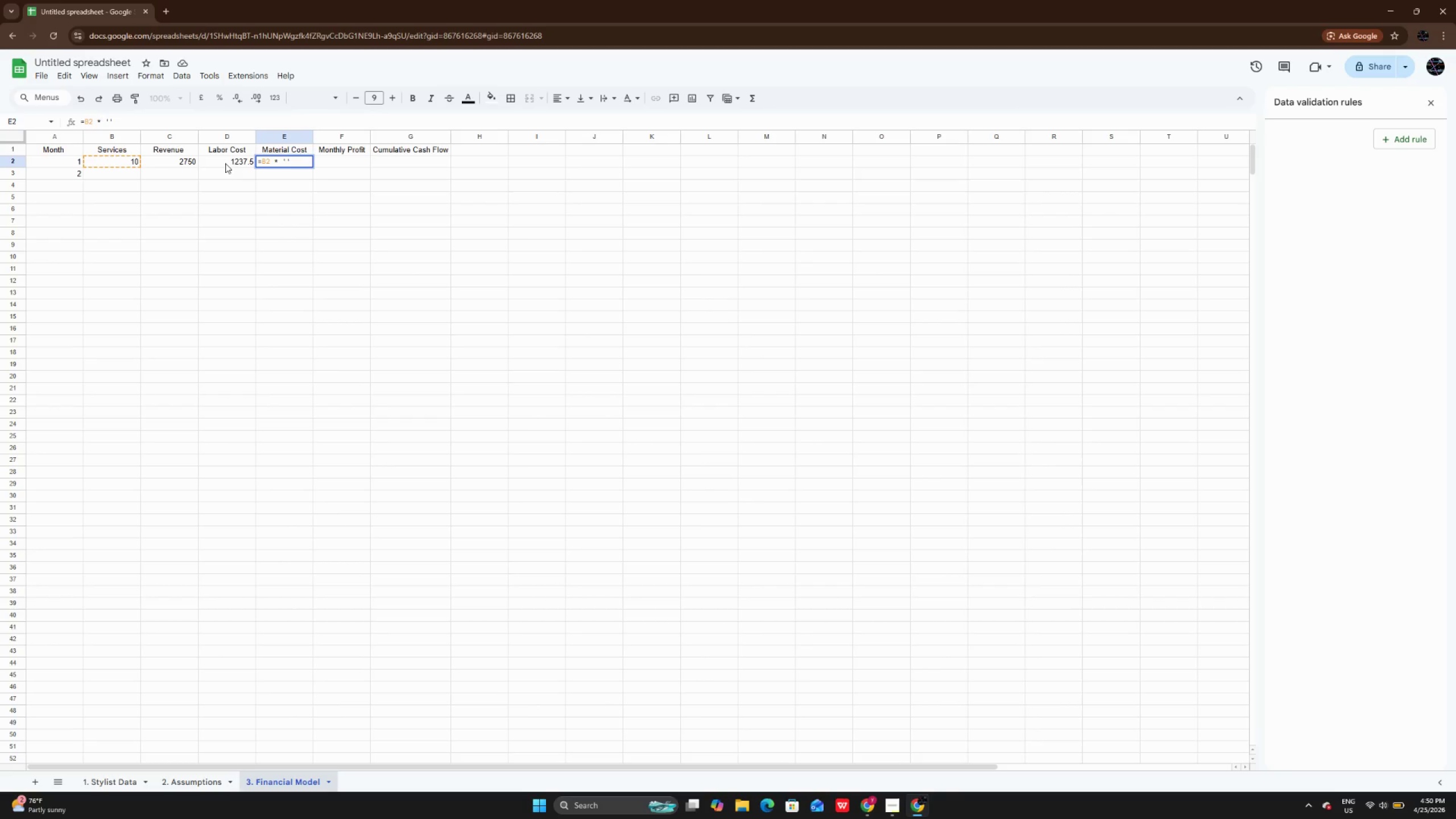 
key(Control+V)
 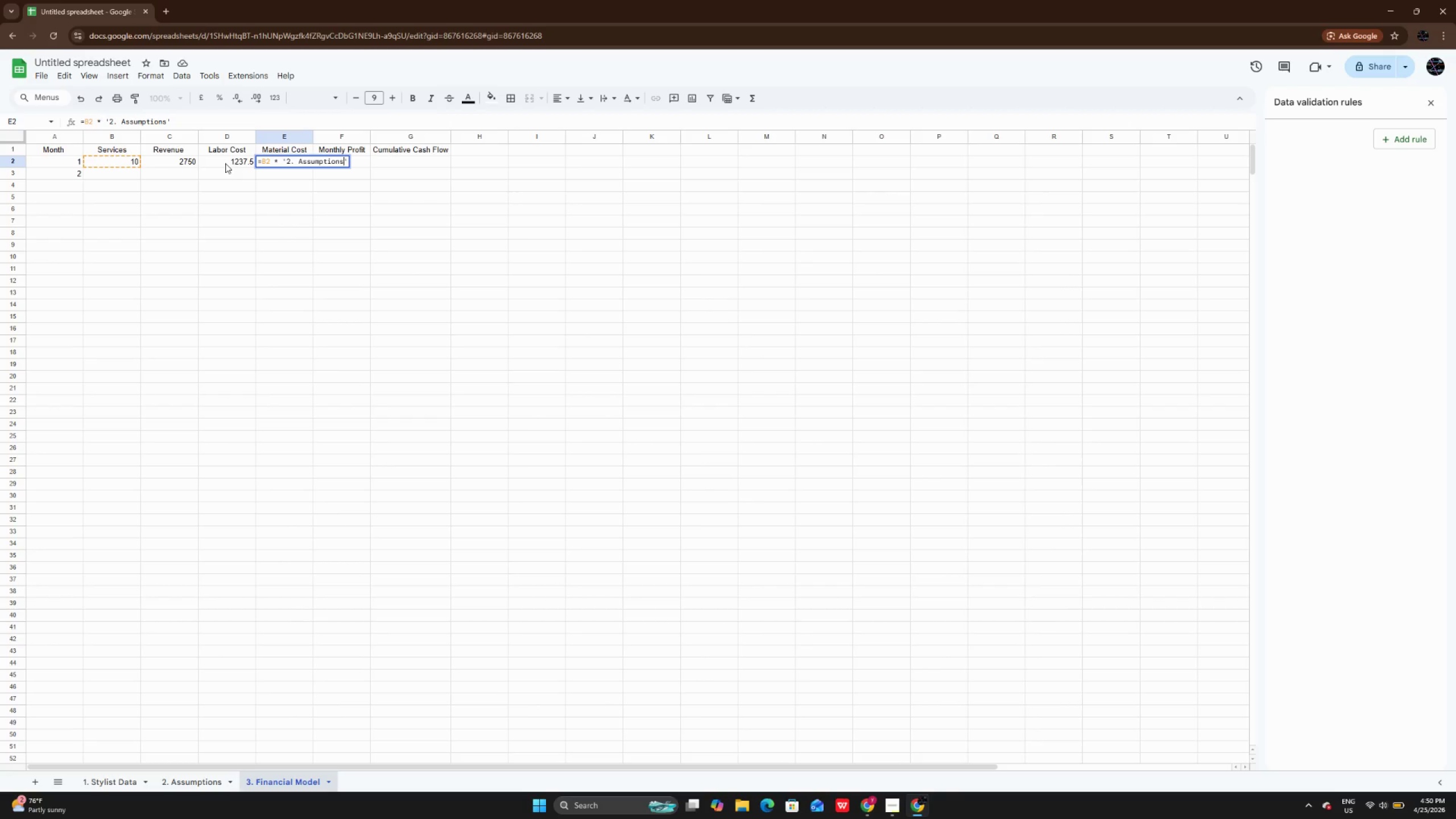 
key(ArrowRight)
 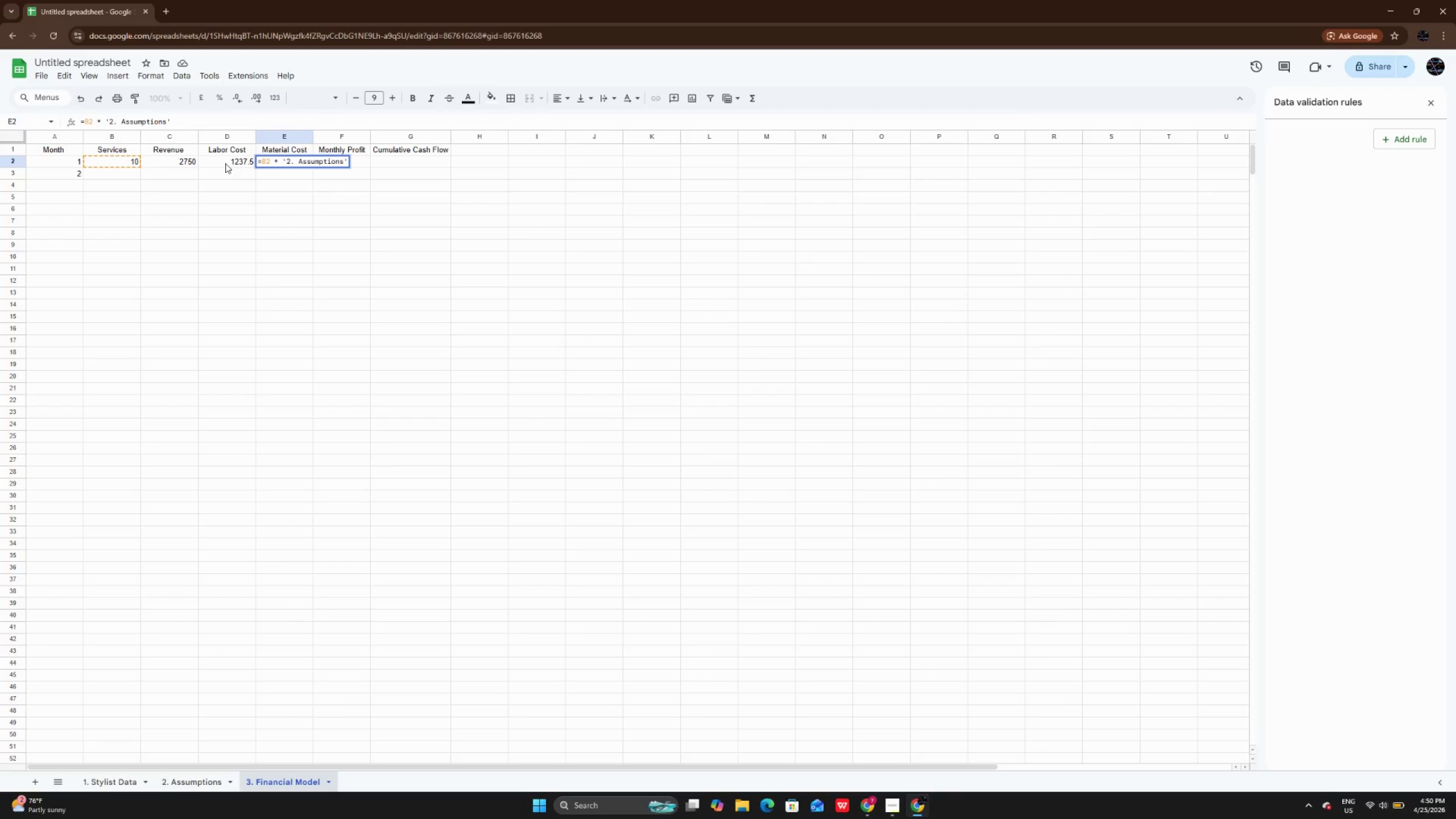 
key(Shift+ShiftLeft)
 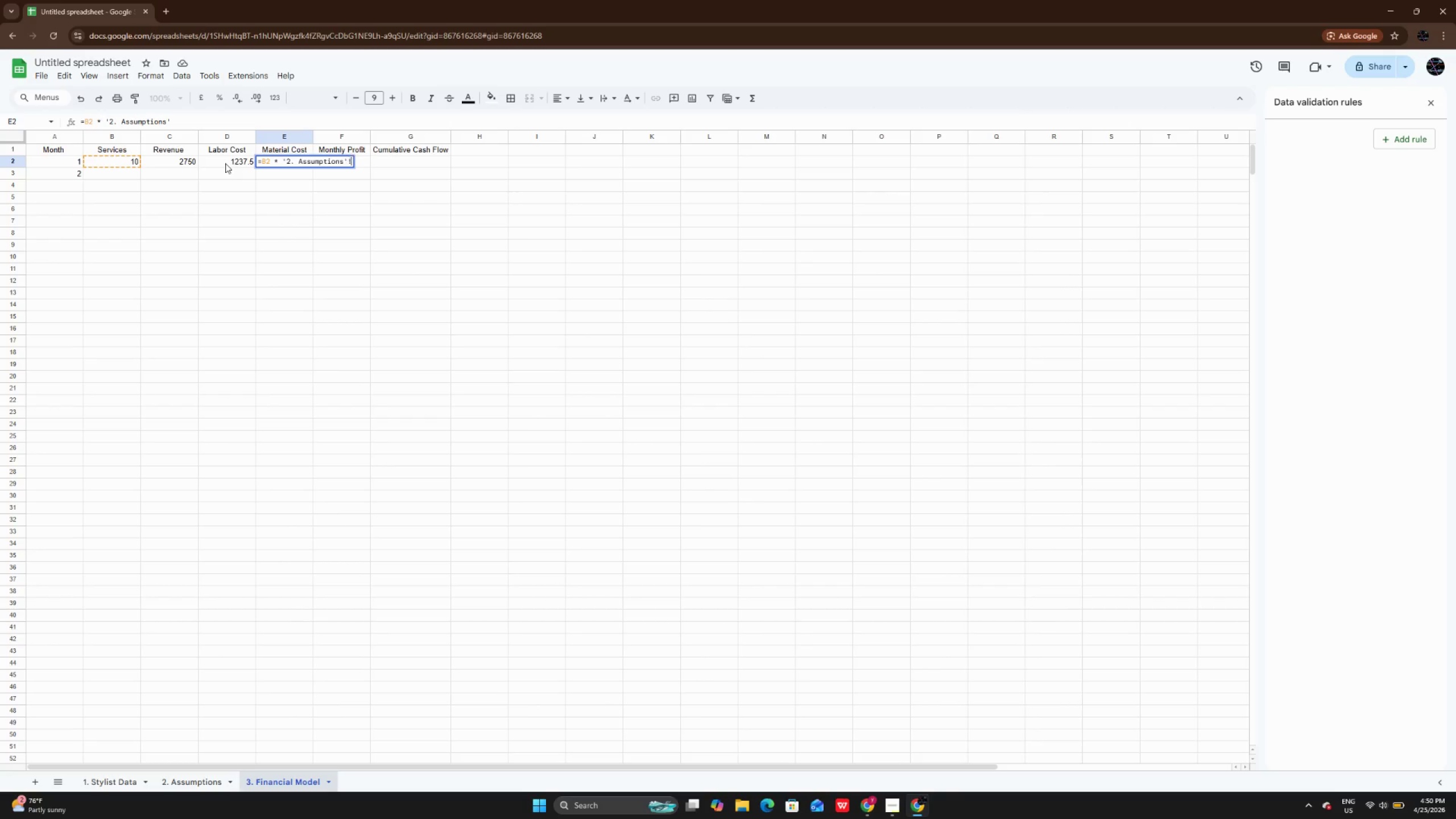 
key(Shift+1)
 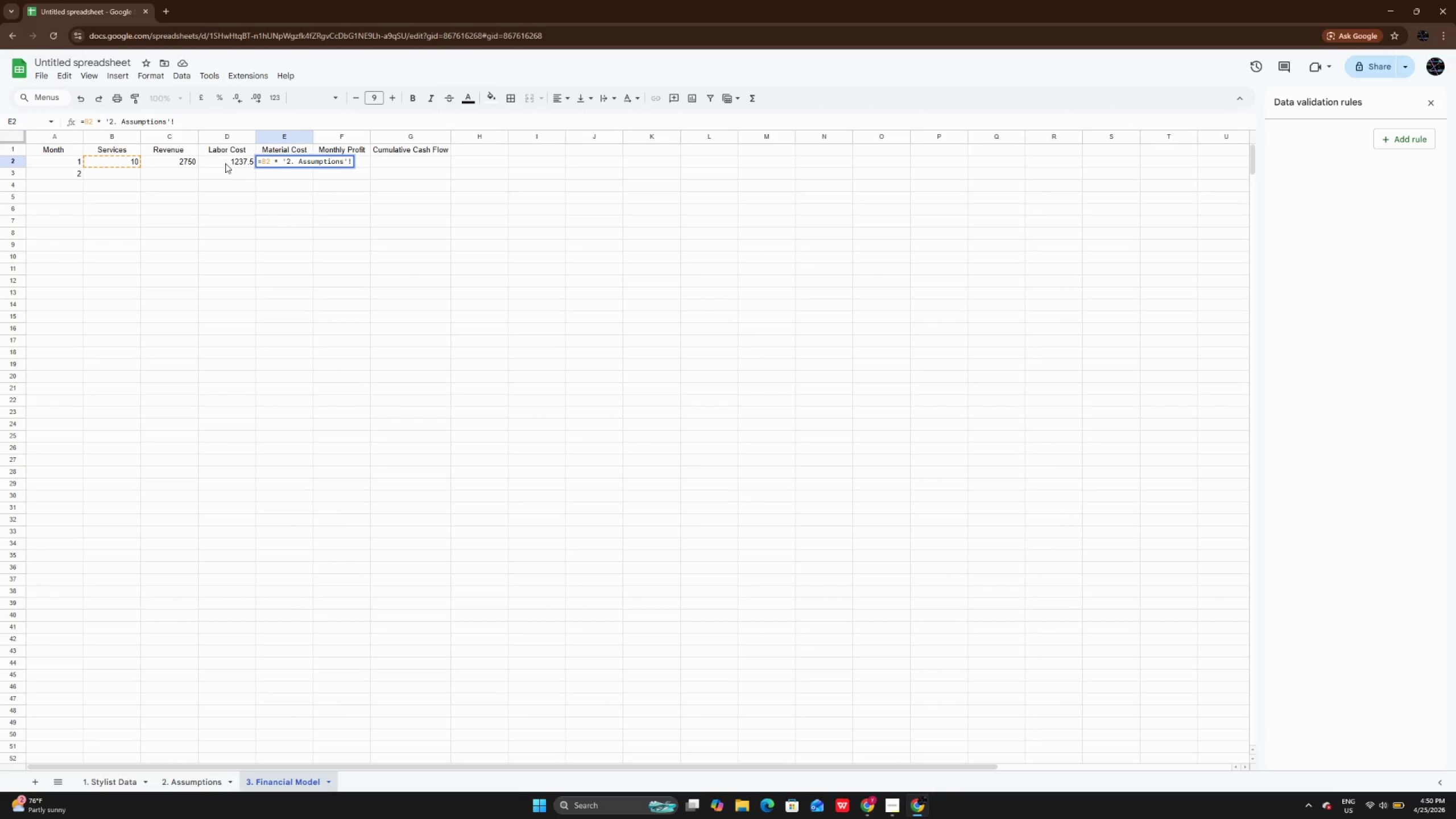 
type($B$4)
 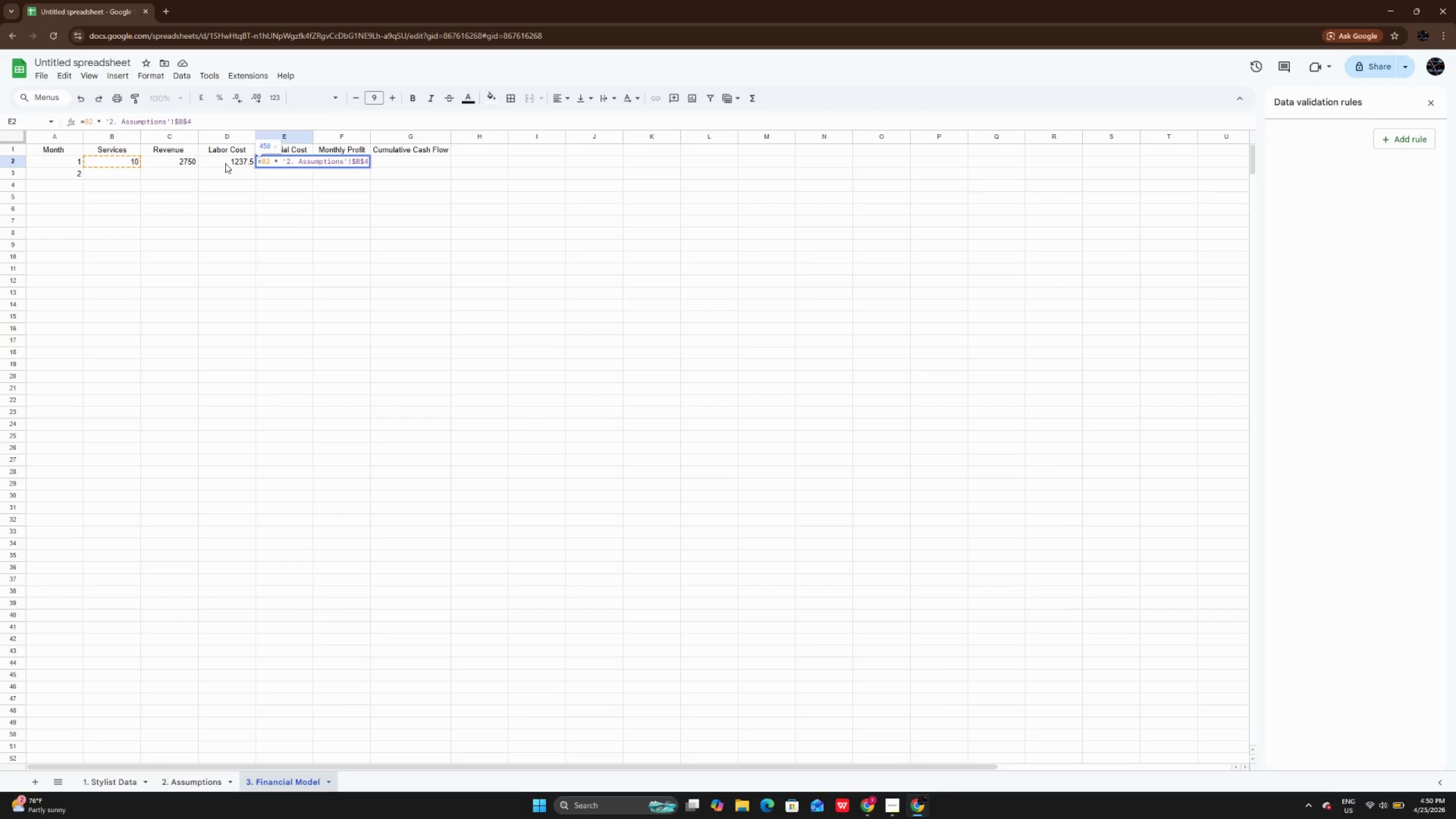 
key(Enter)
 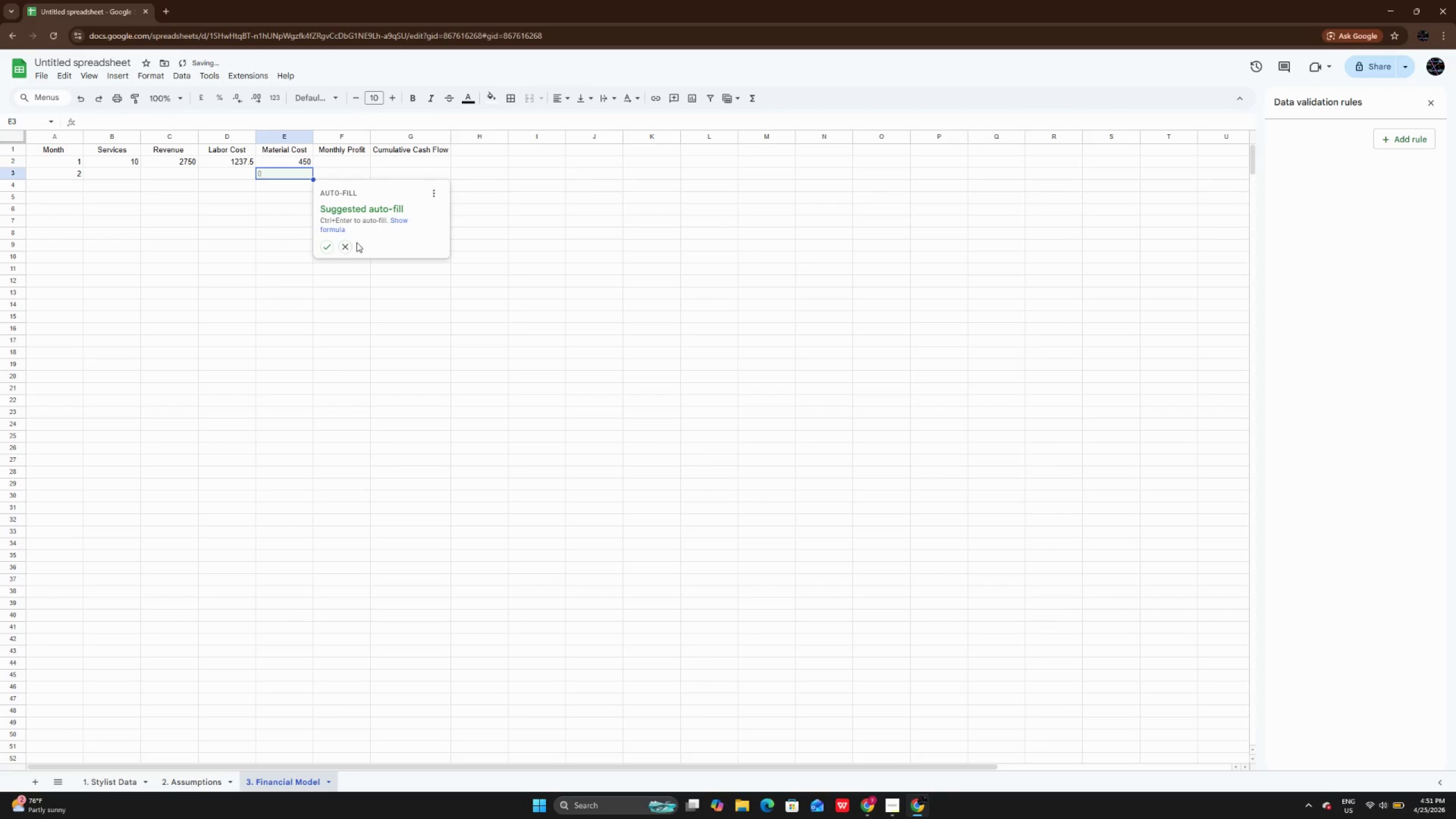 
left_click([351, 247])
 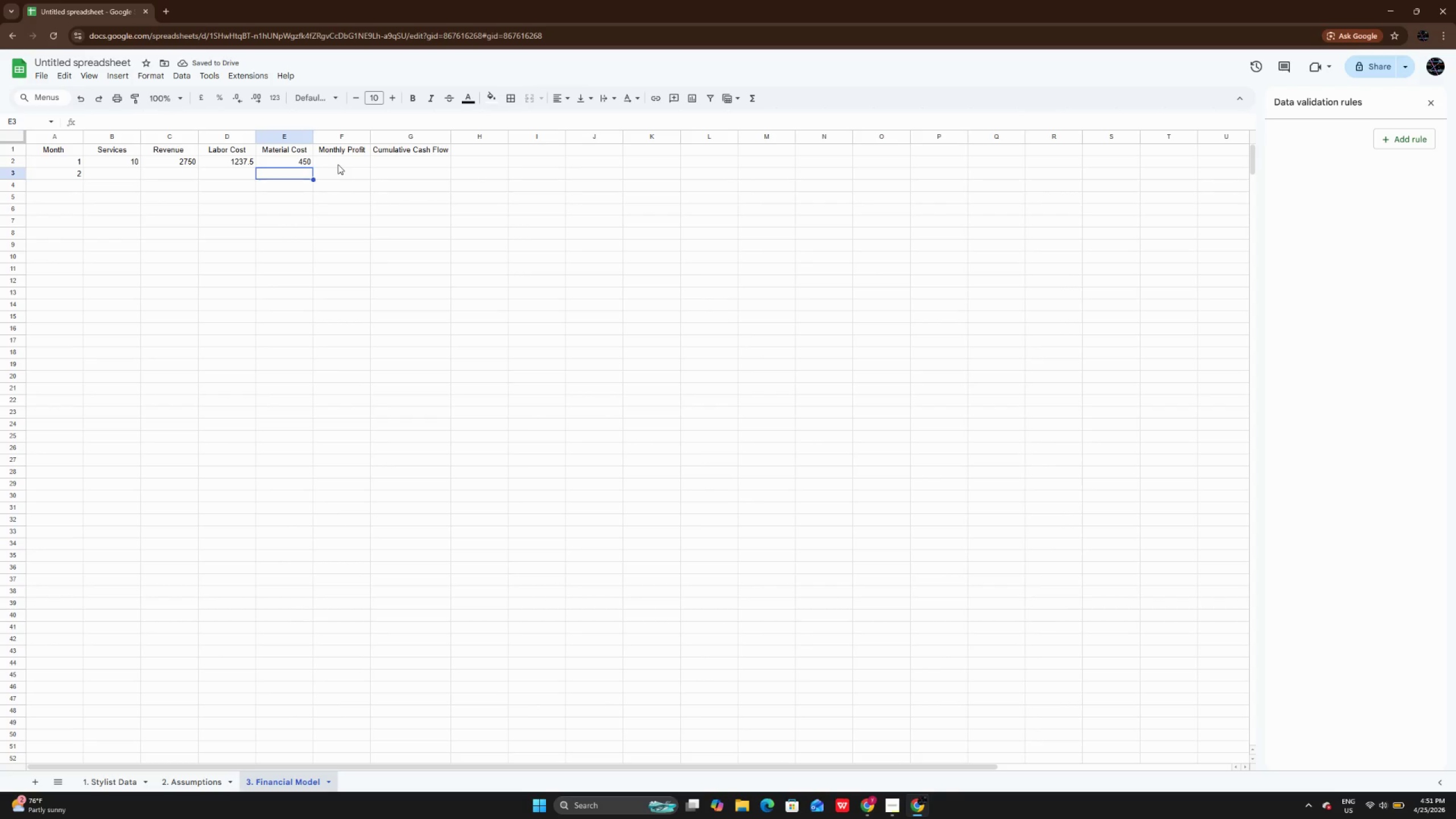 
double_click([338, 164])
 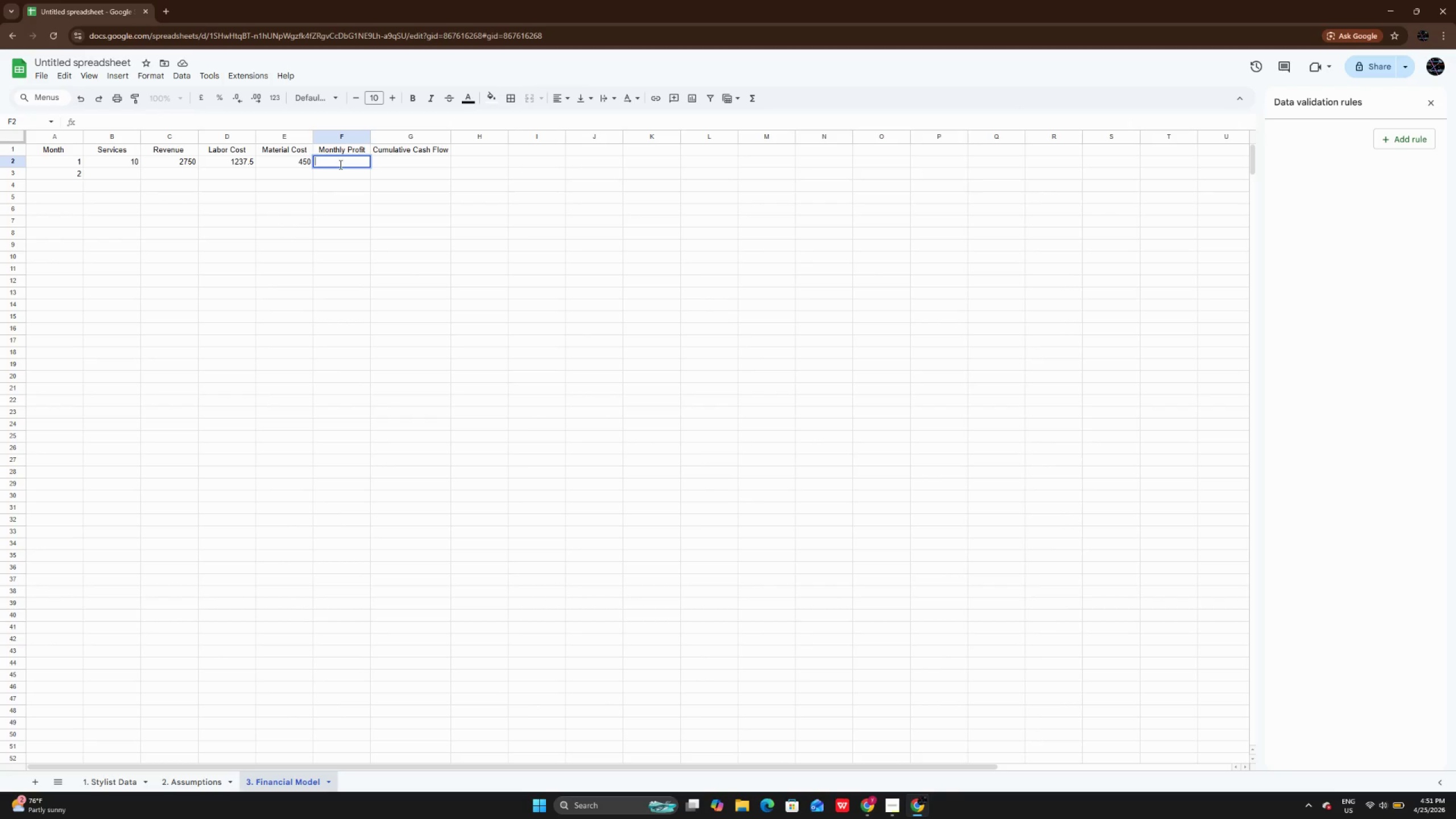 
type(= c2)
key(Backspace)
key(Backspace)
type(C2 - D2)
 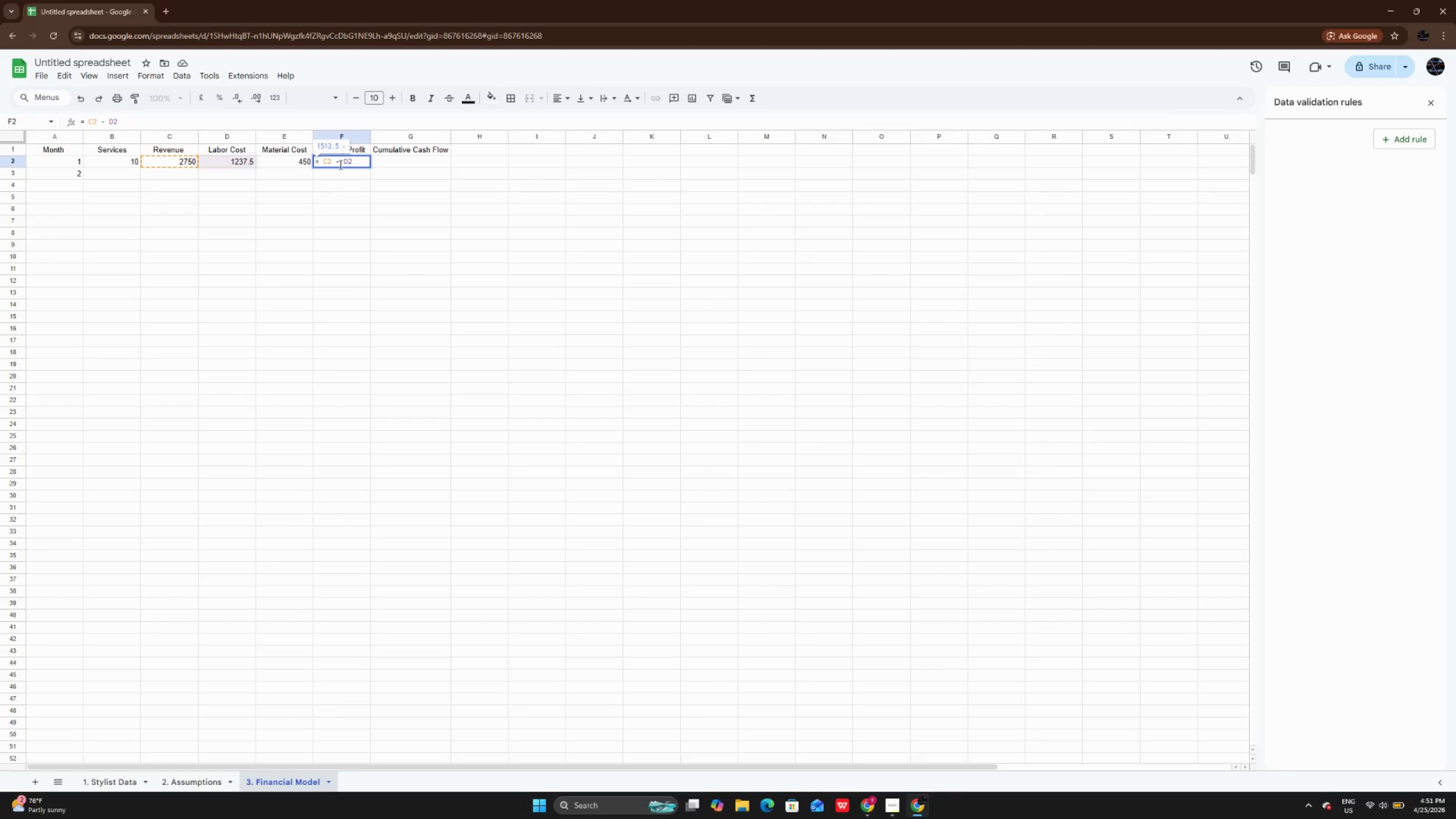 
type(-E2)
 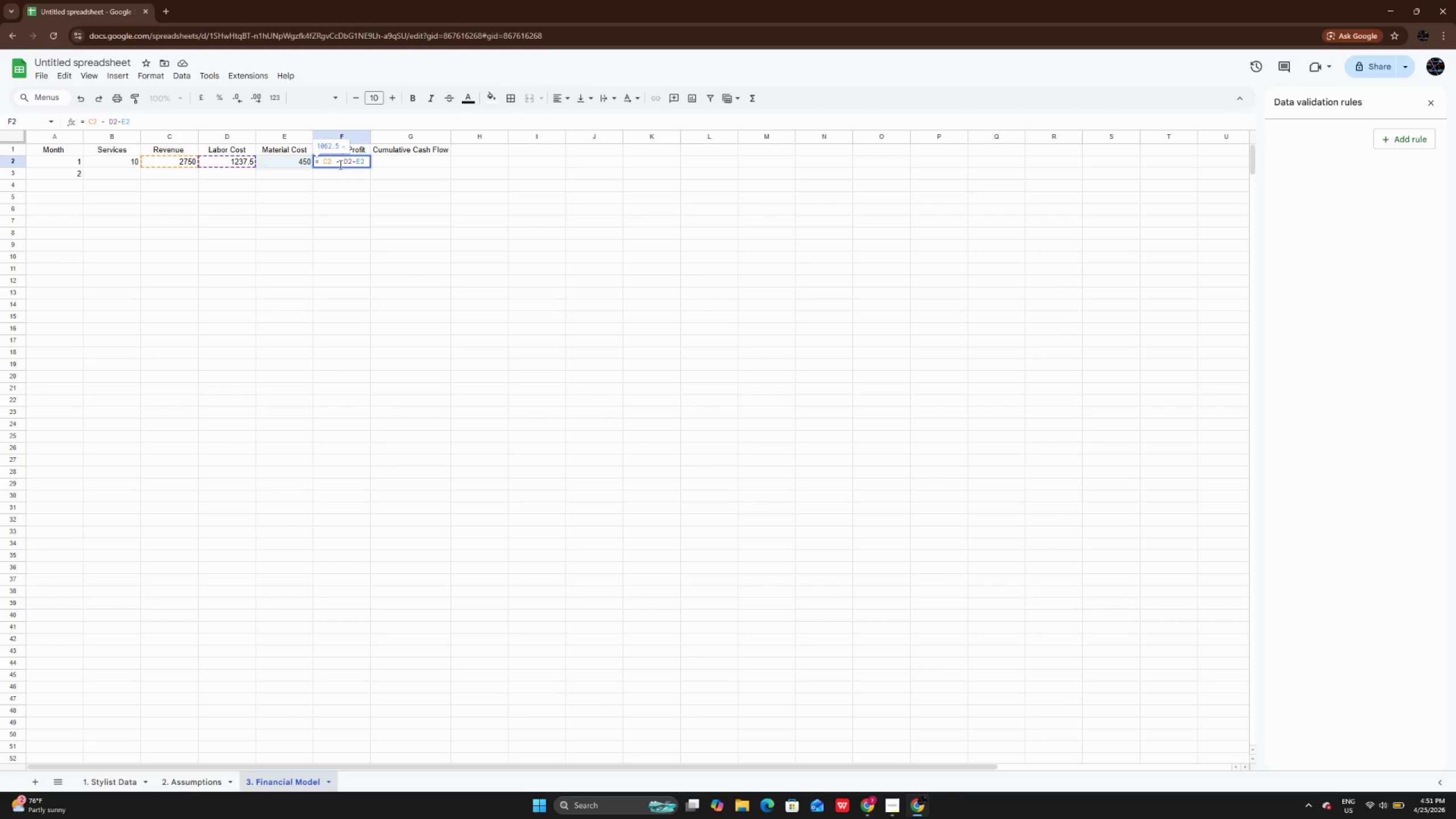 
key(Enter)
 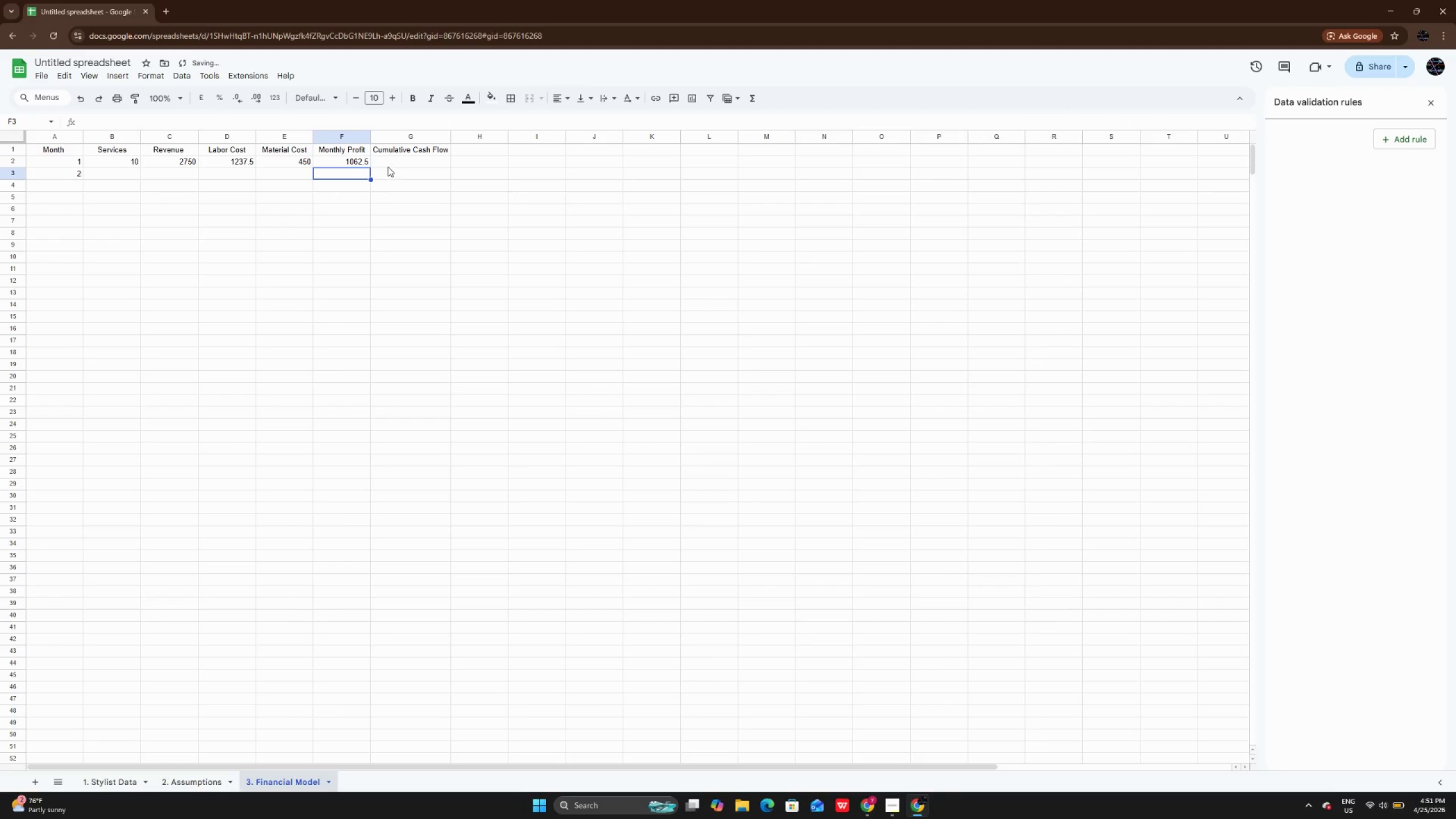 
double_click([388, 163])
 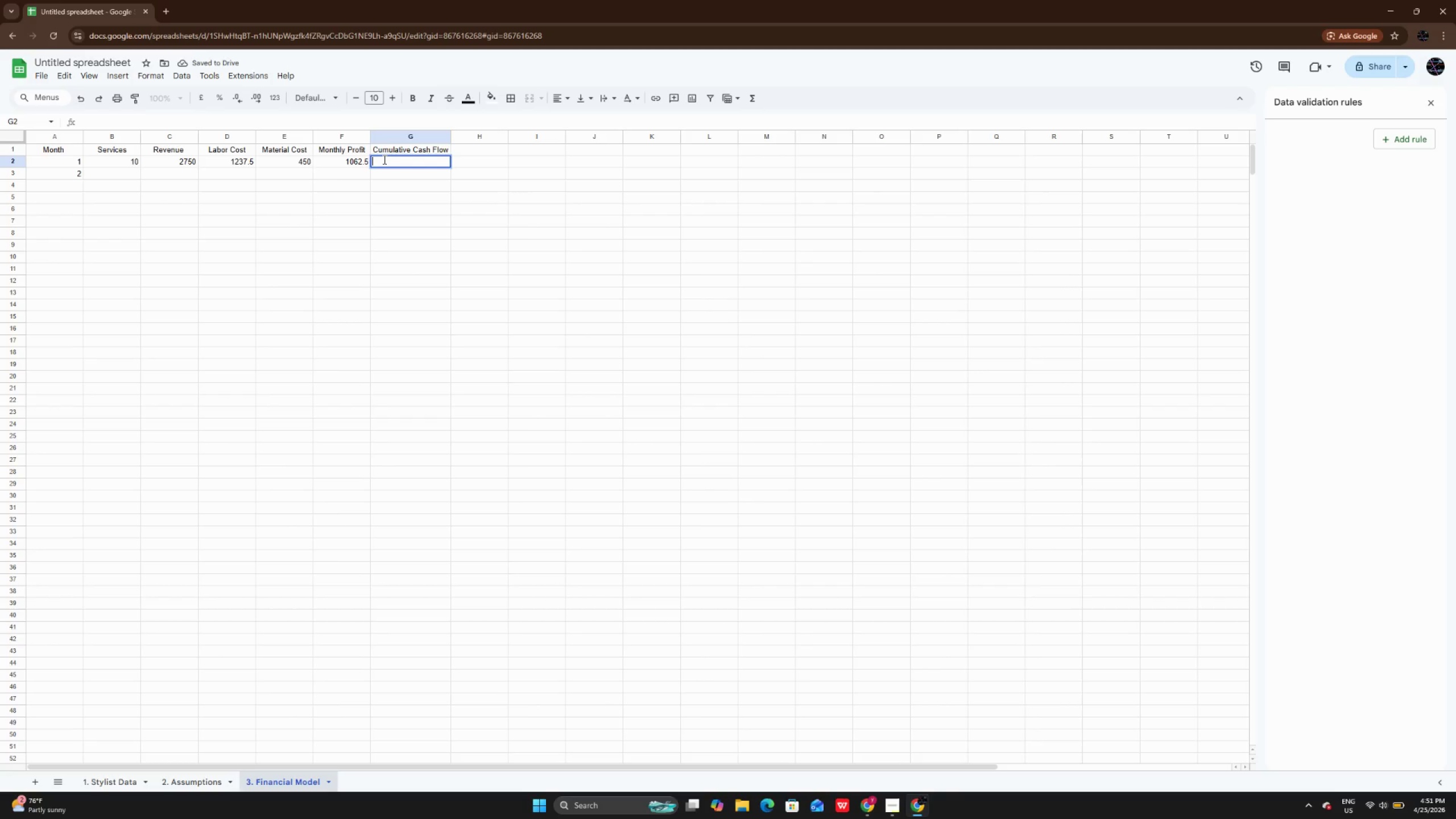 
type(= f2)
key(Backspace)
key(Backspace)
type(F2 -2)
key(Backspace)
type("")
key(Backspace)
key(Backspace)
type('')
 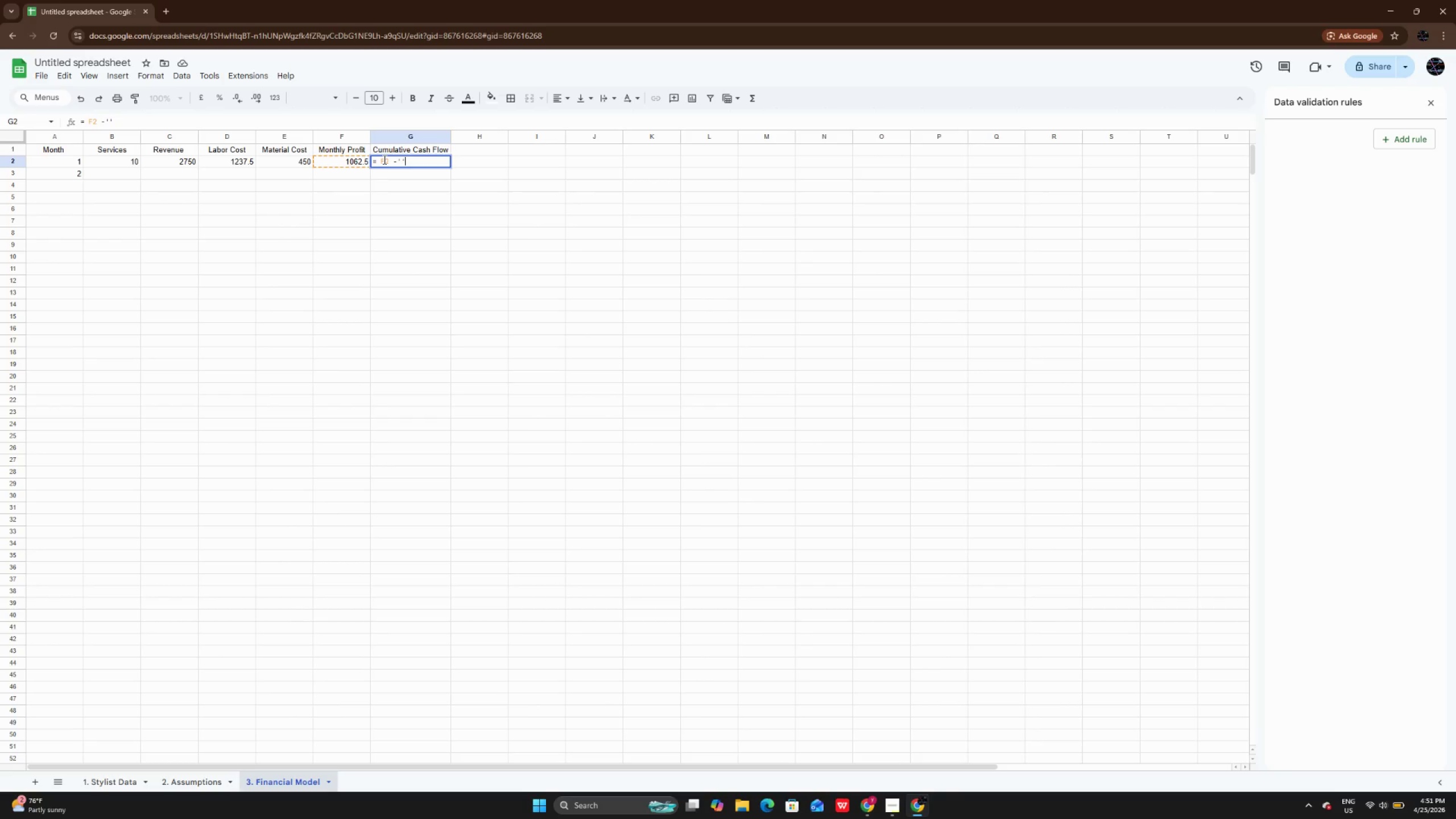 
key(ArrowLeft)
 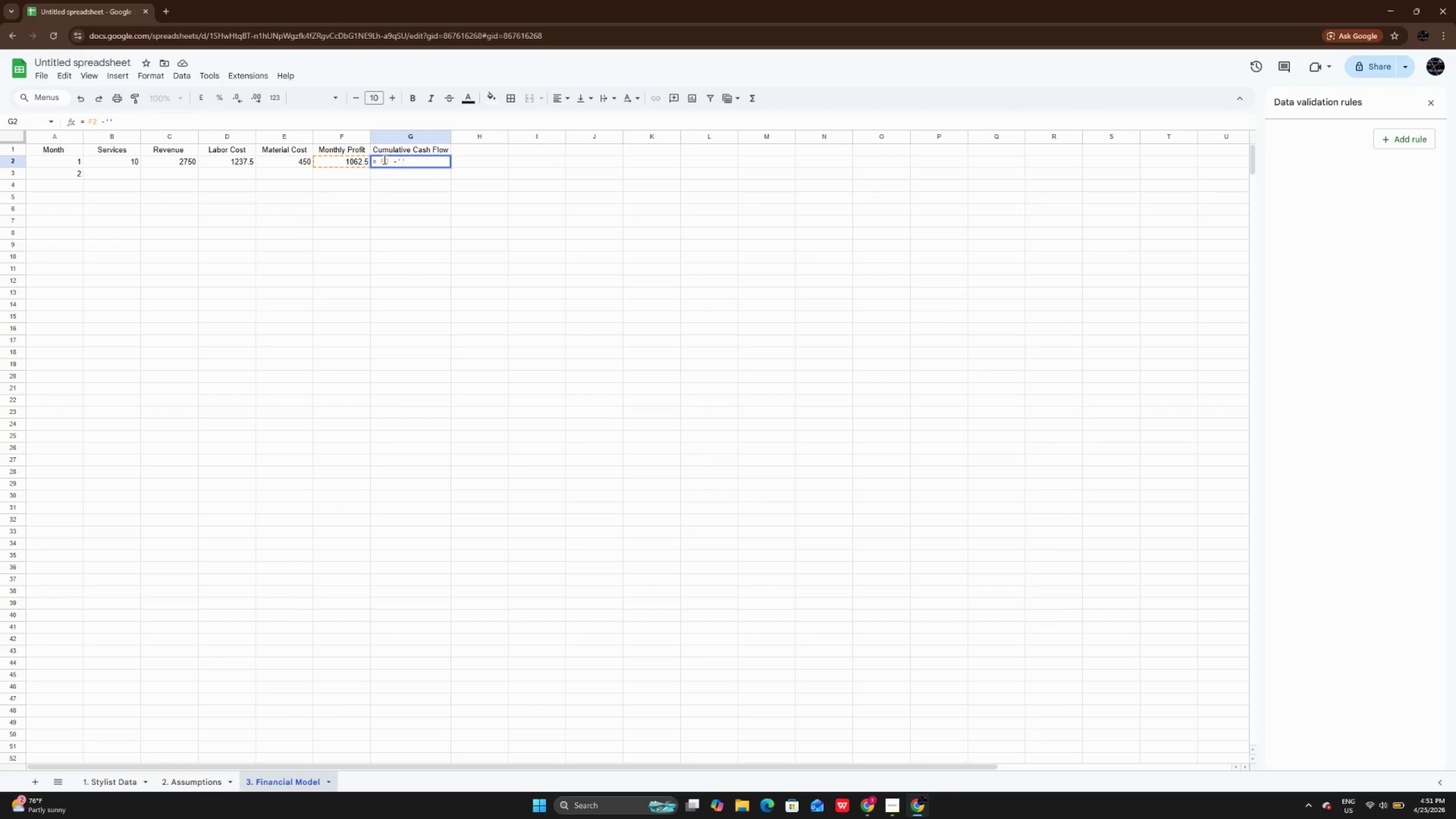 
key(Control+V)
 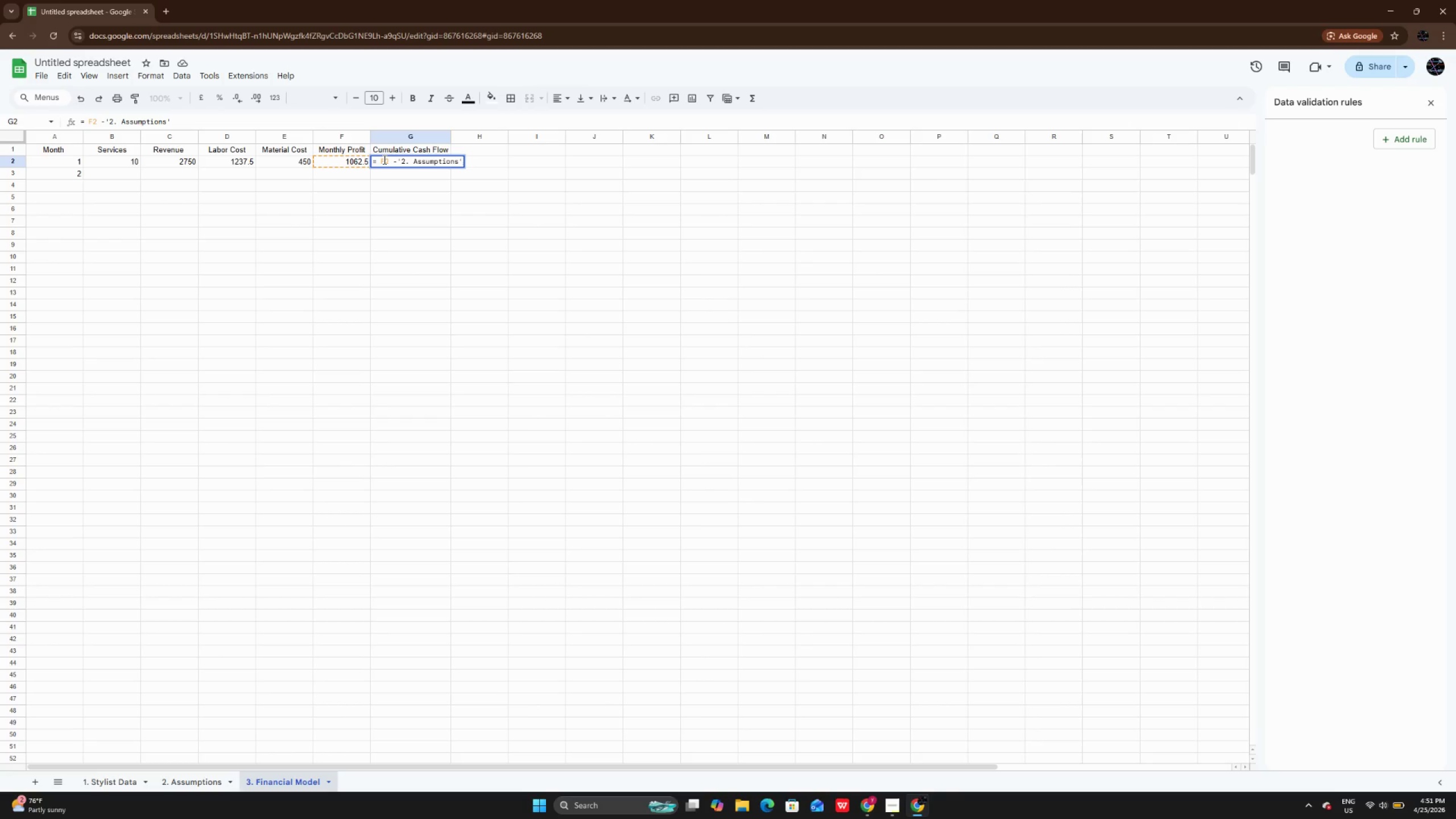 
key(ArrowRight)
 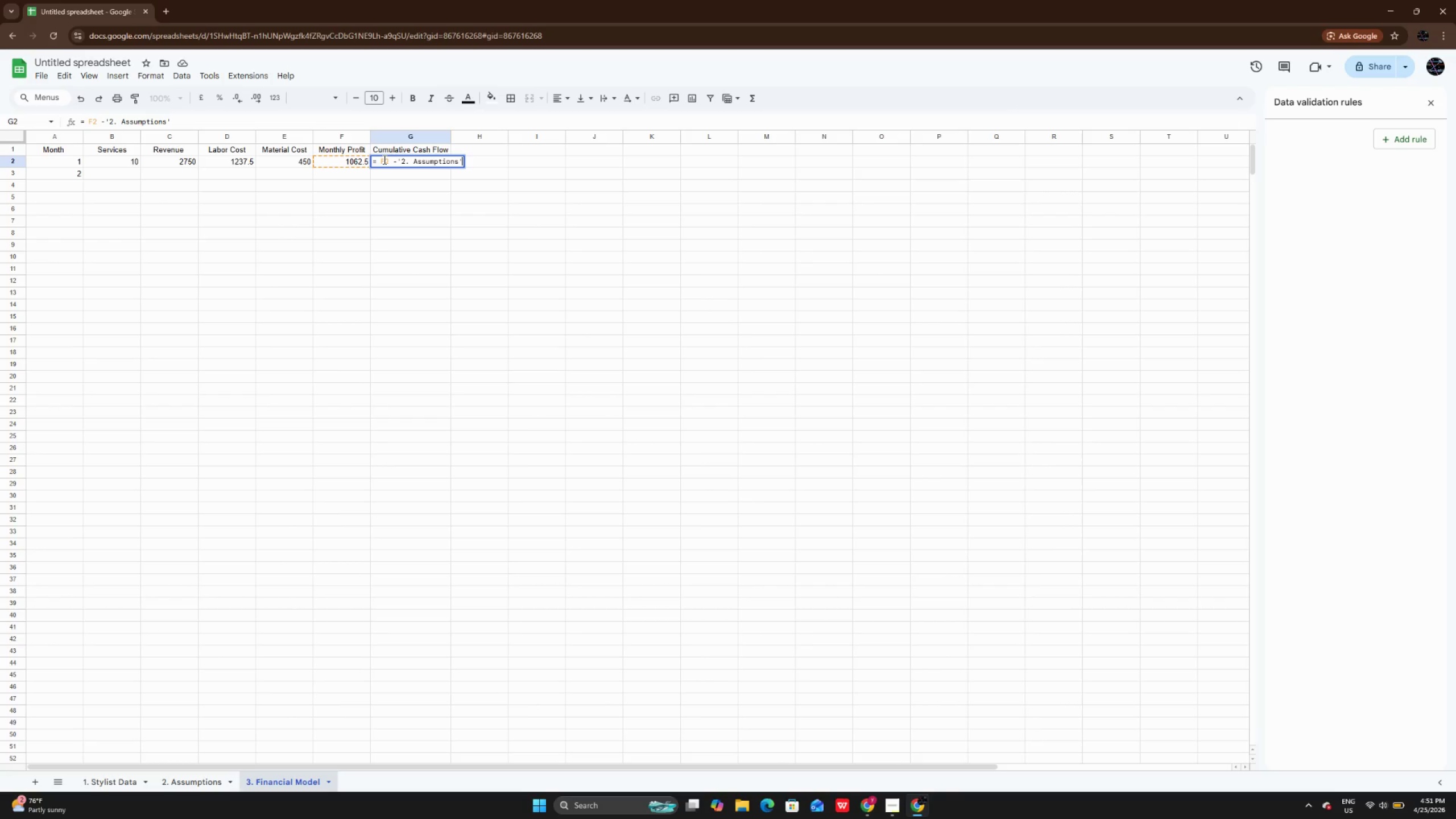 
key(Shift+ShiftLeft)
 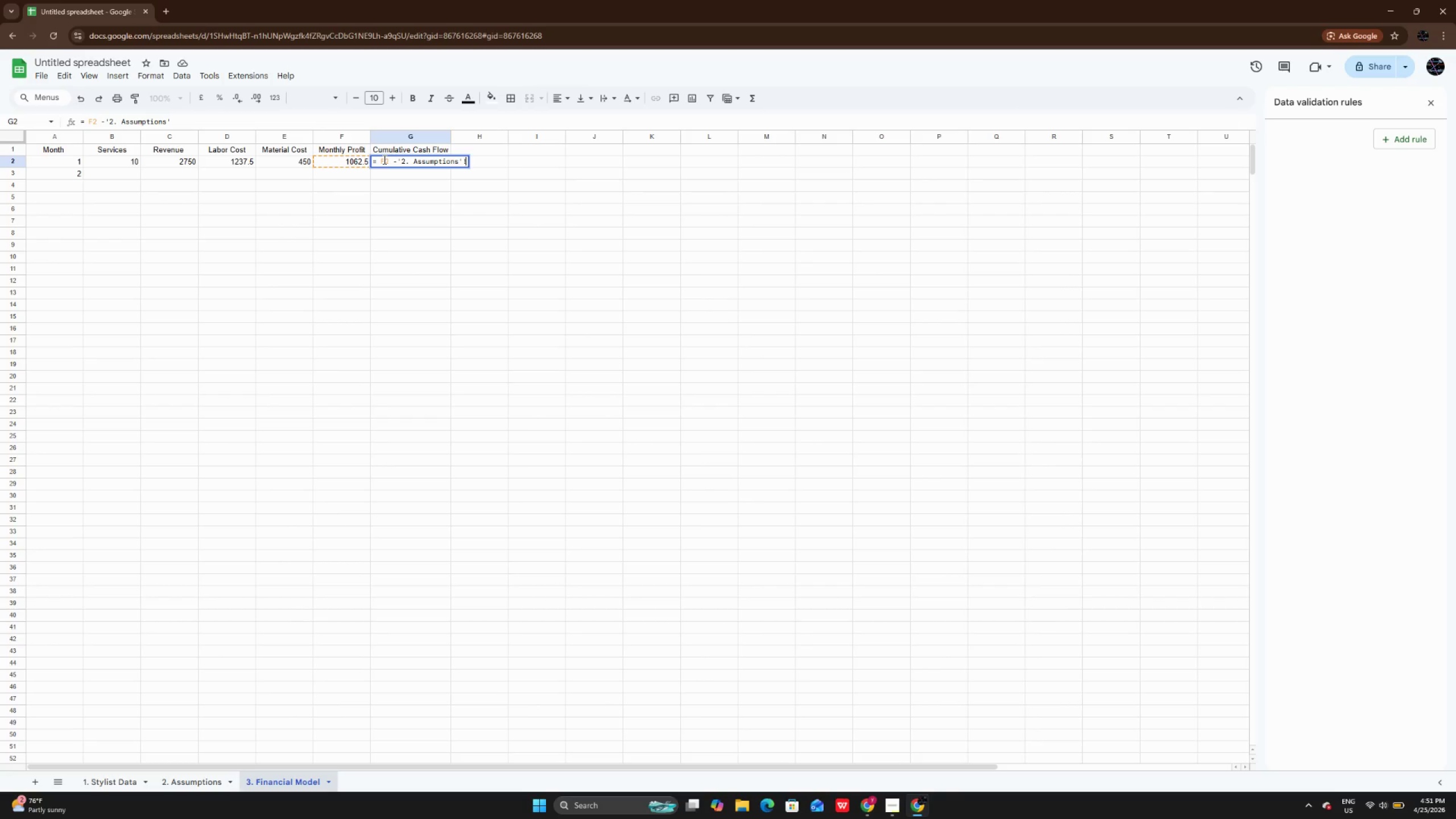 
key(Shift+1)
 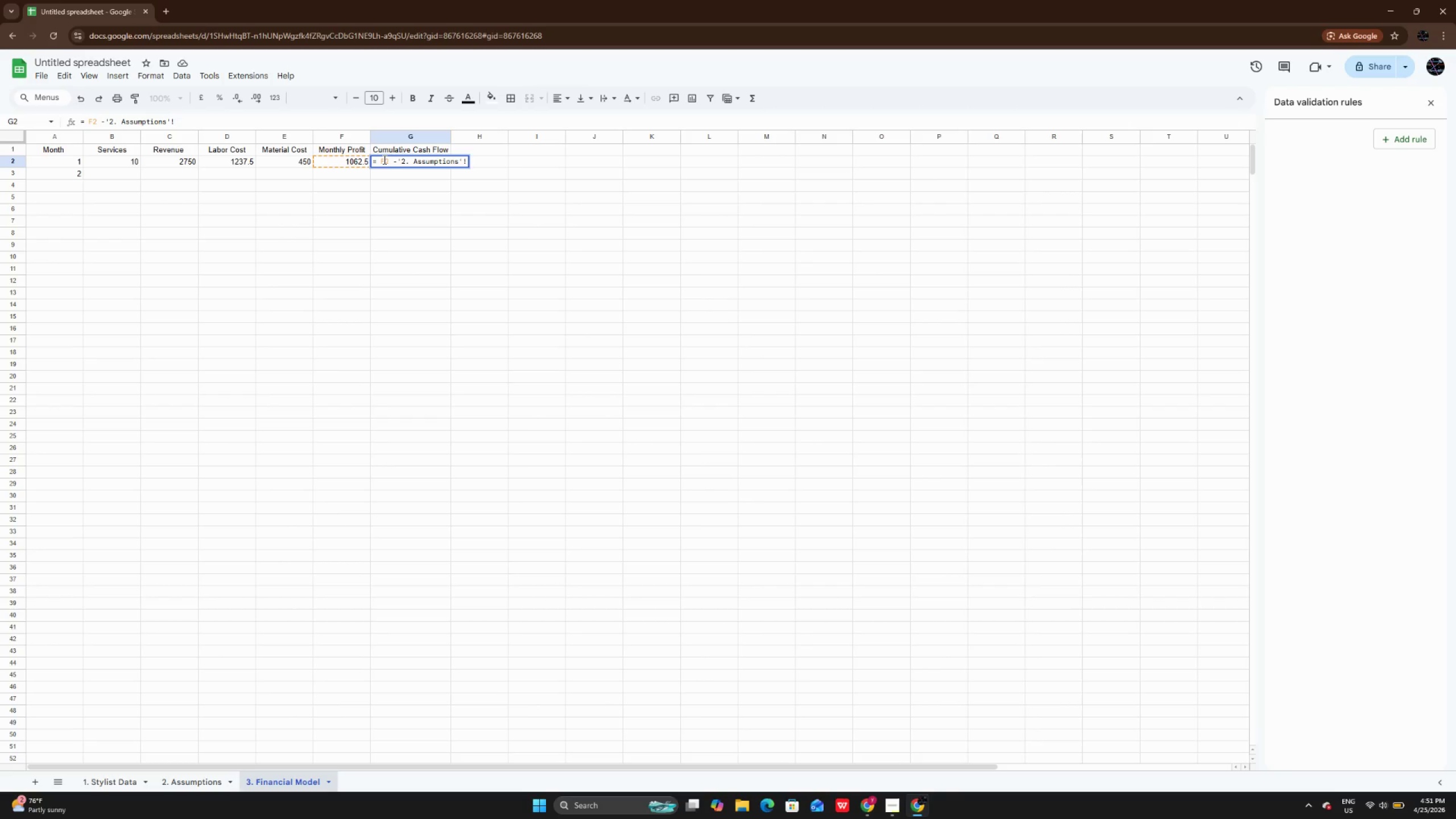 
key(CapsLock)
 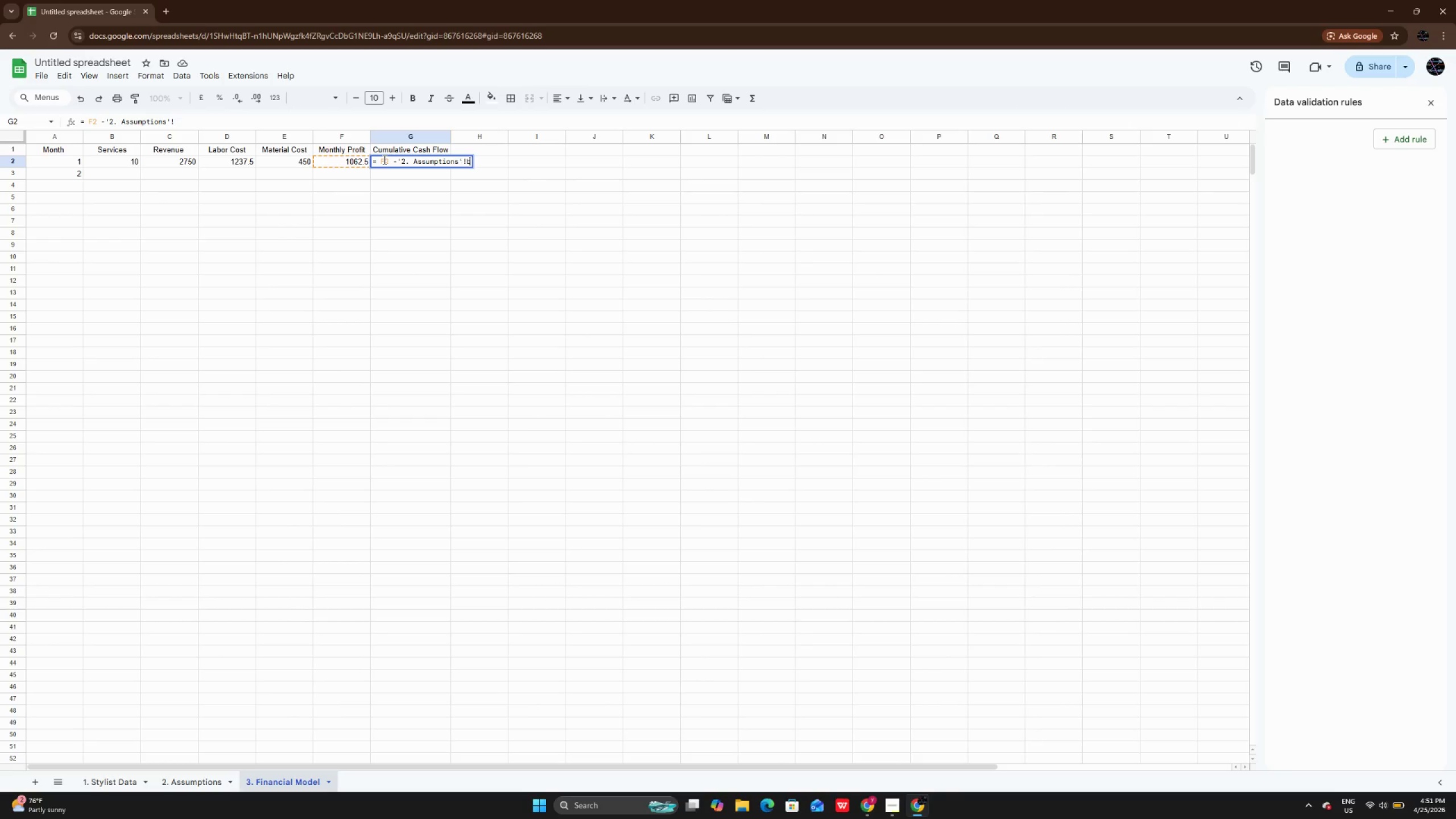 
key(B)
 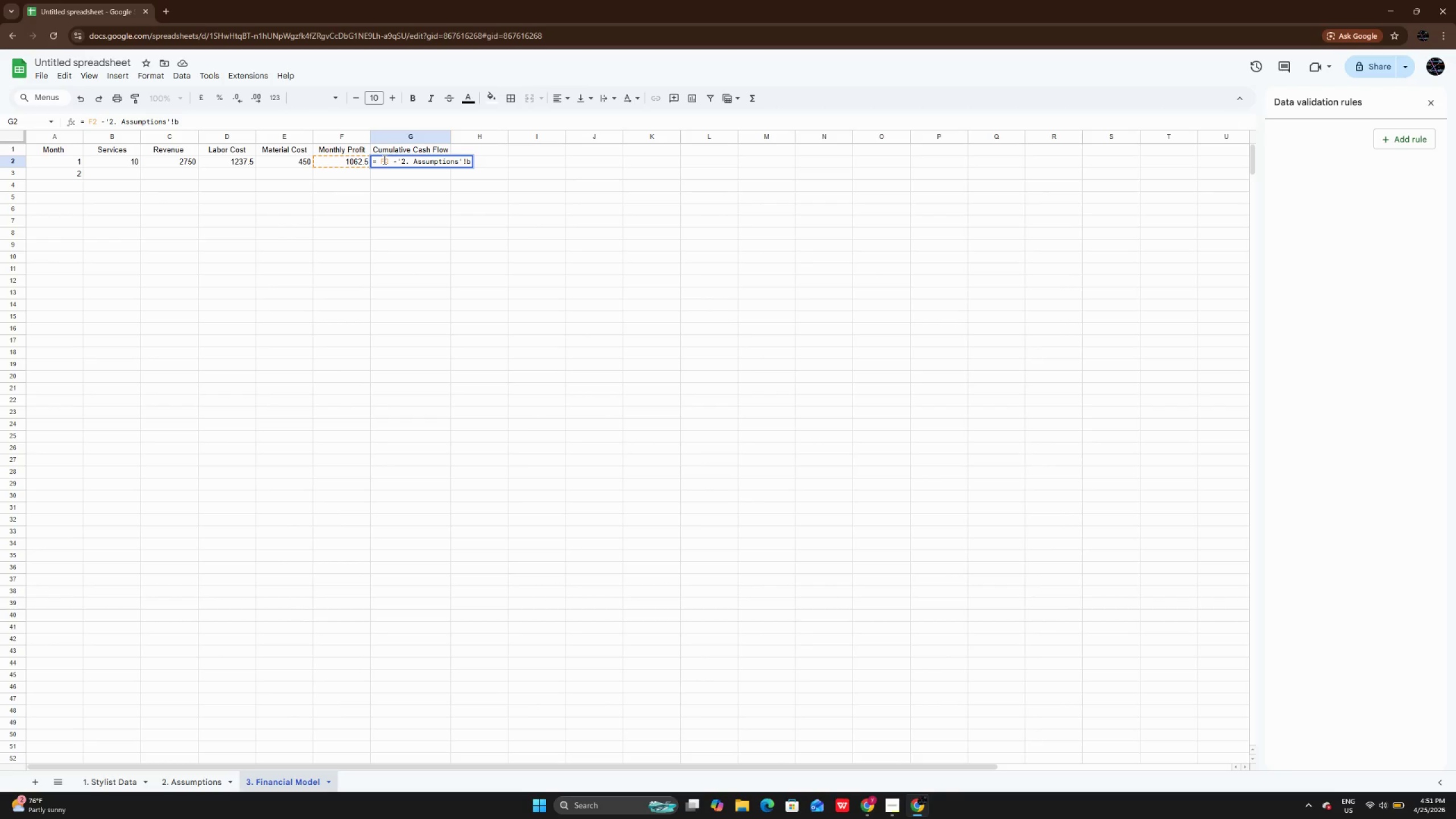 
key(Backspace)
 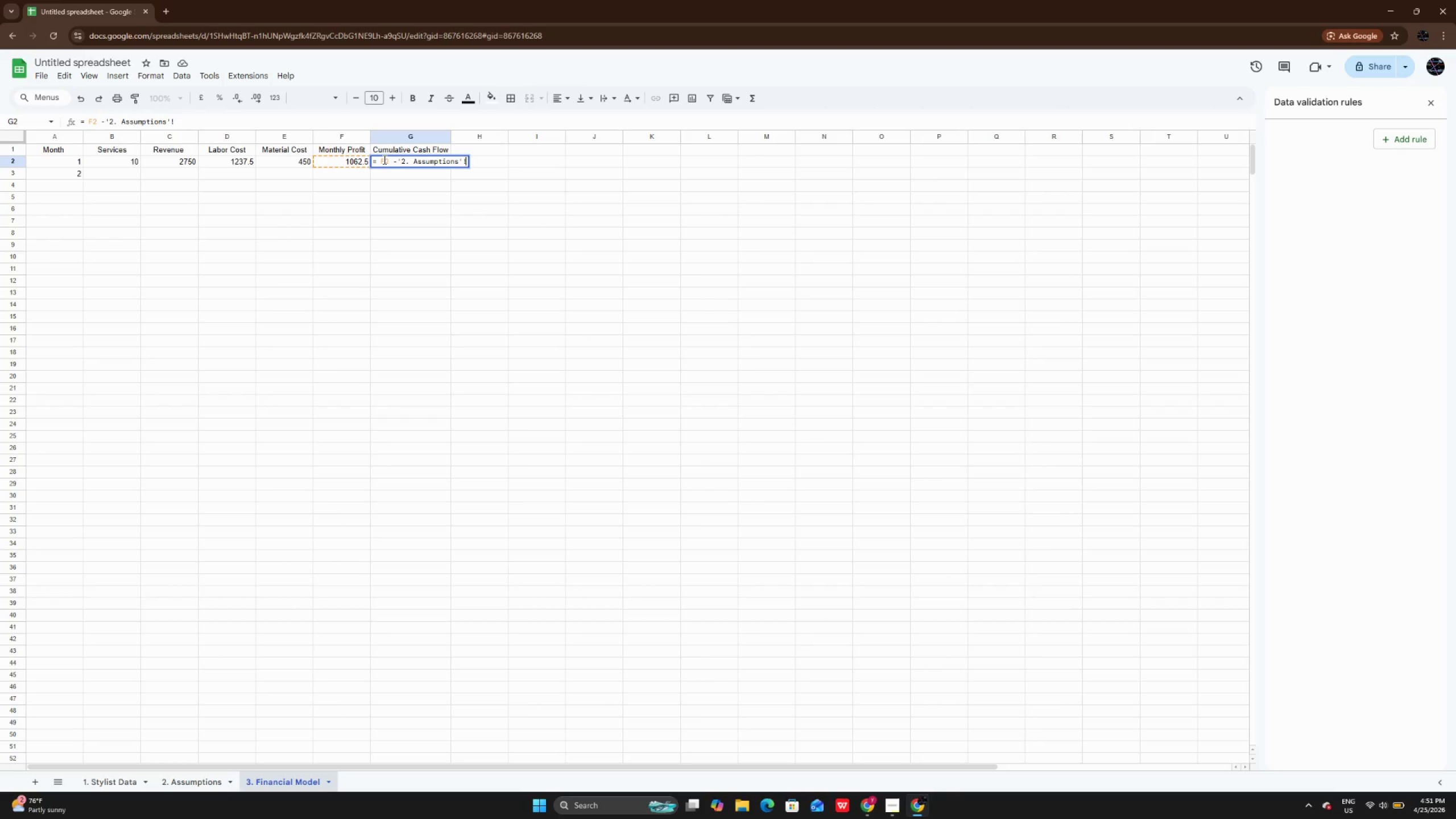 
key(CapsLock)
 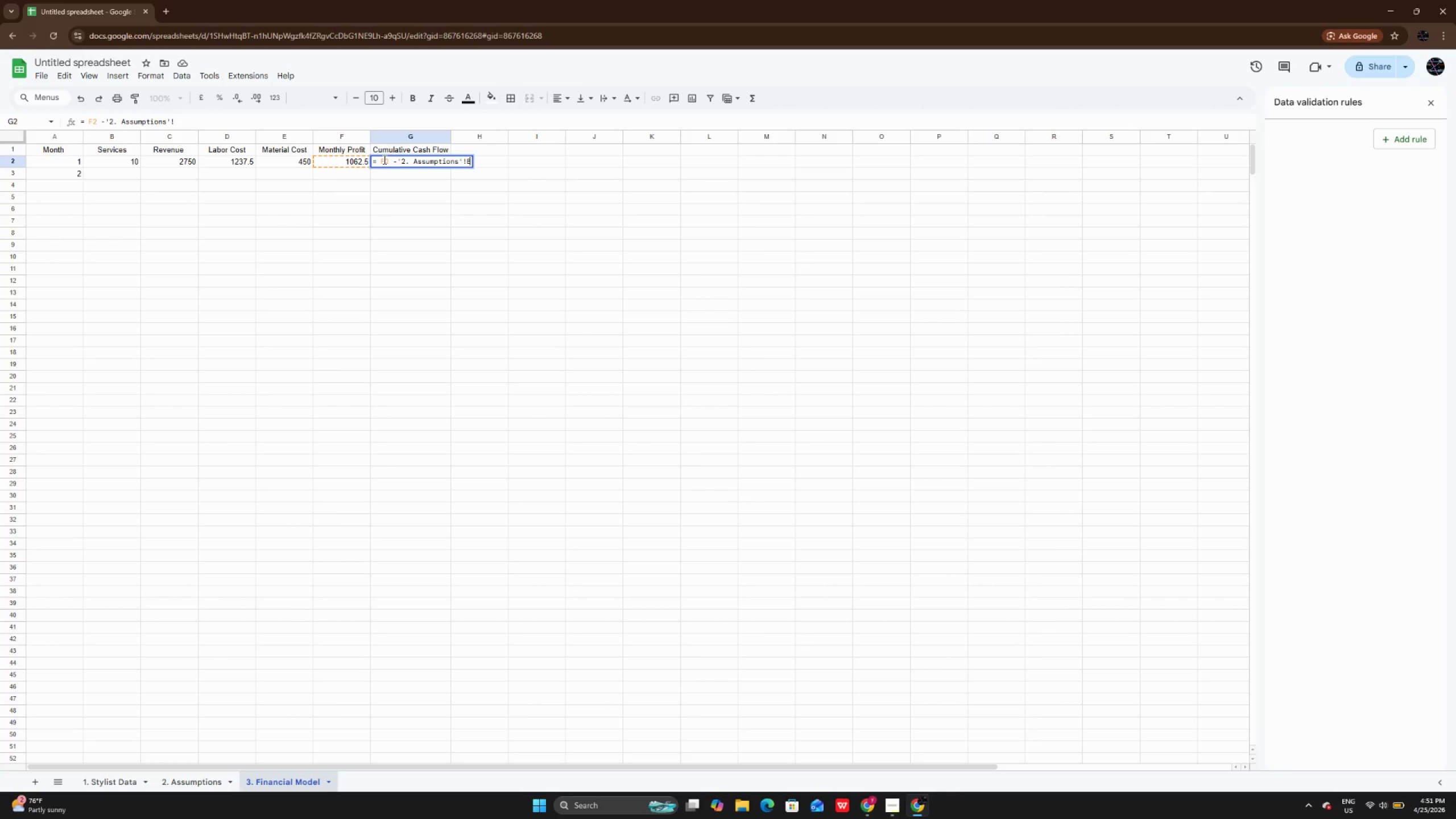 
key(B)
 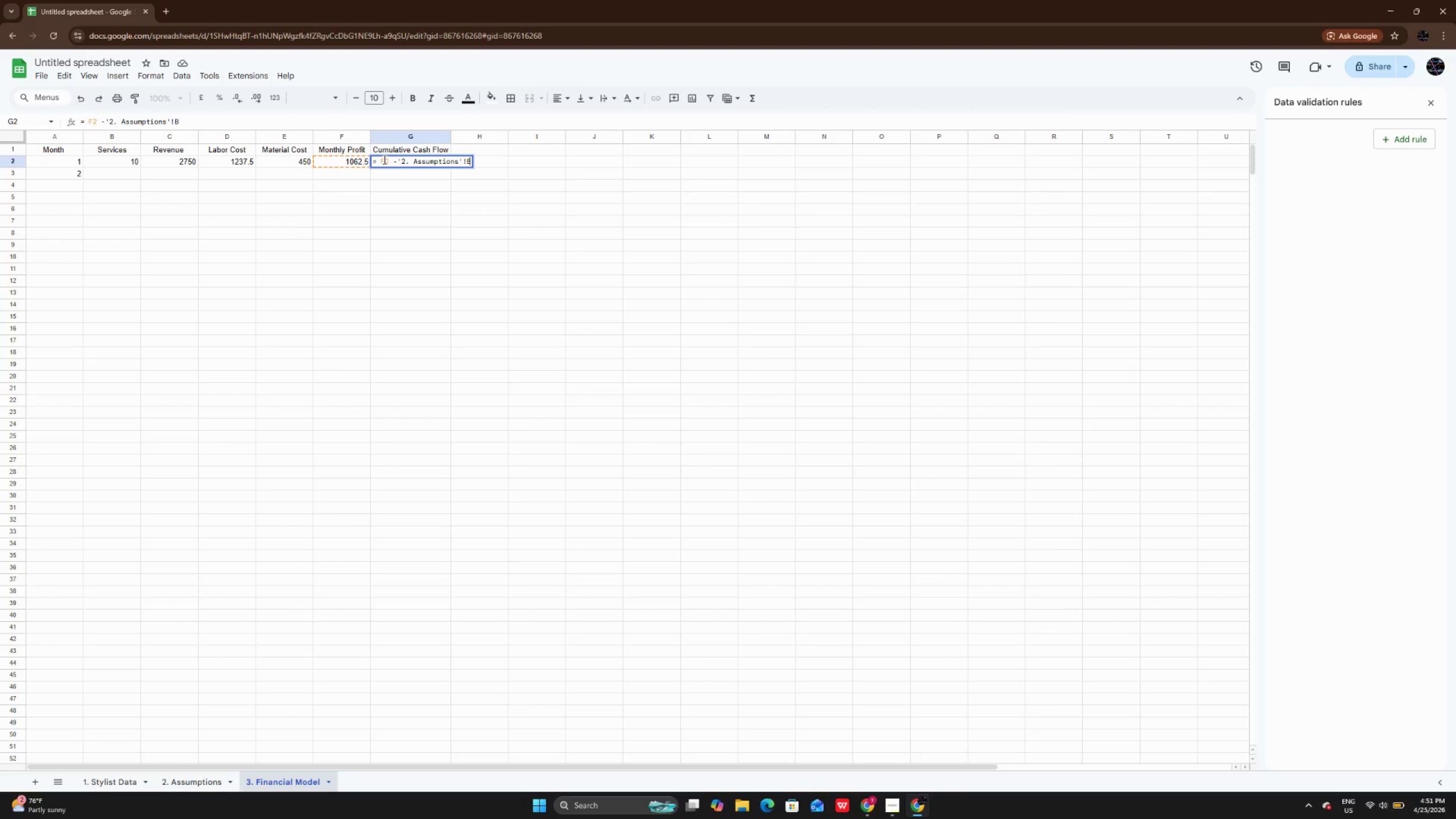 
key(Backspace)
 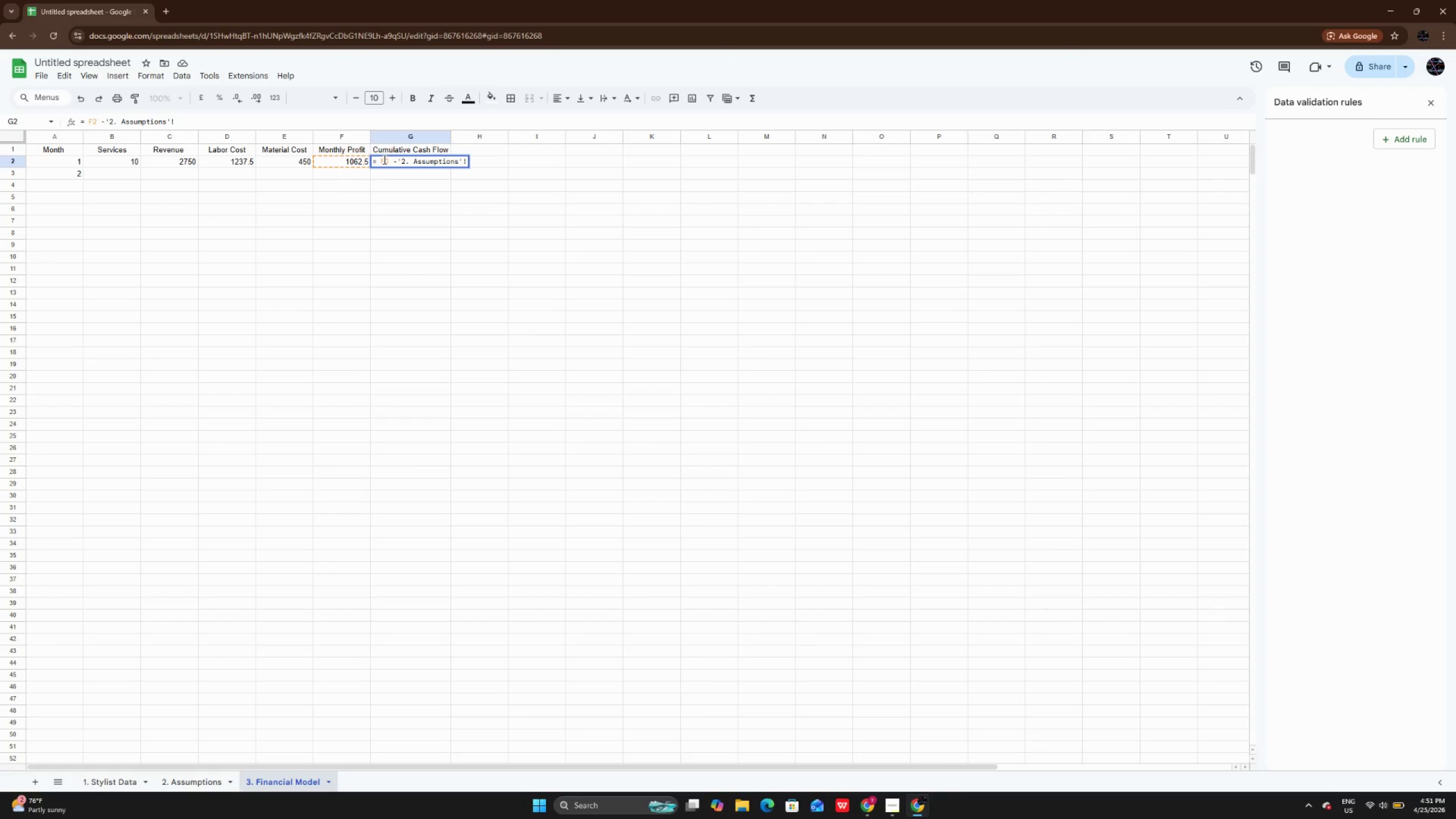 
key(Shift+4)
 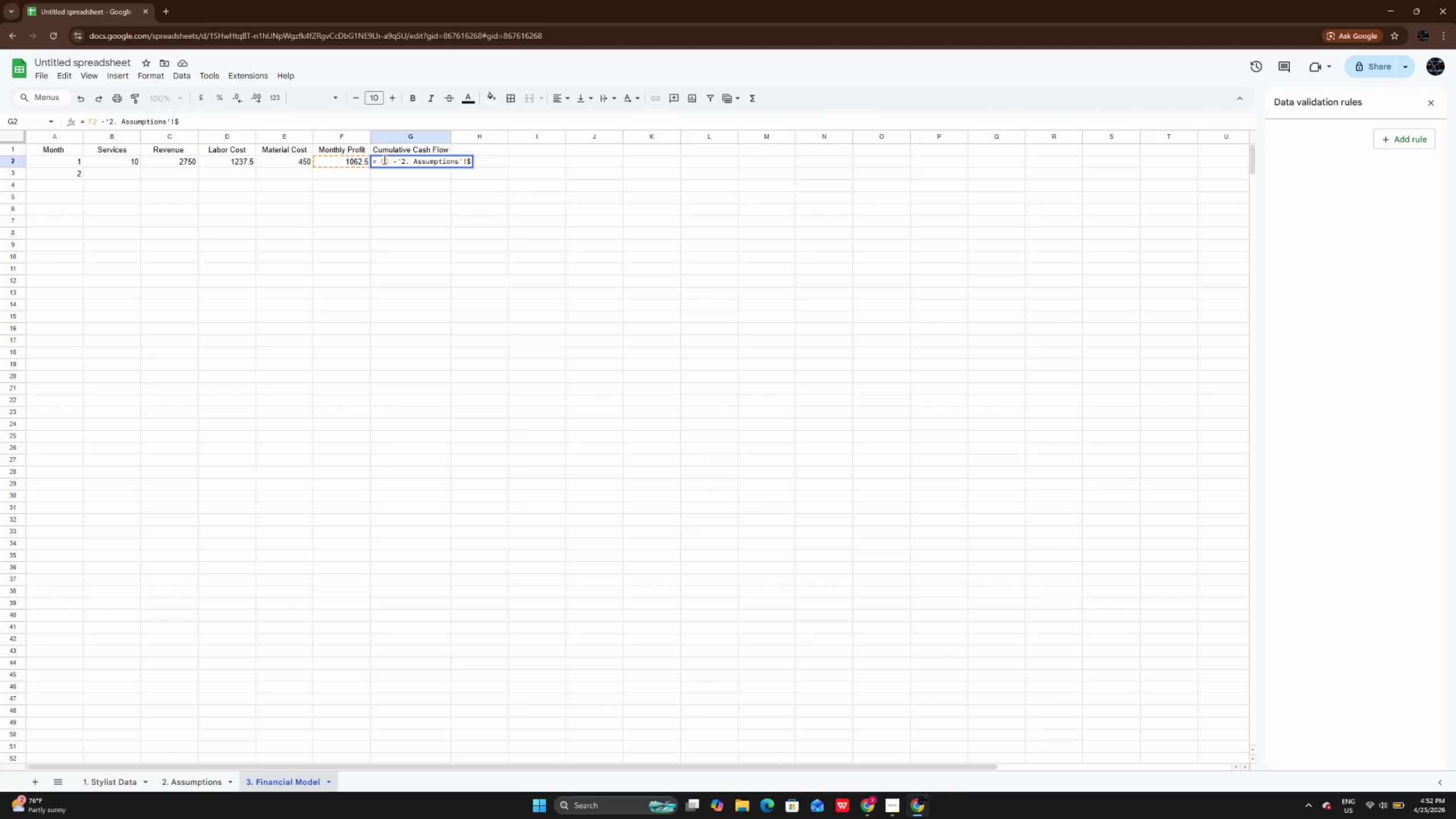 
key(CapsLock)
 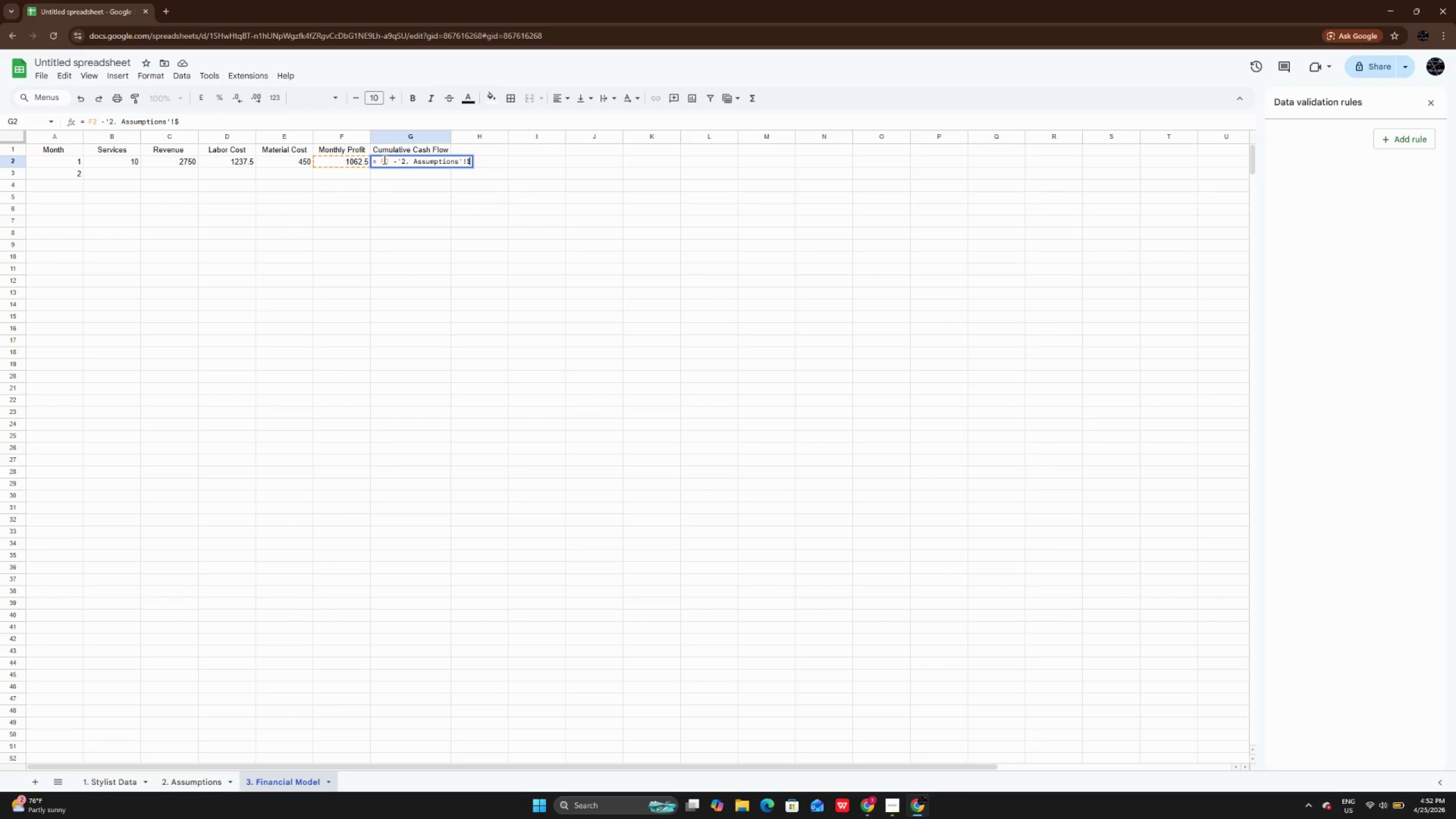 
key(B)
 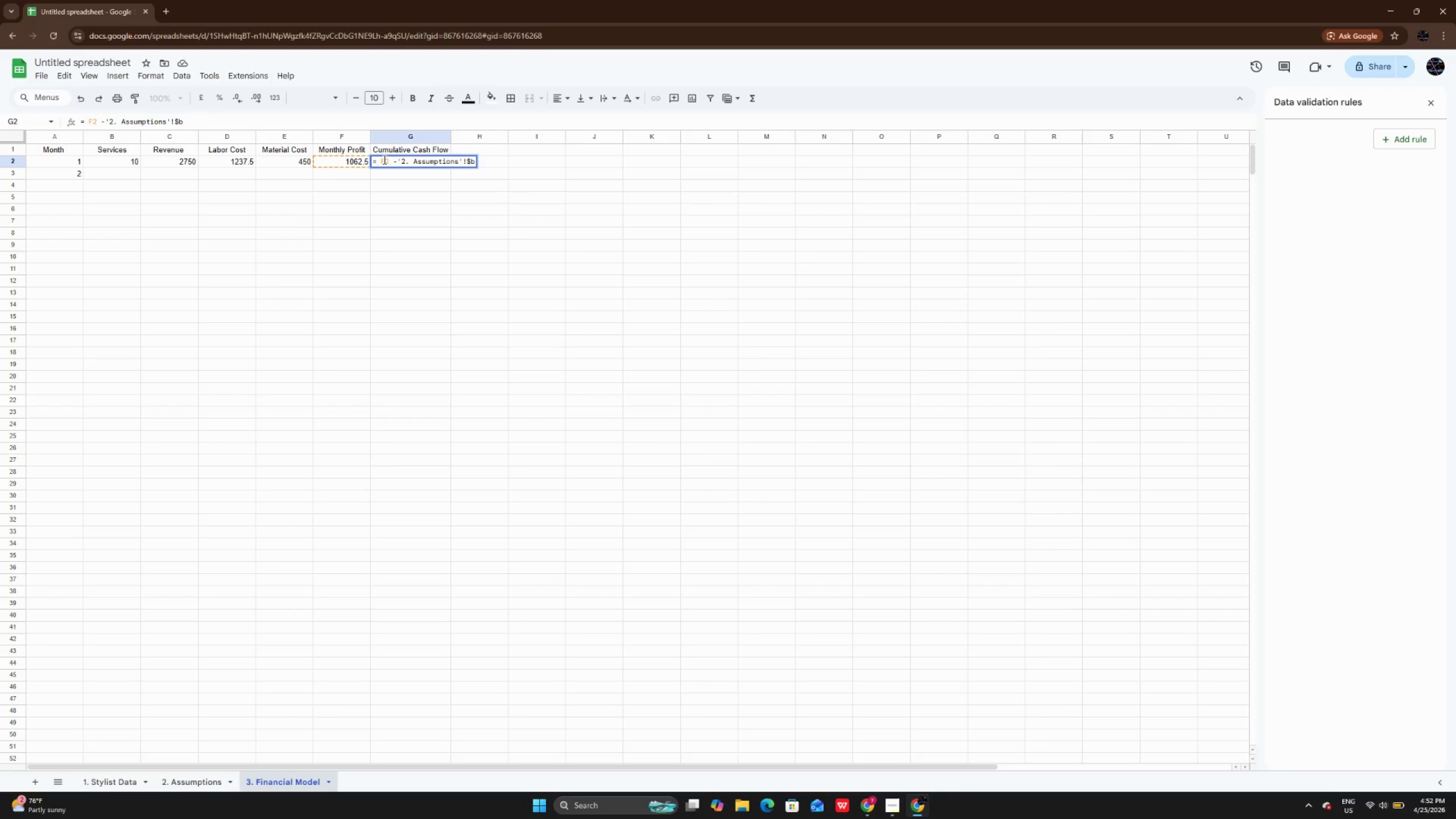 
key(Backspace)
 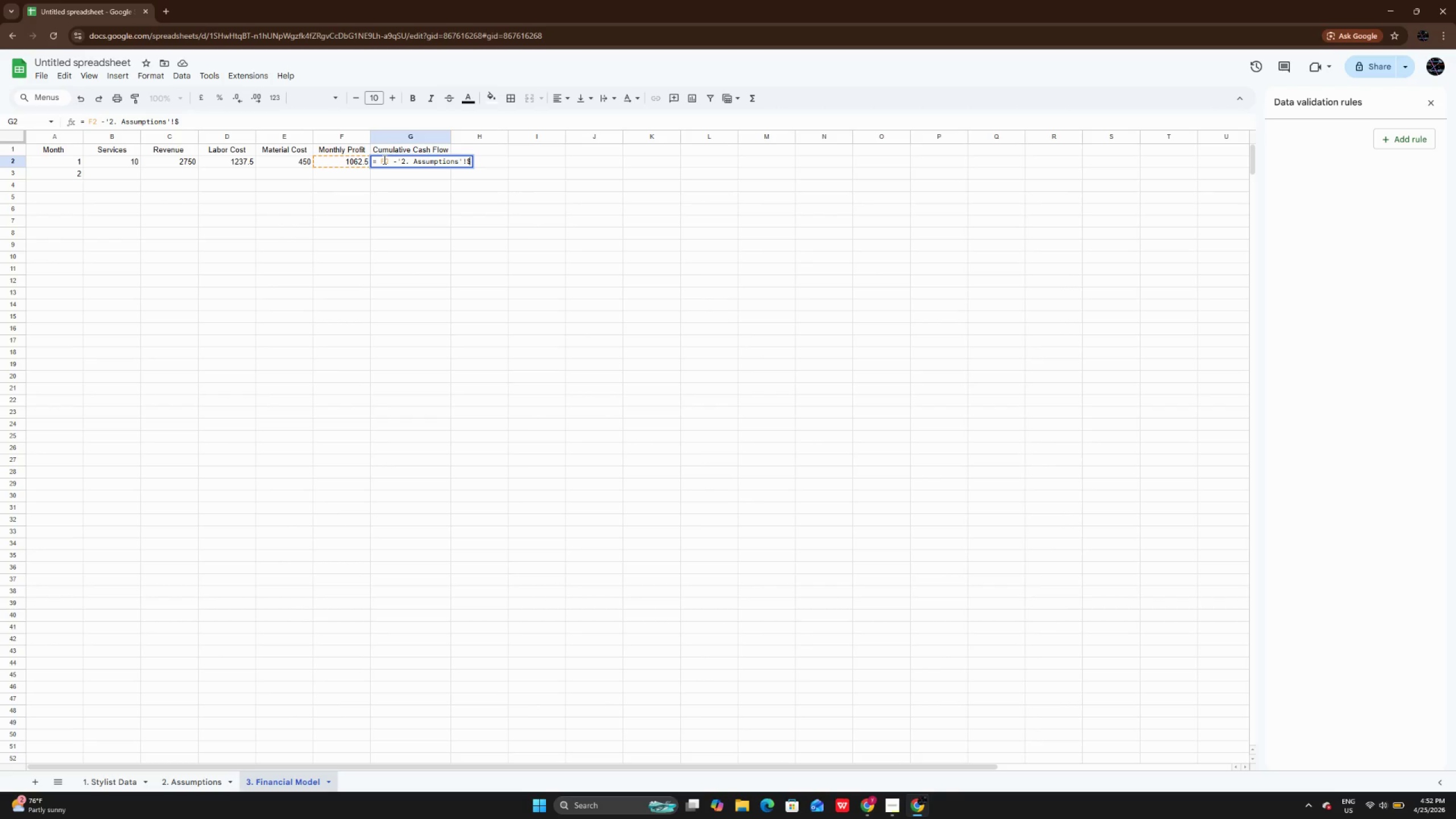 
key(CapsLock)
 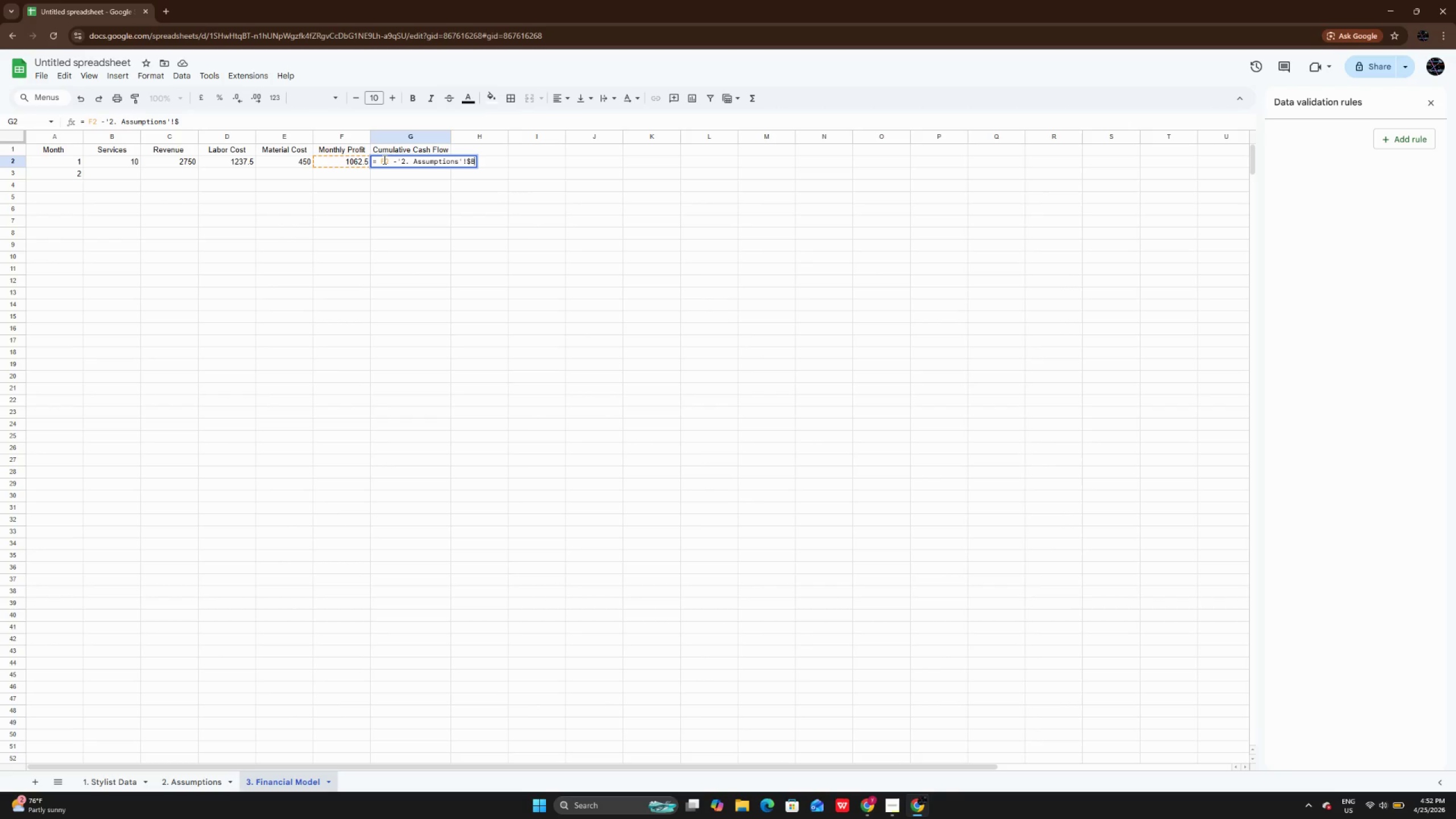 
key(B)
 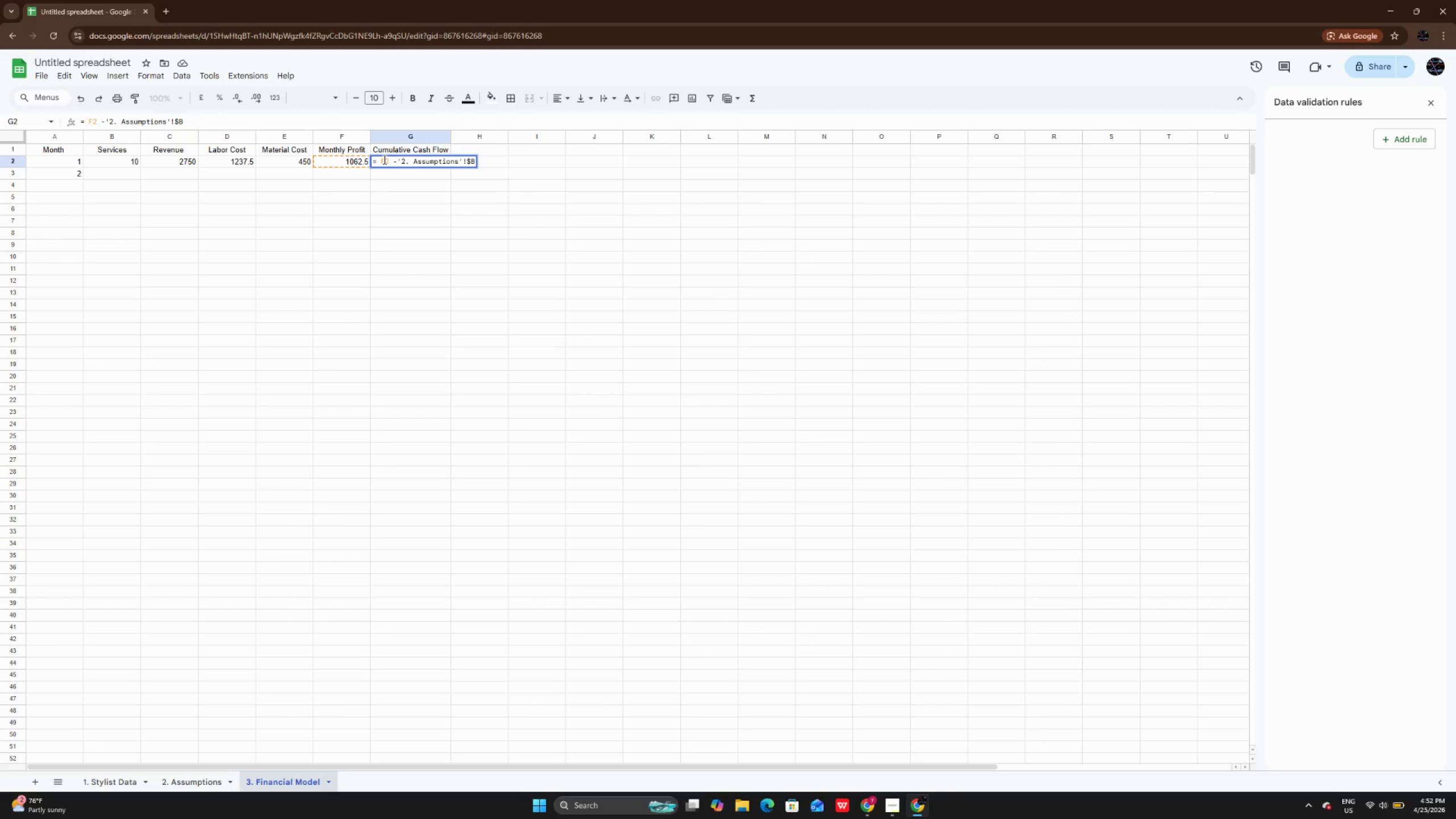 
wait(5.77)
 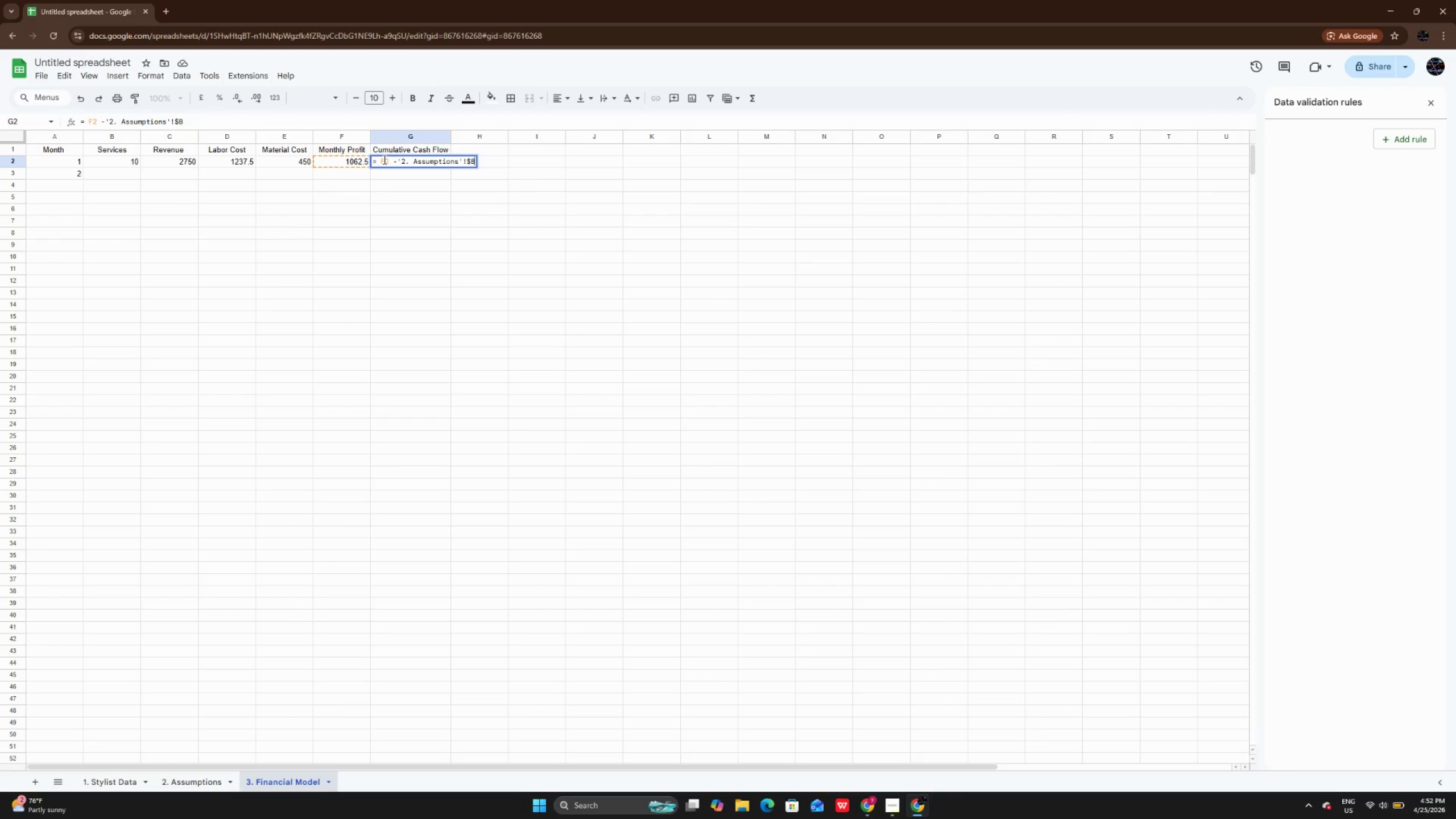 
key(Shift+4)
 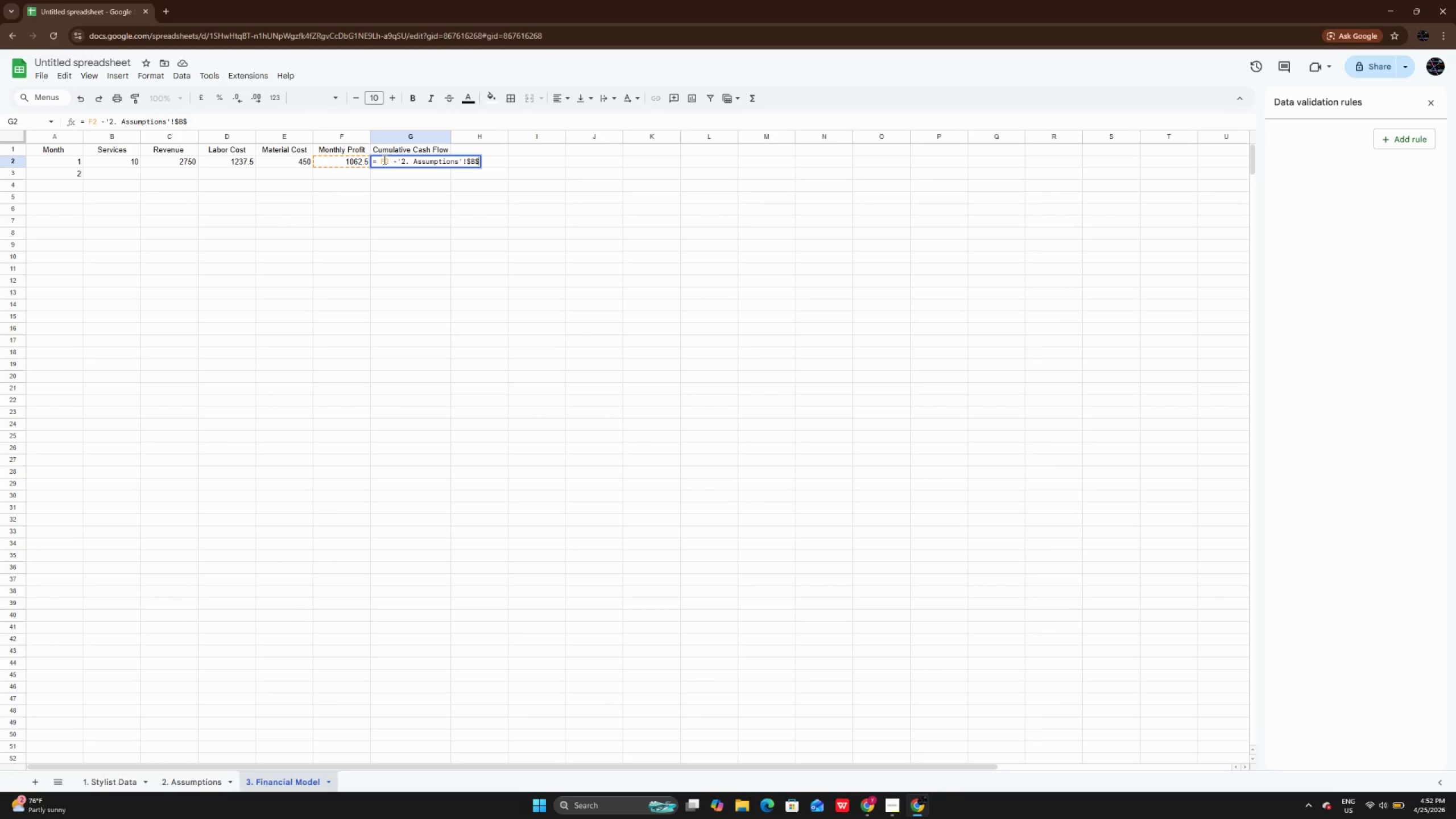 
wait(8.59)
 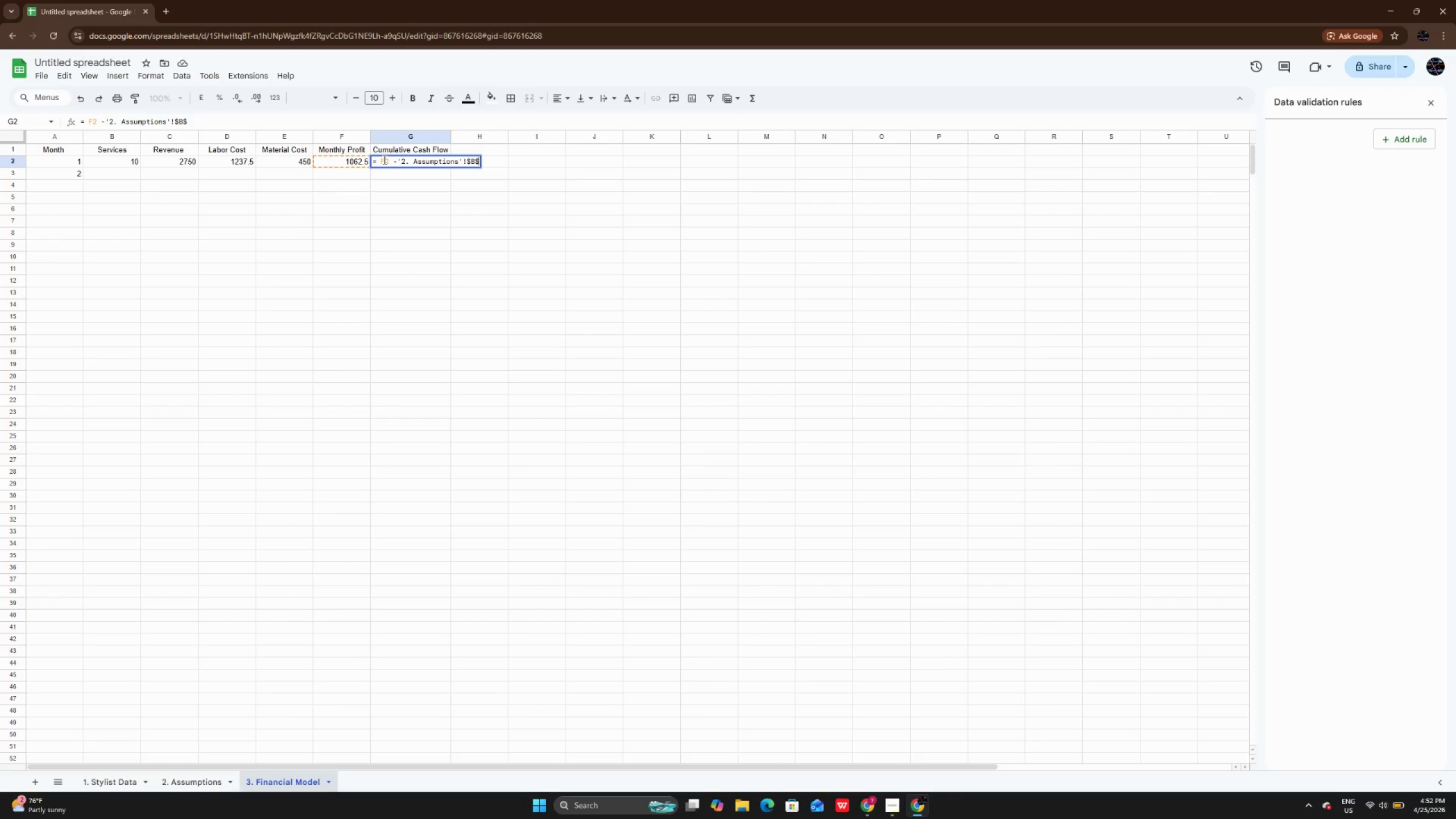 
key(7)
 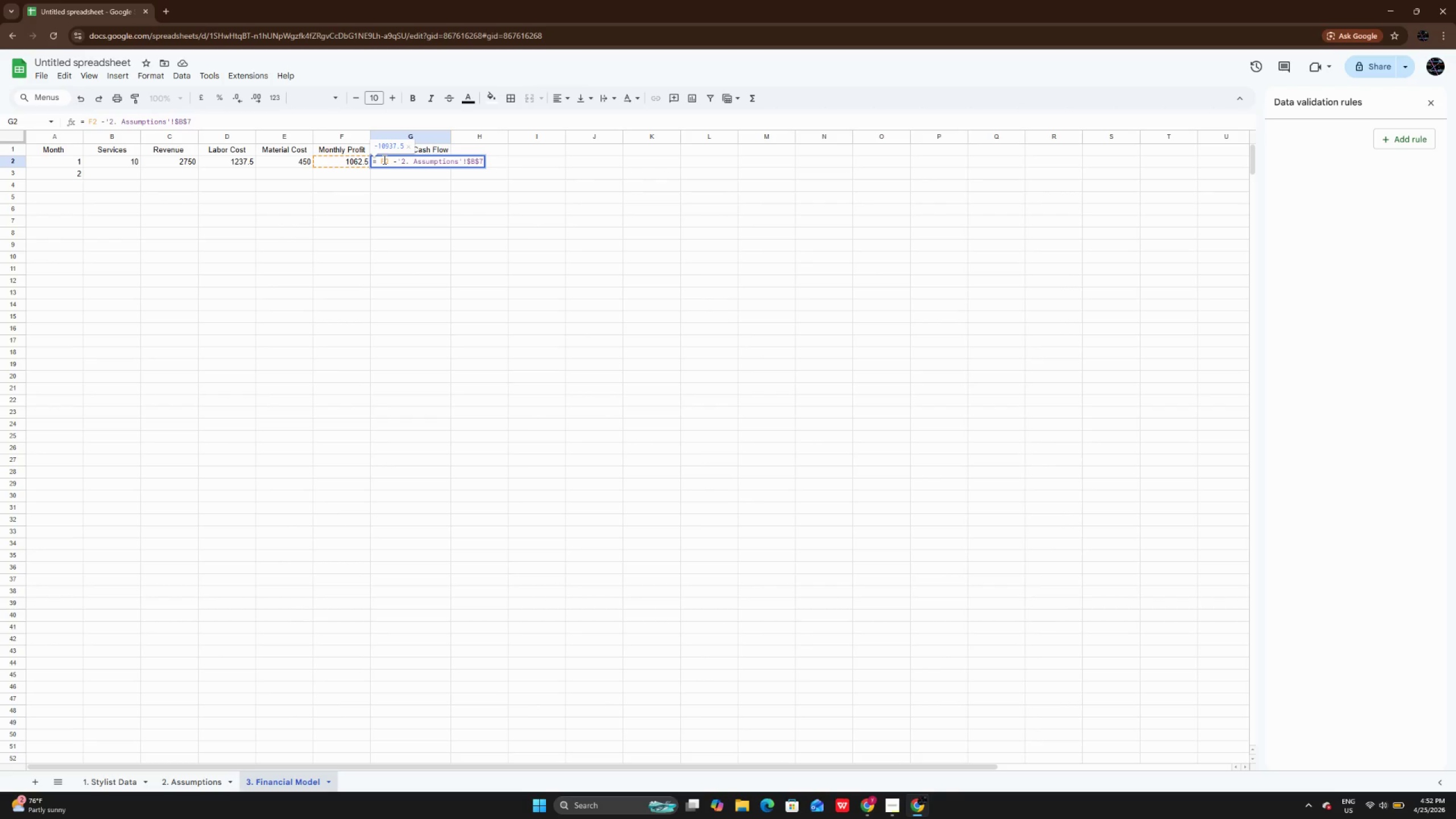 
key(Enter)
 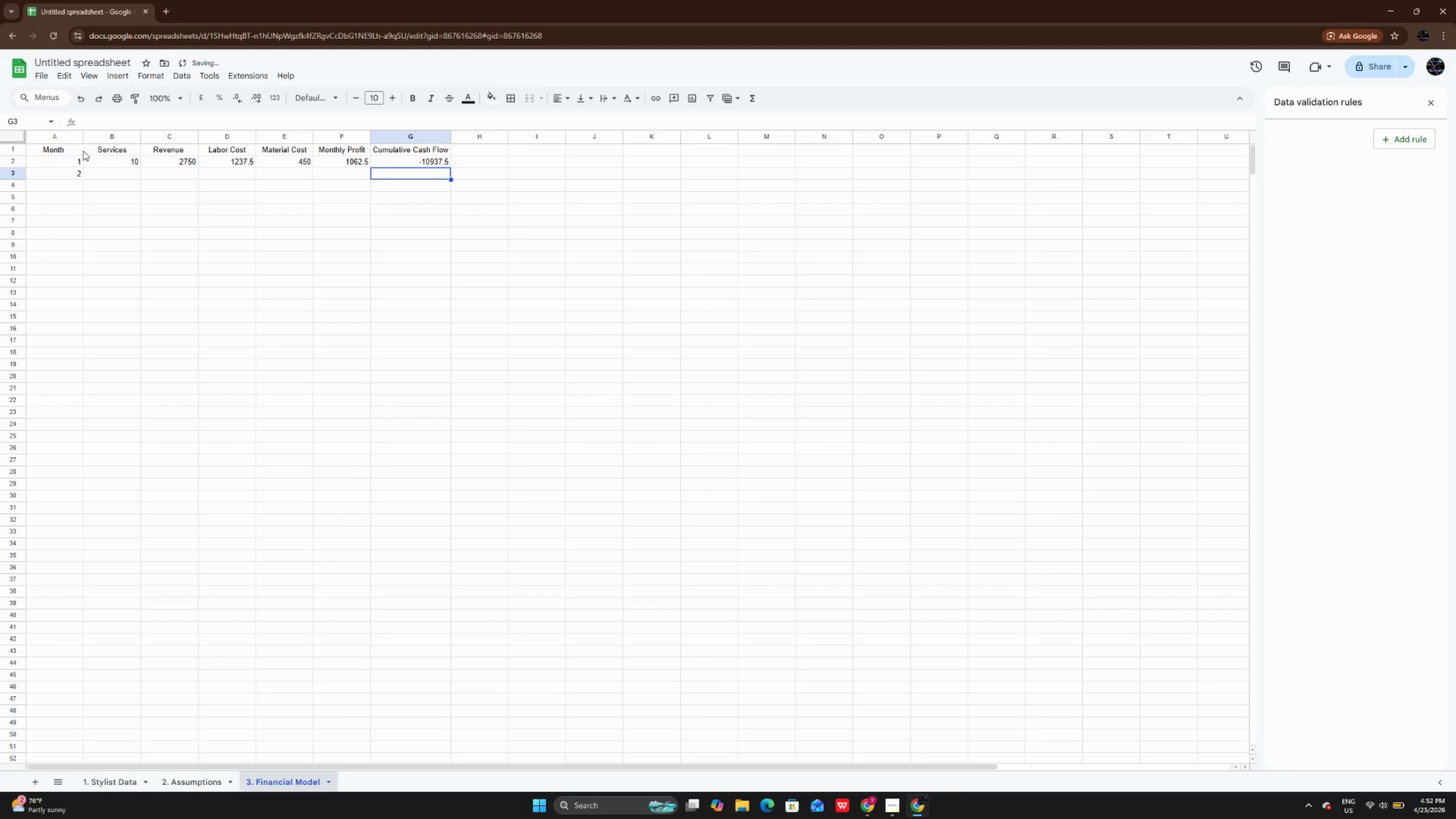 
left_click_drag(start_coordinate=[69, 149], to_coordinate=[410, 185])
 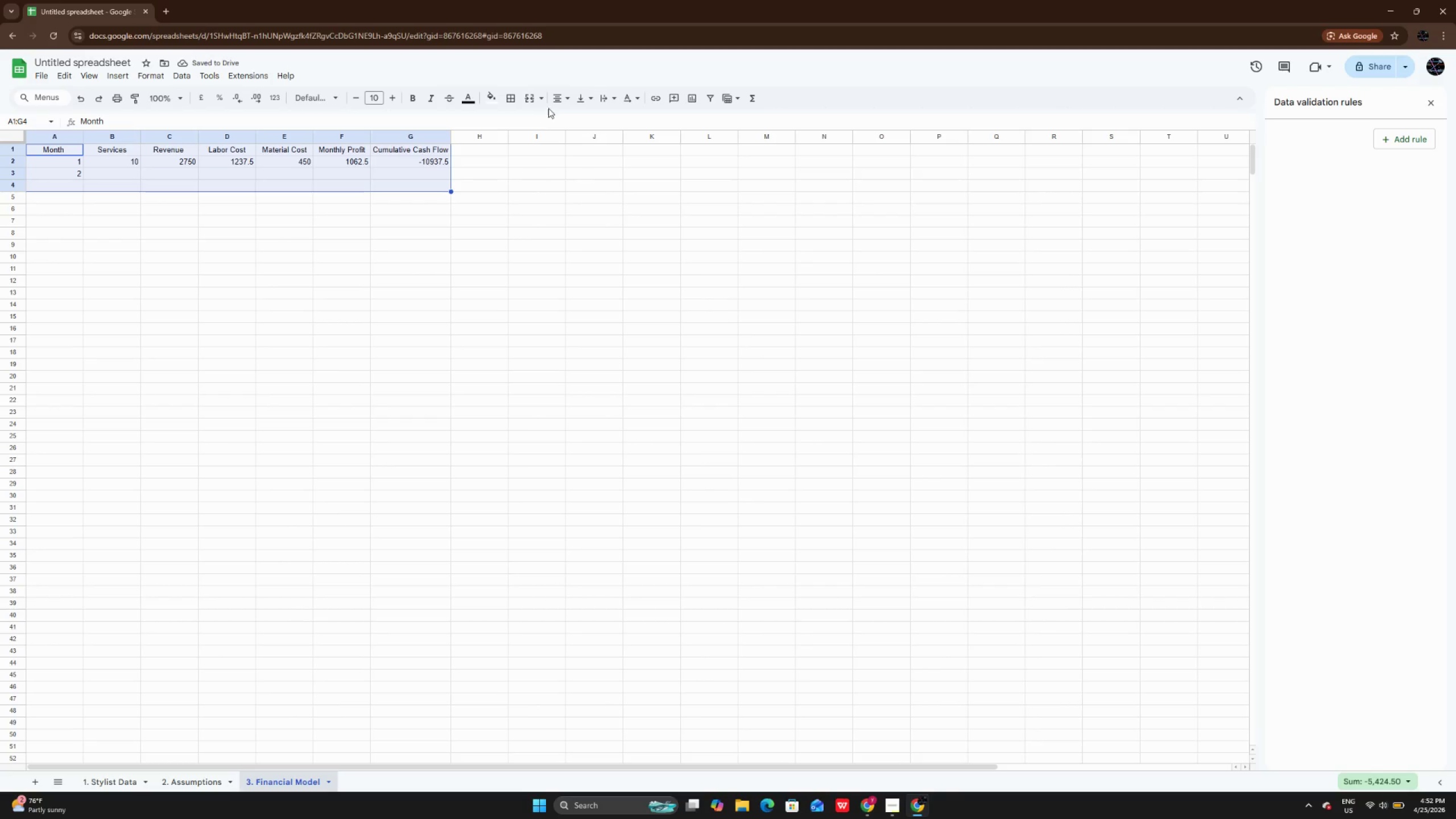 
left_click([561, 101])
 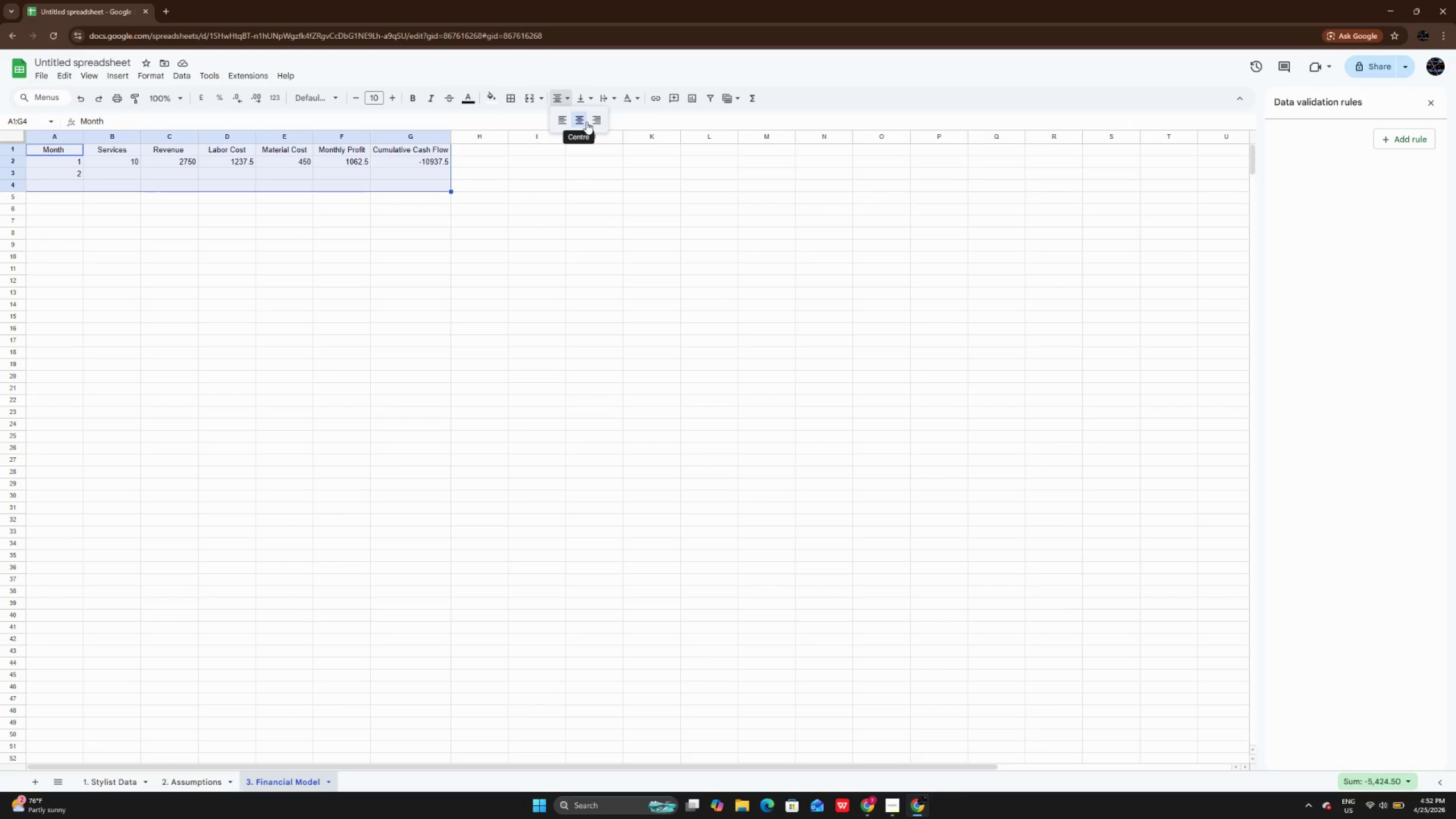 
left_click([586, 122])
 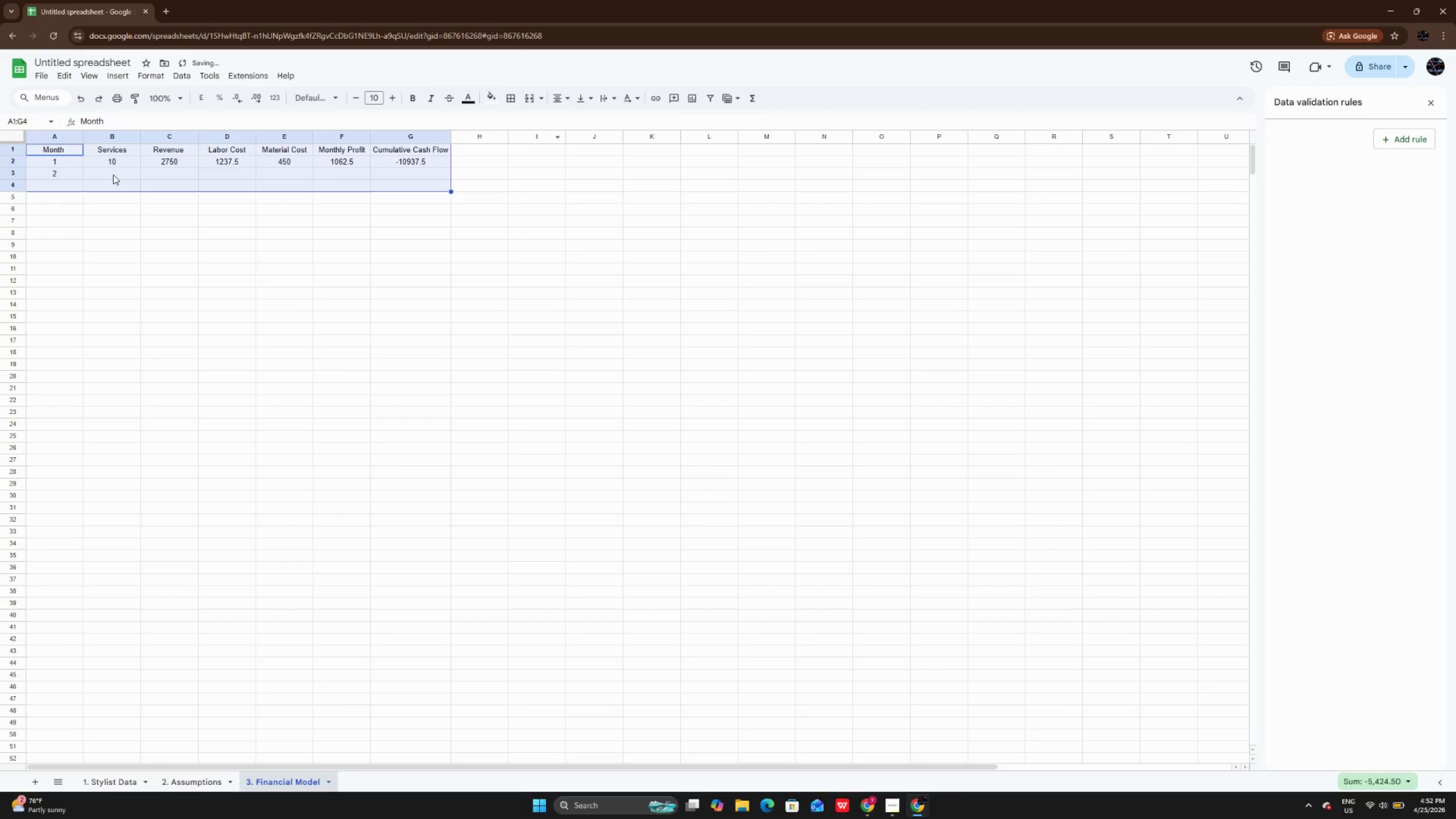 
double_click([113, 175])
 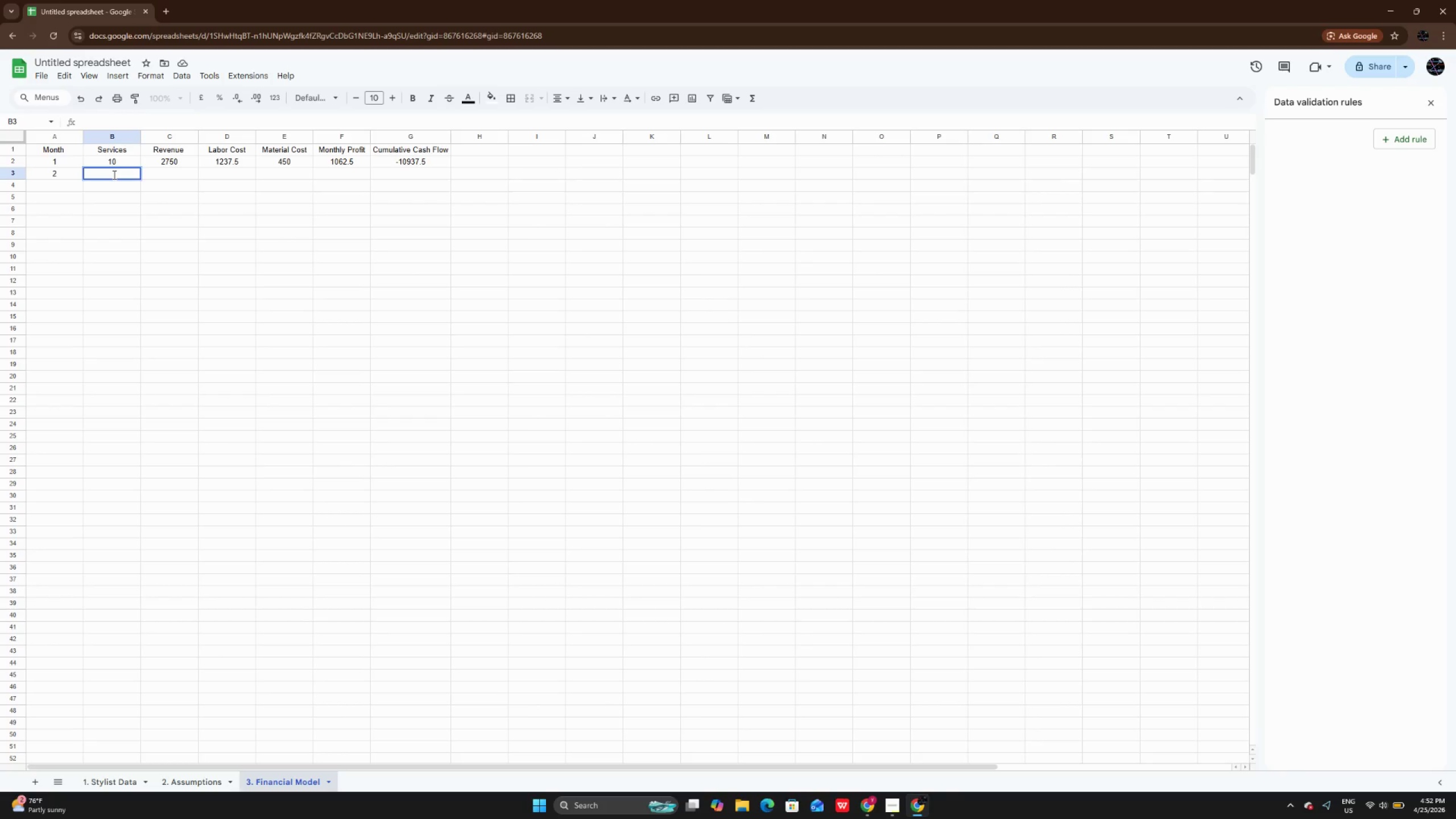 
wait(6.92)
 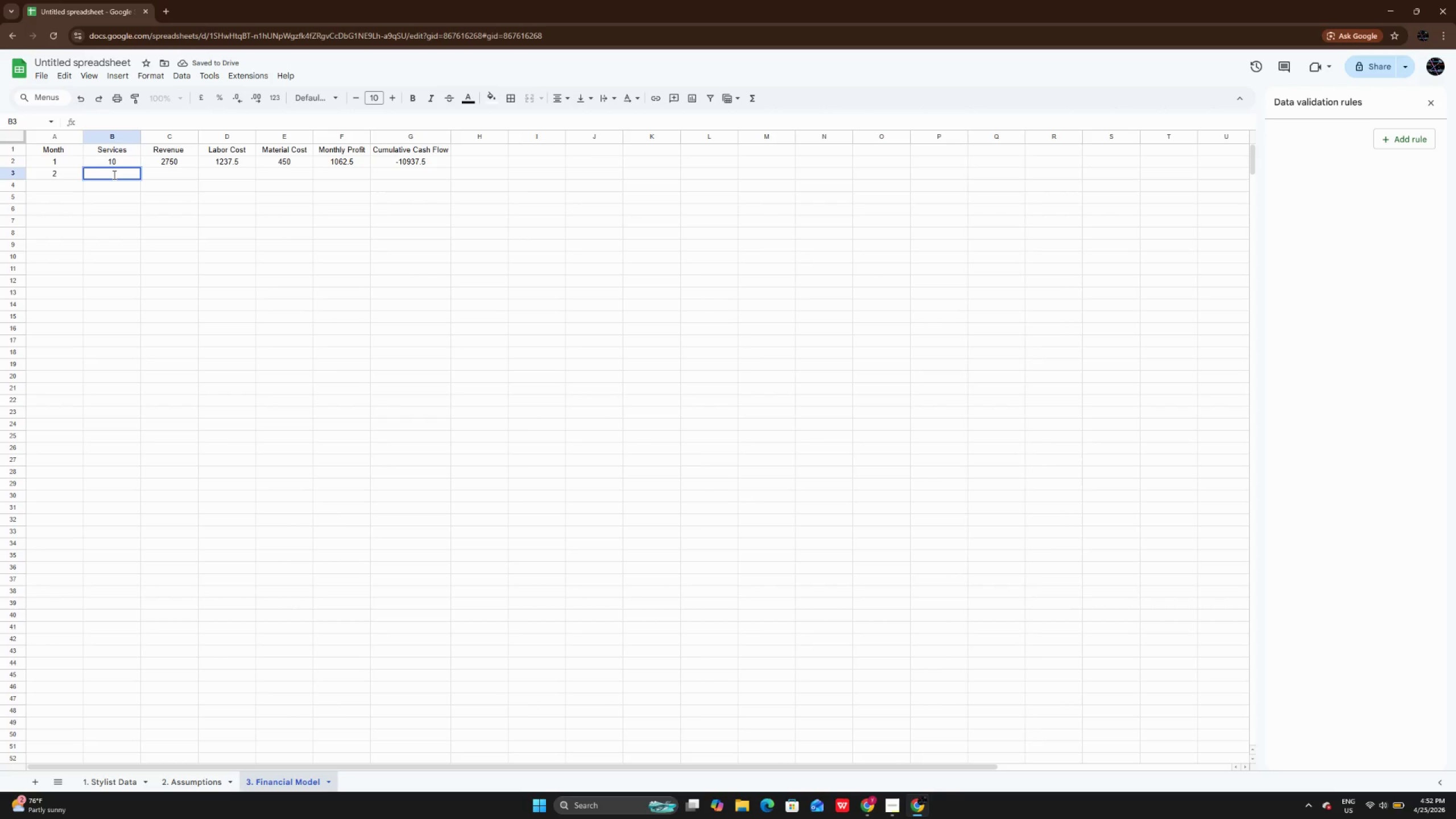 
type(15)
 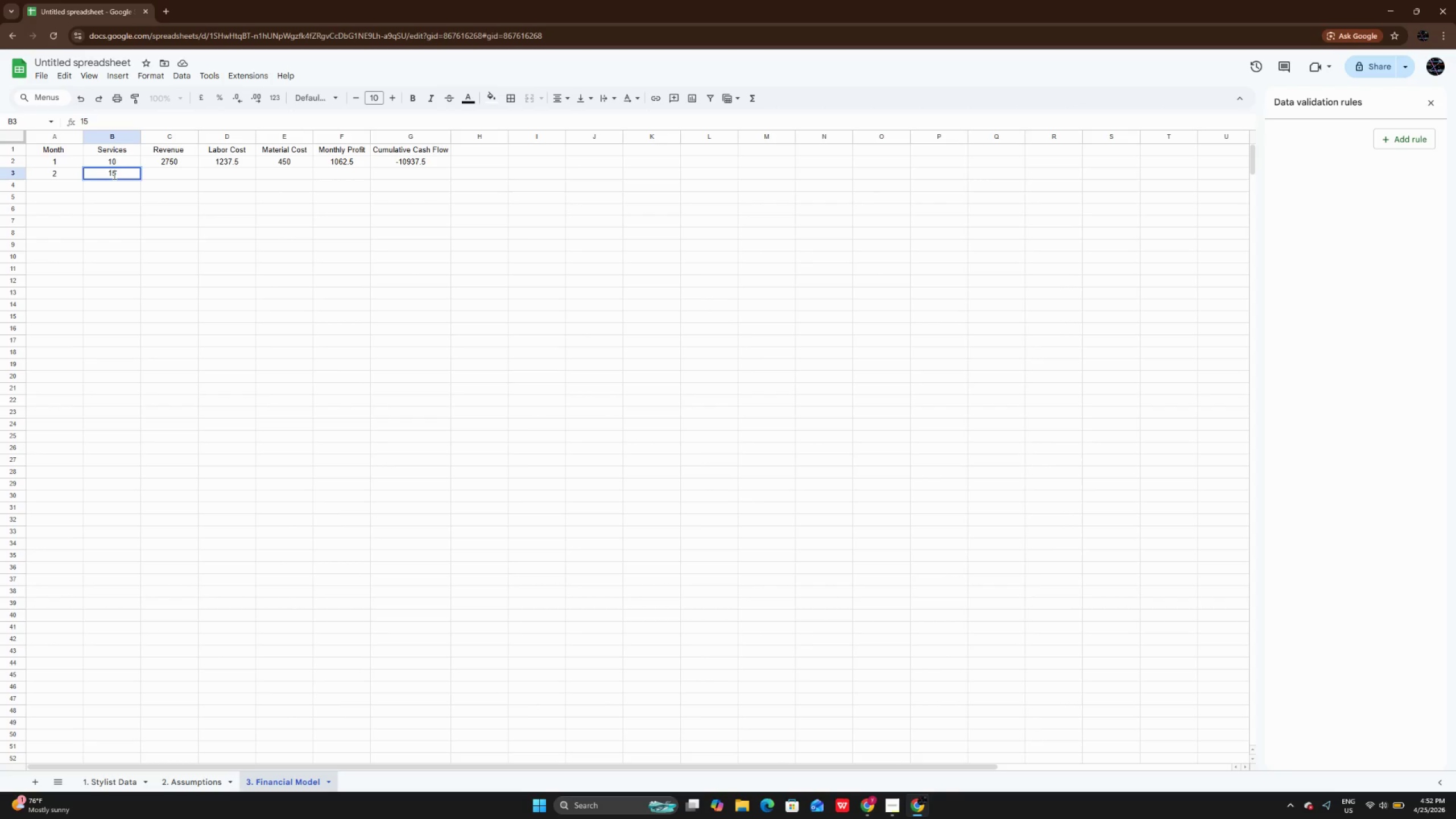 
key(ArrowRight)
 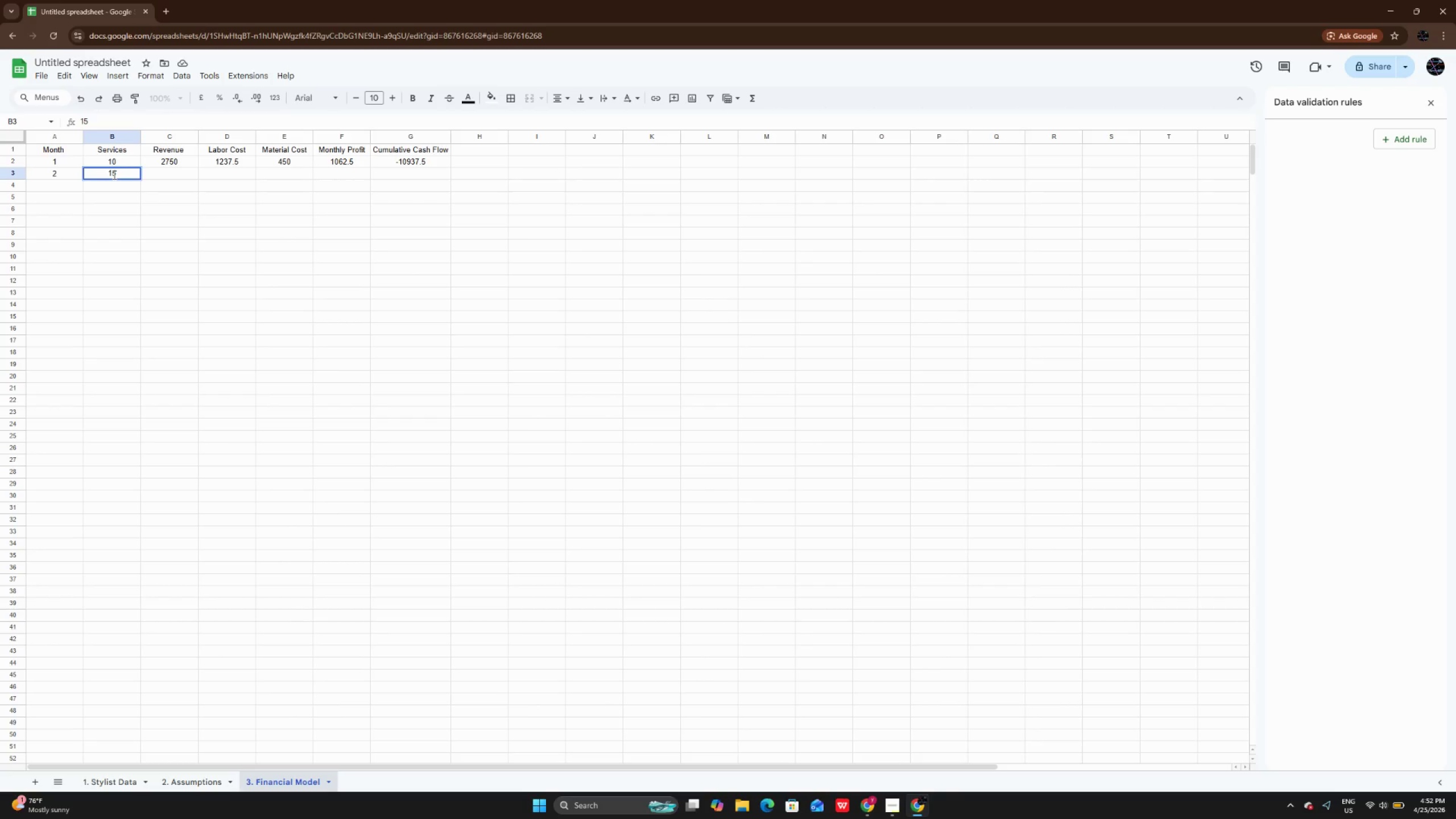 
key(Enter)
 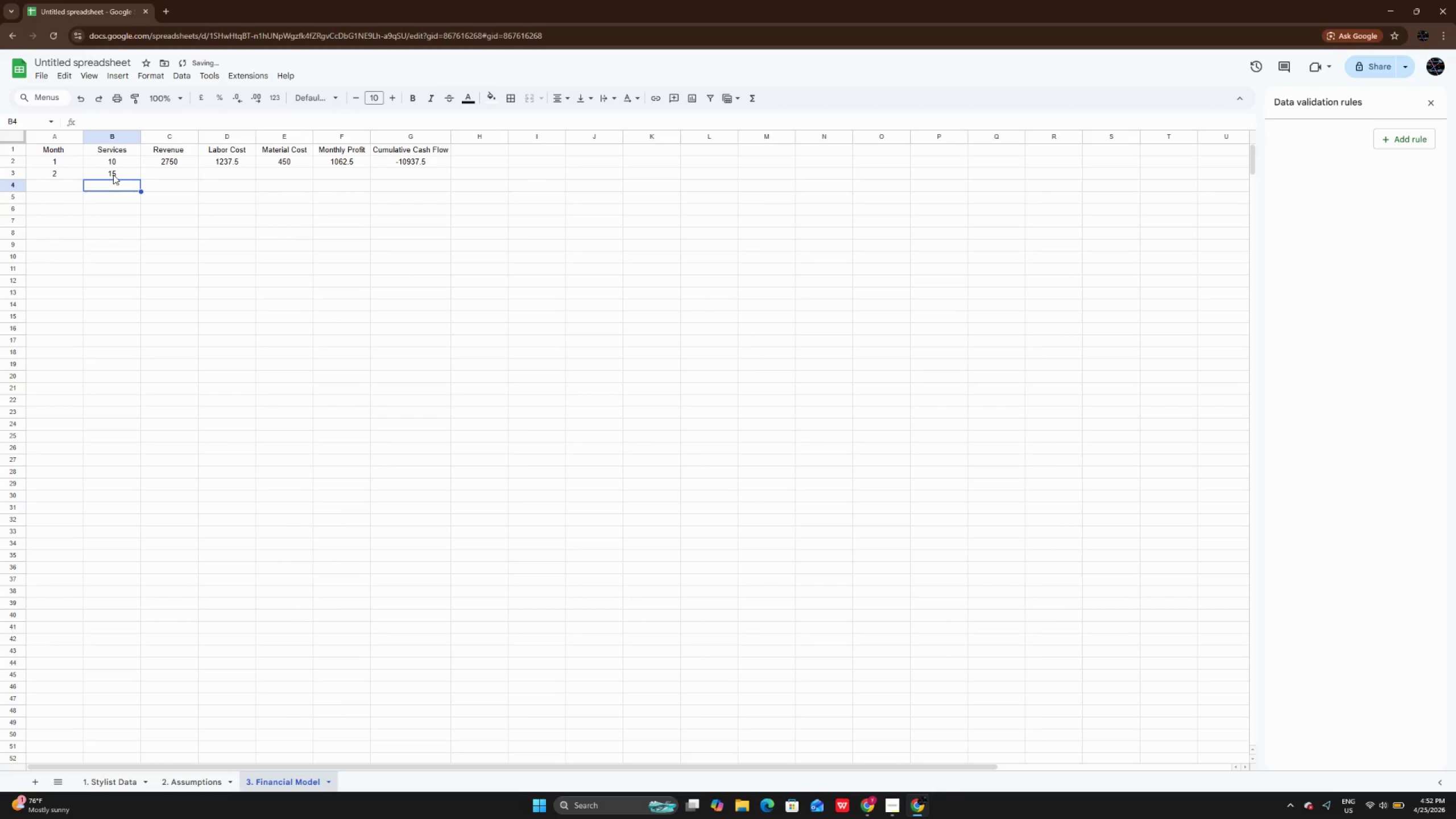 
key(ArrowUp)
 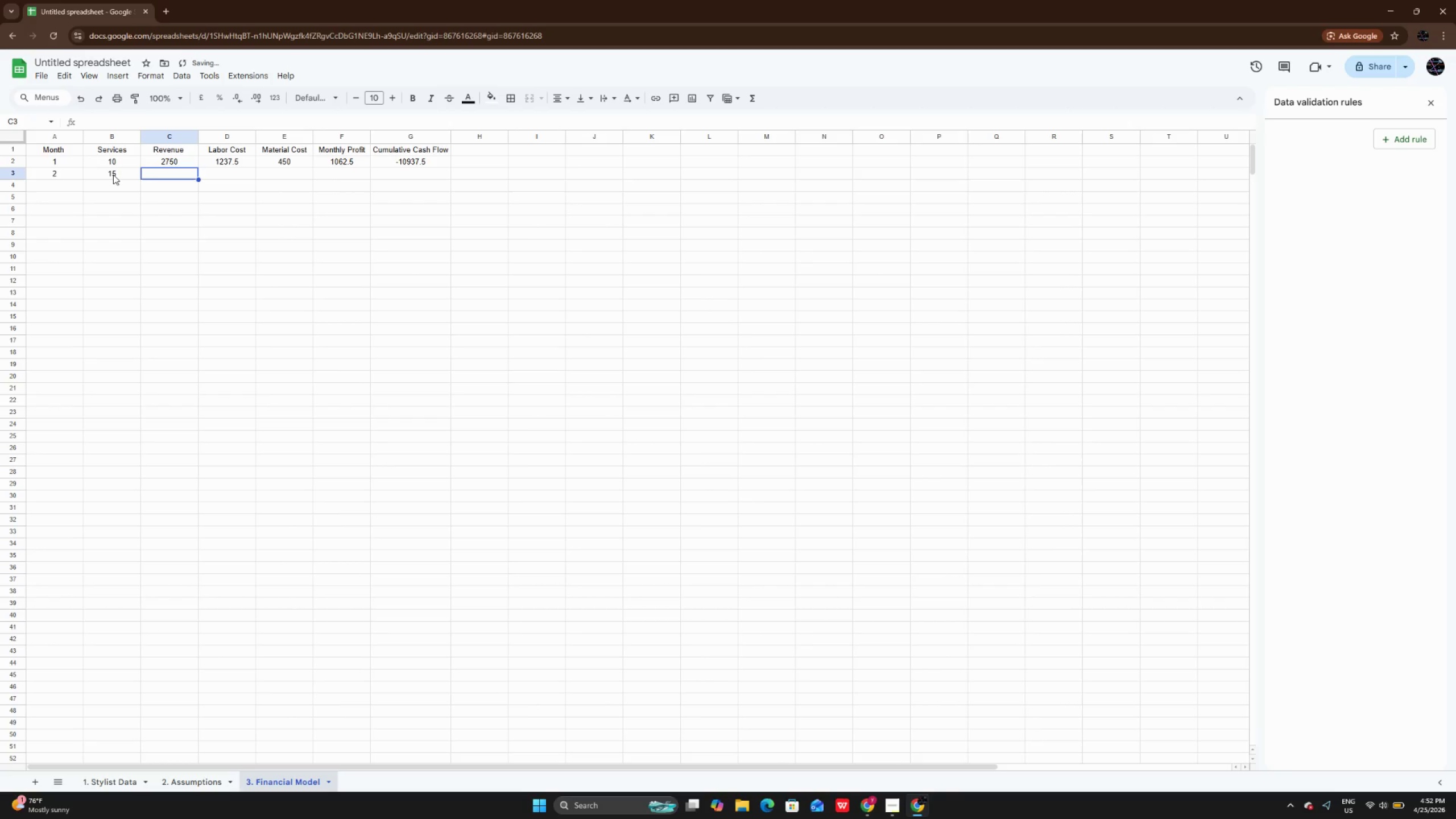 
key(ArrowRight)
 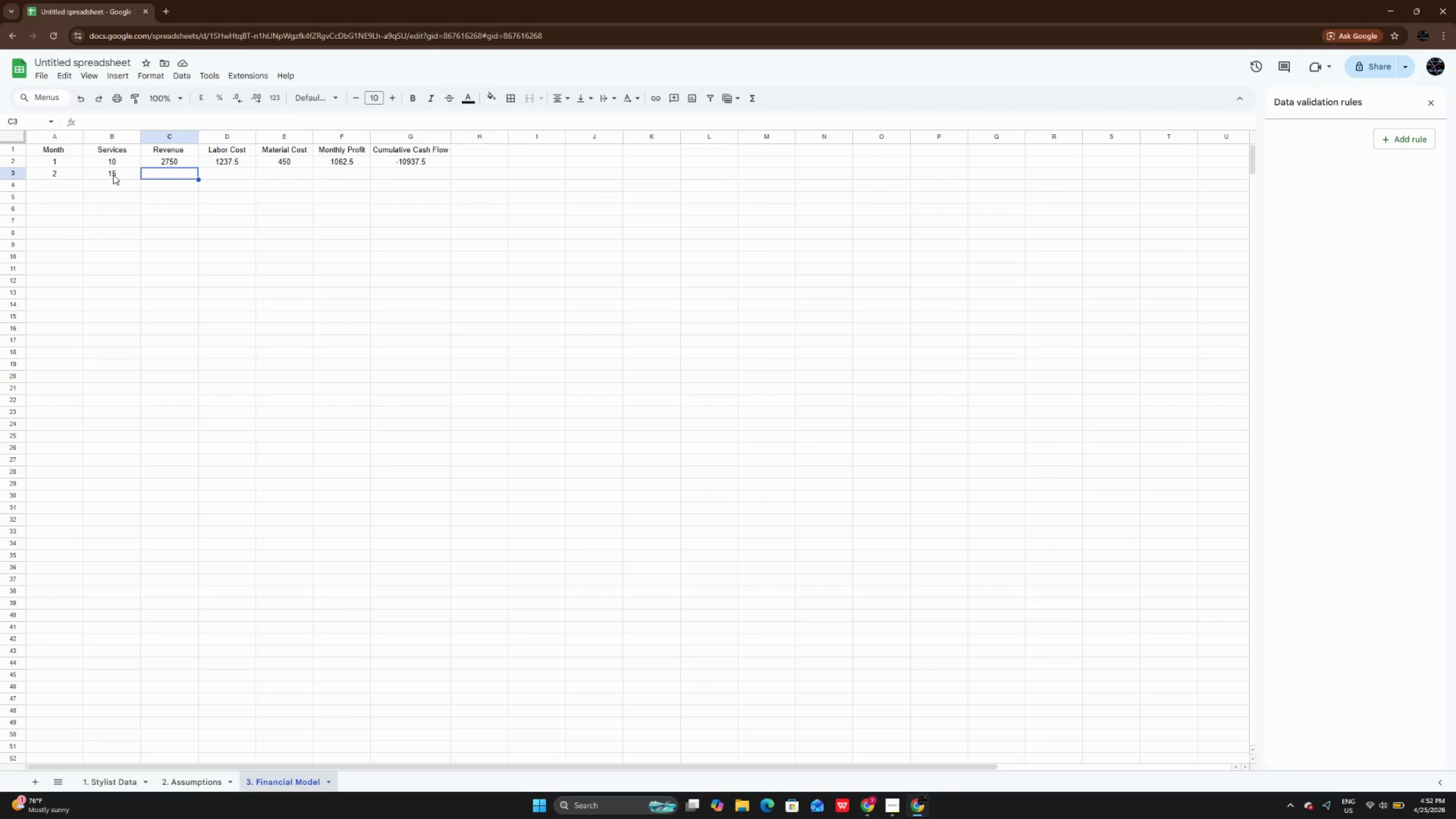 
wait(6.14)
 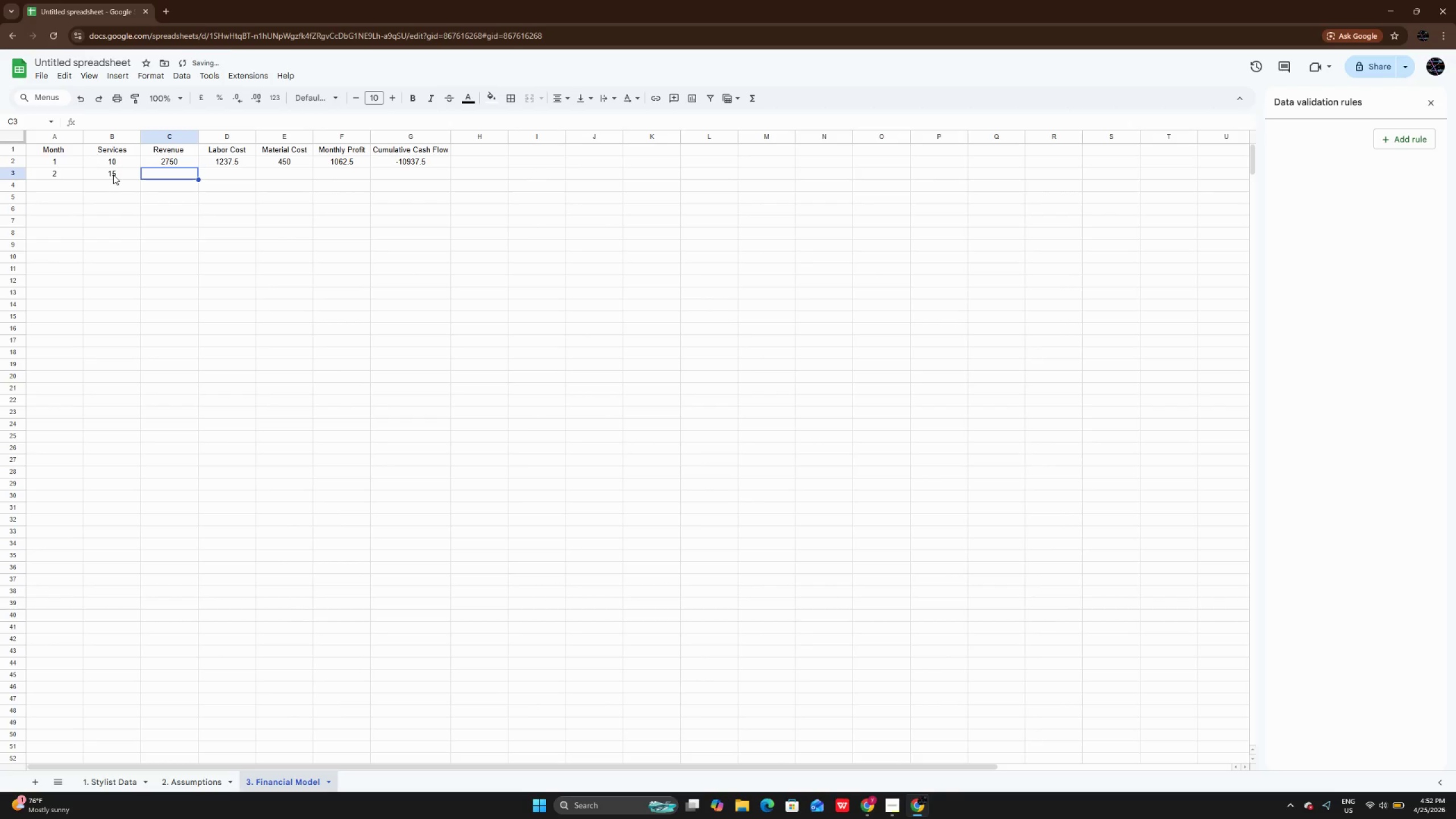 
left_click([176, 166])
 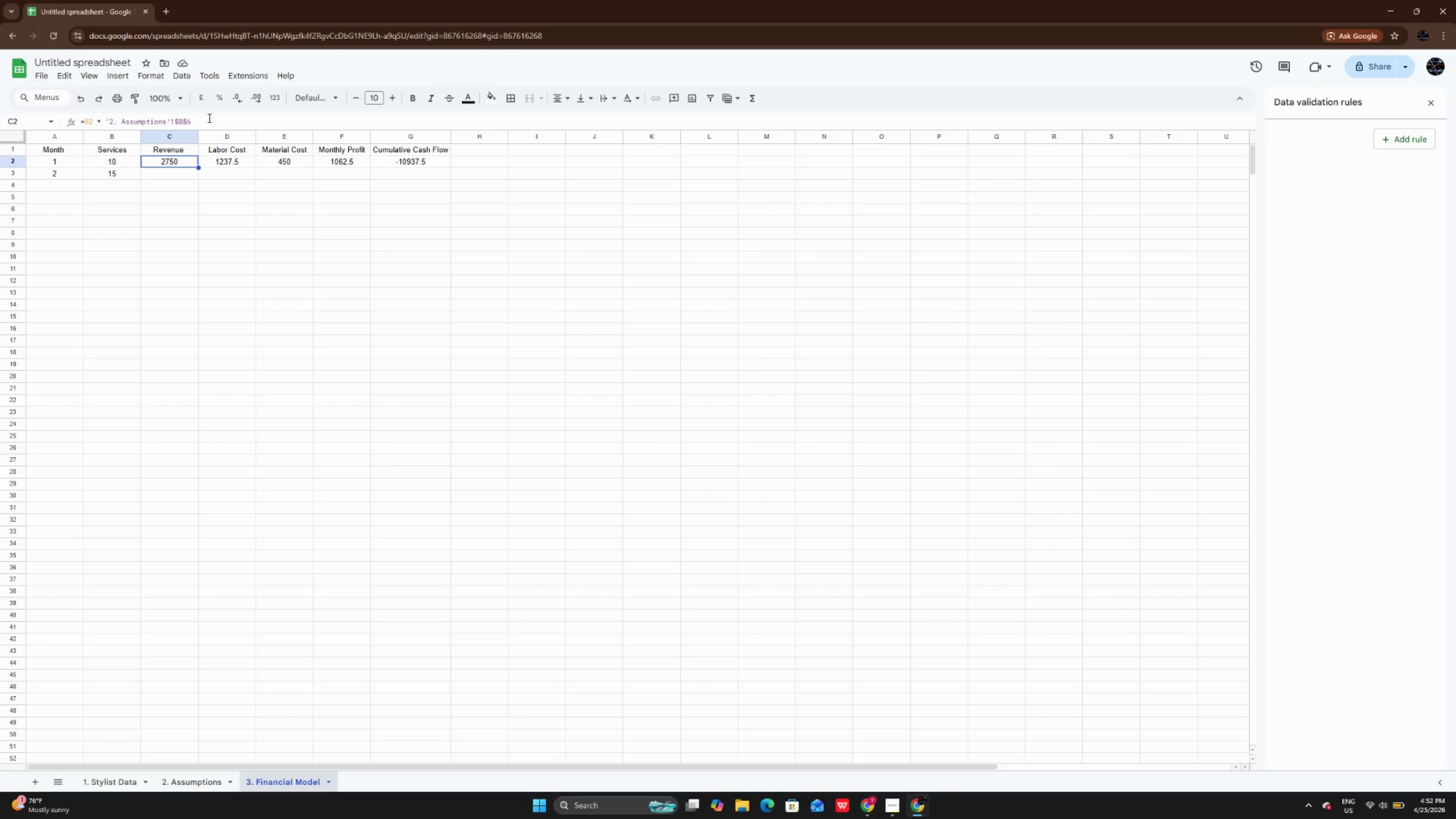 
left_click_drag(start_coordinate=[208, 122], to_coordinate=[53, 124])
 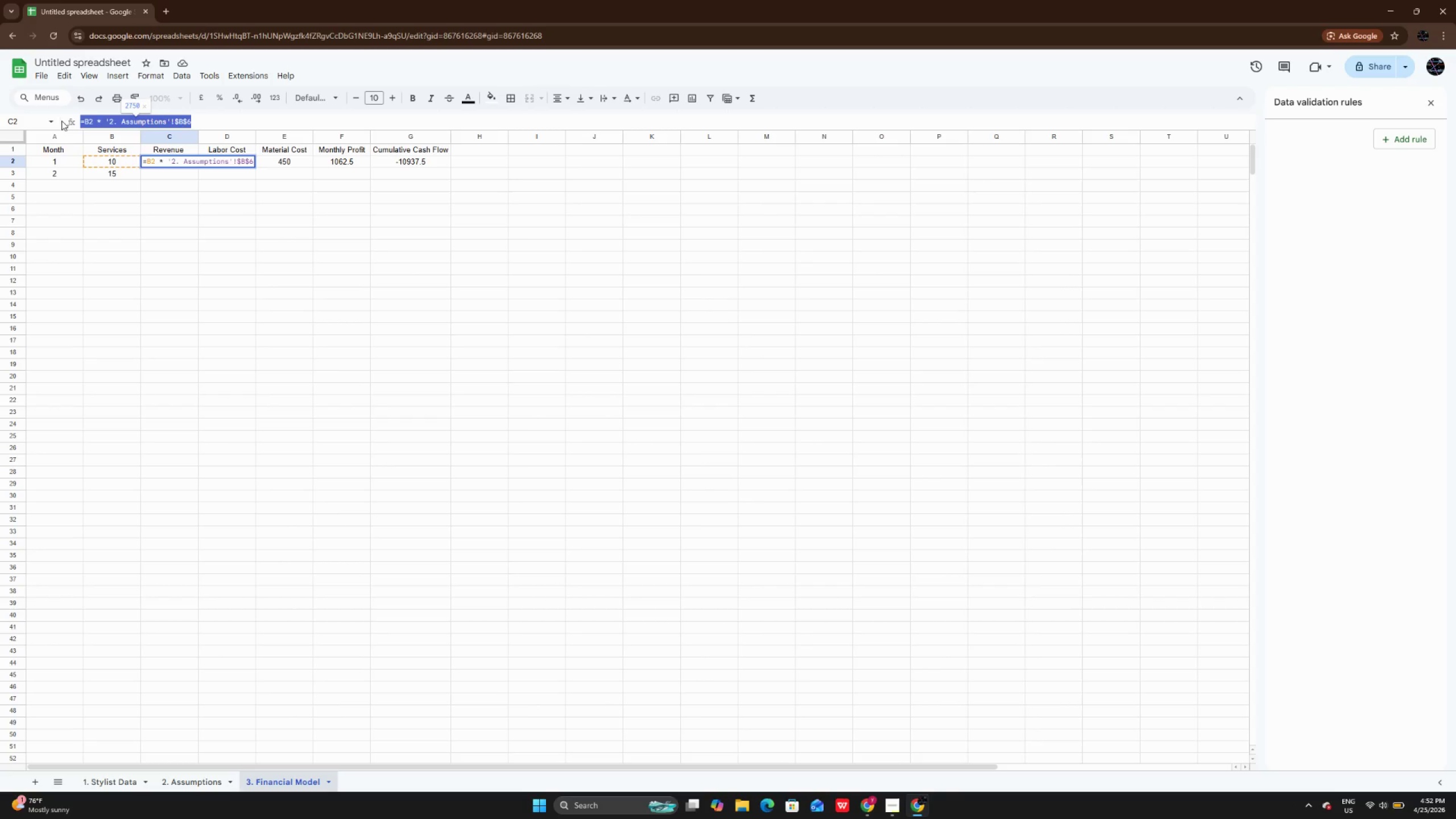 
key(Control+C)
 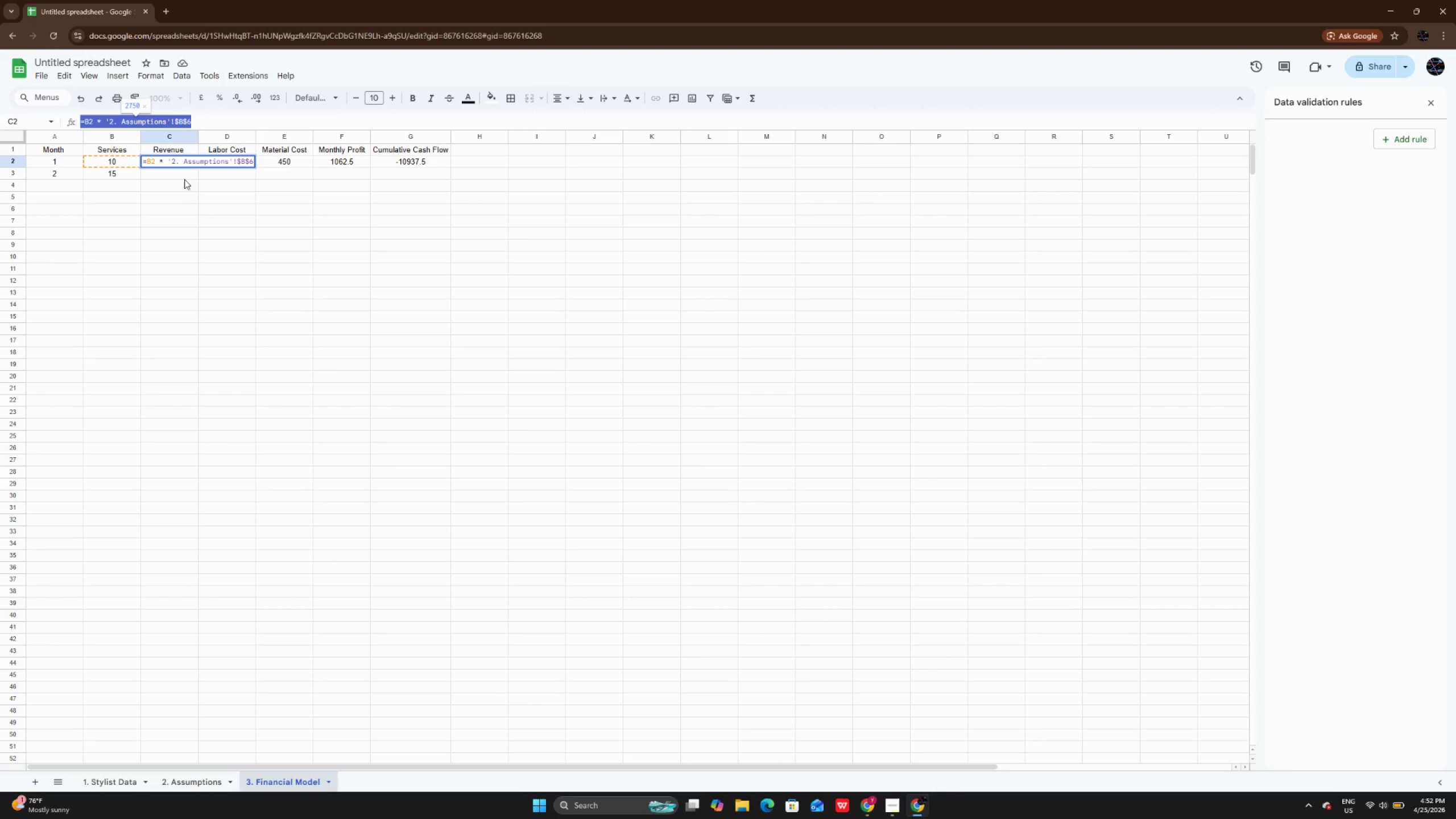 
double_click([184, 177])
 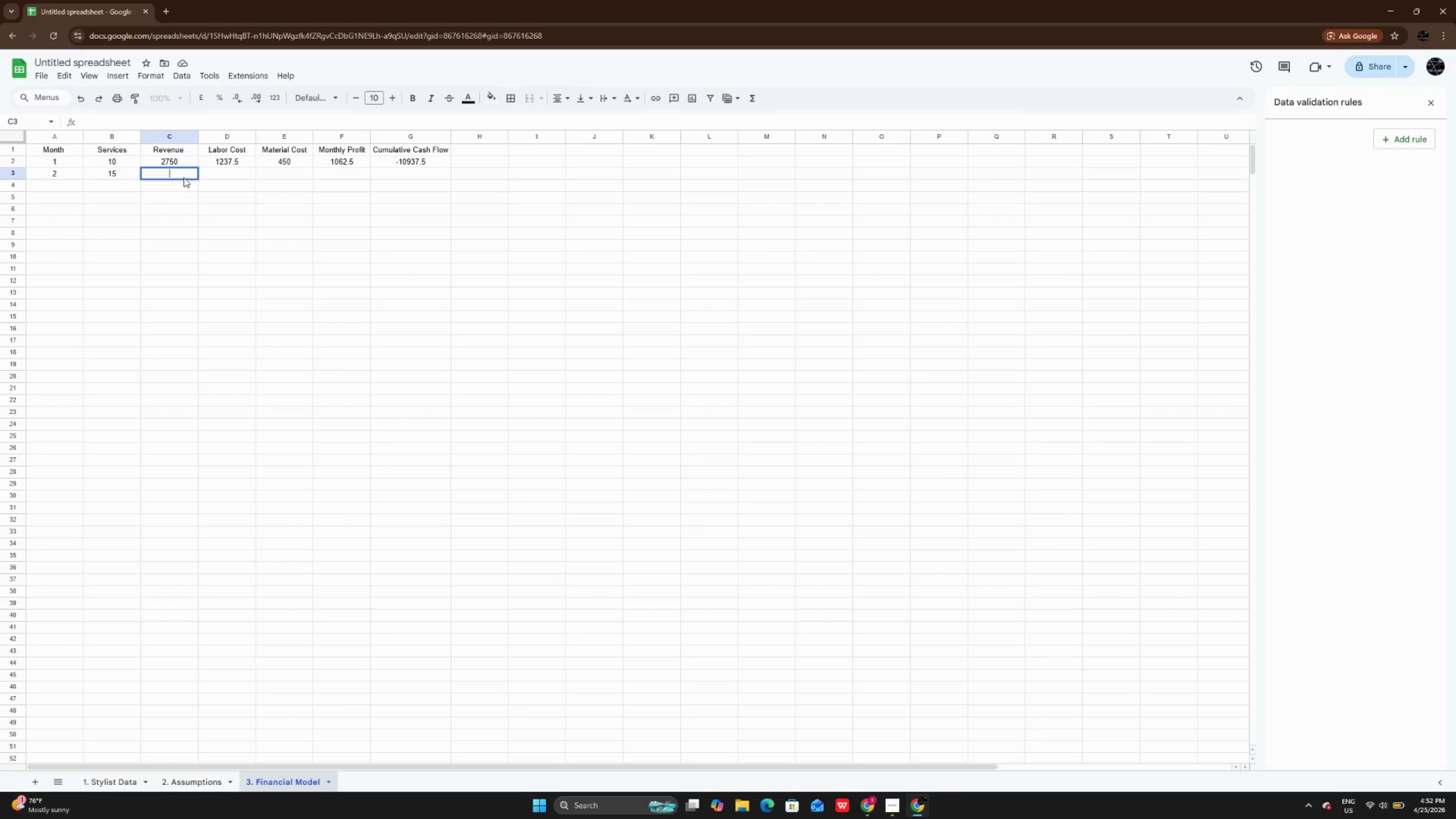 
key(Control+V)
 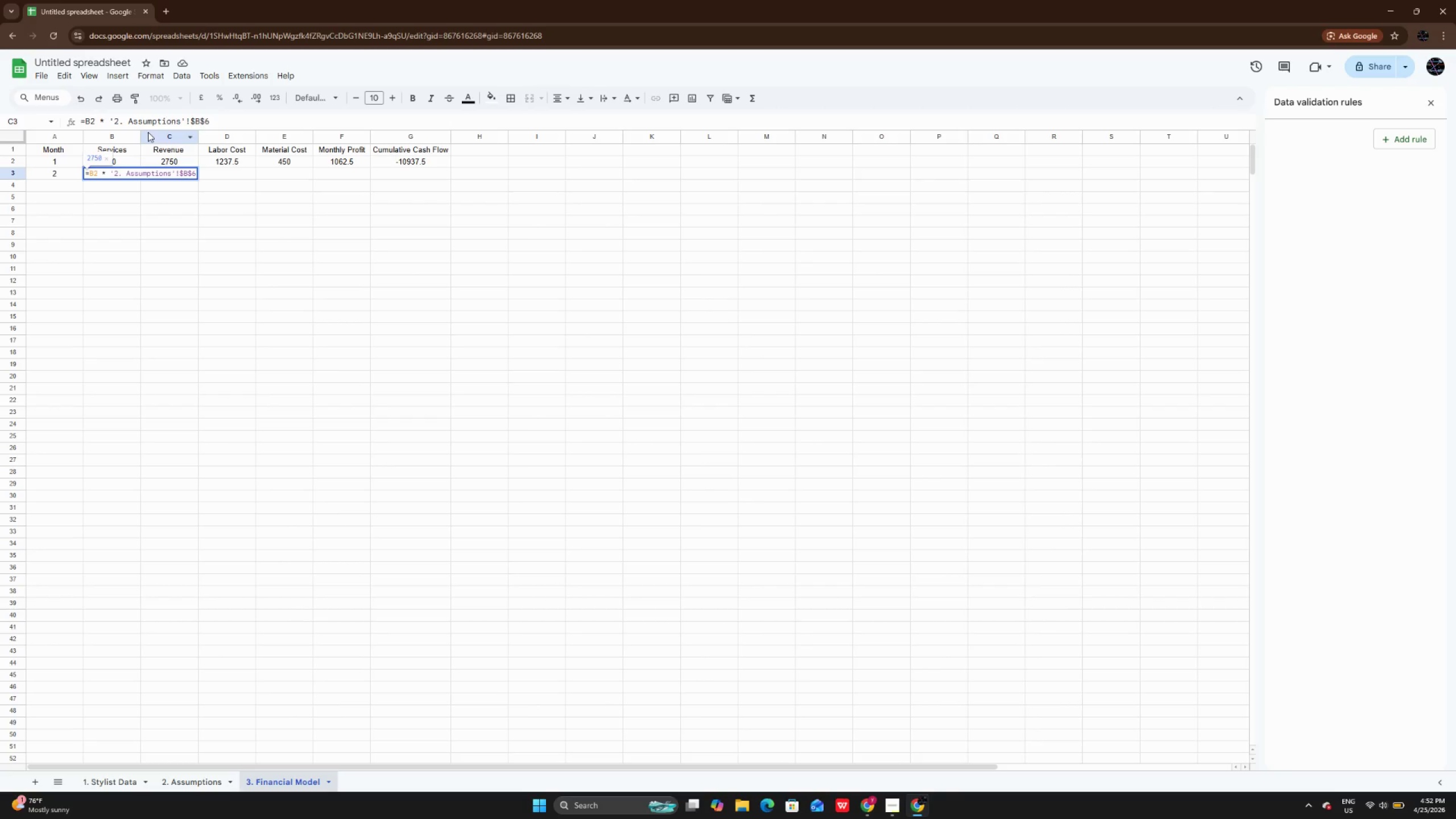 
key(Enter)
 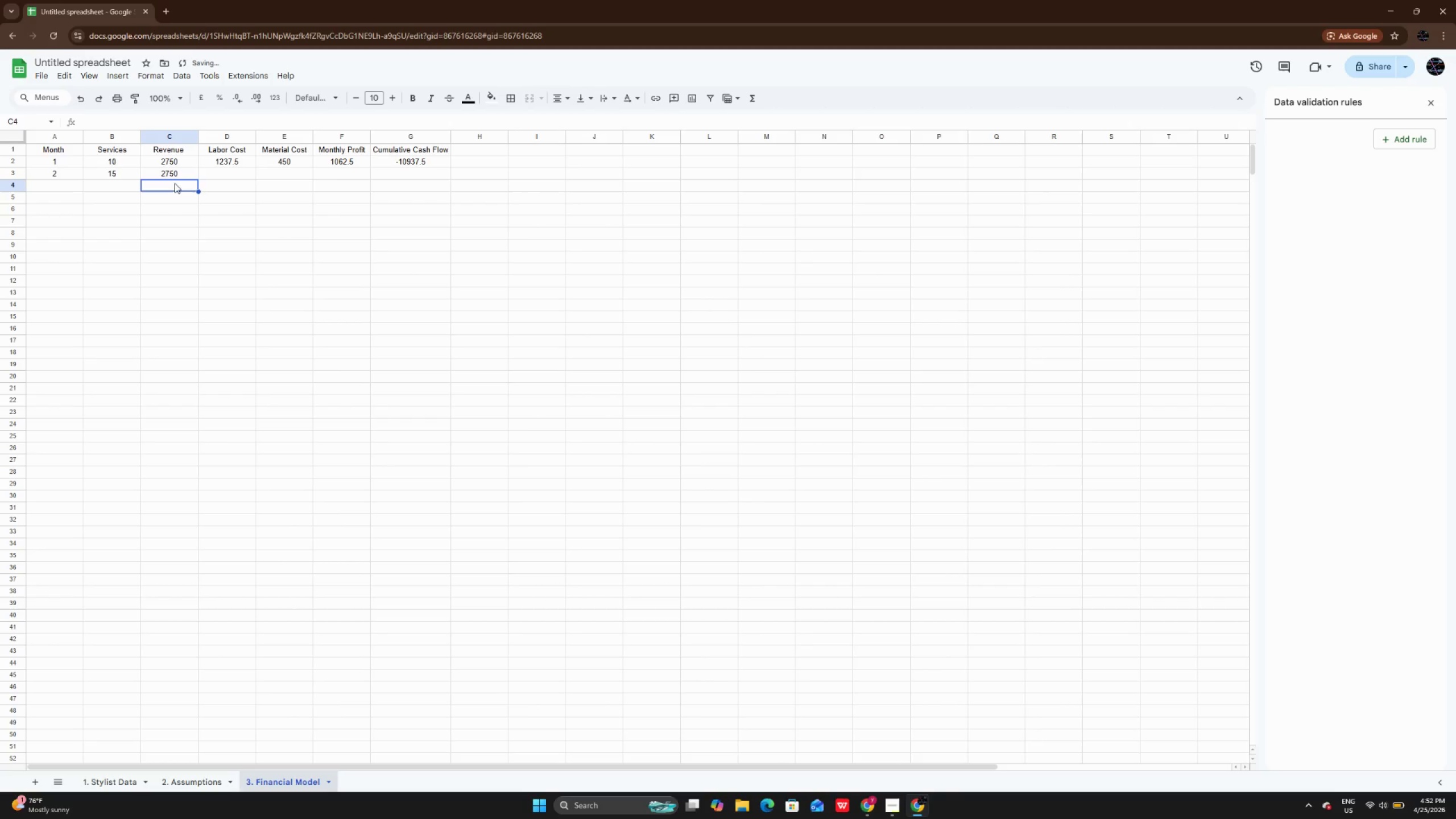 
left_click([175, 173])
 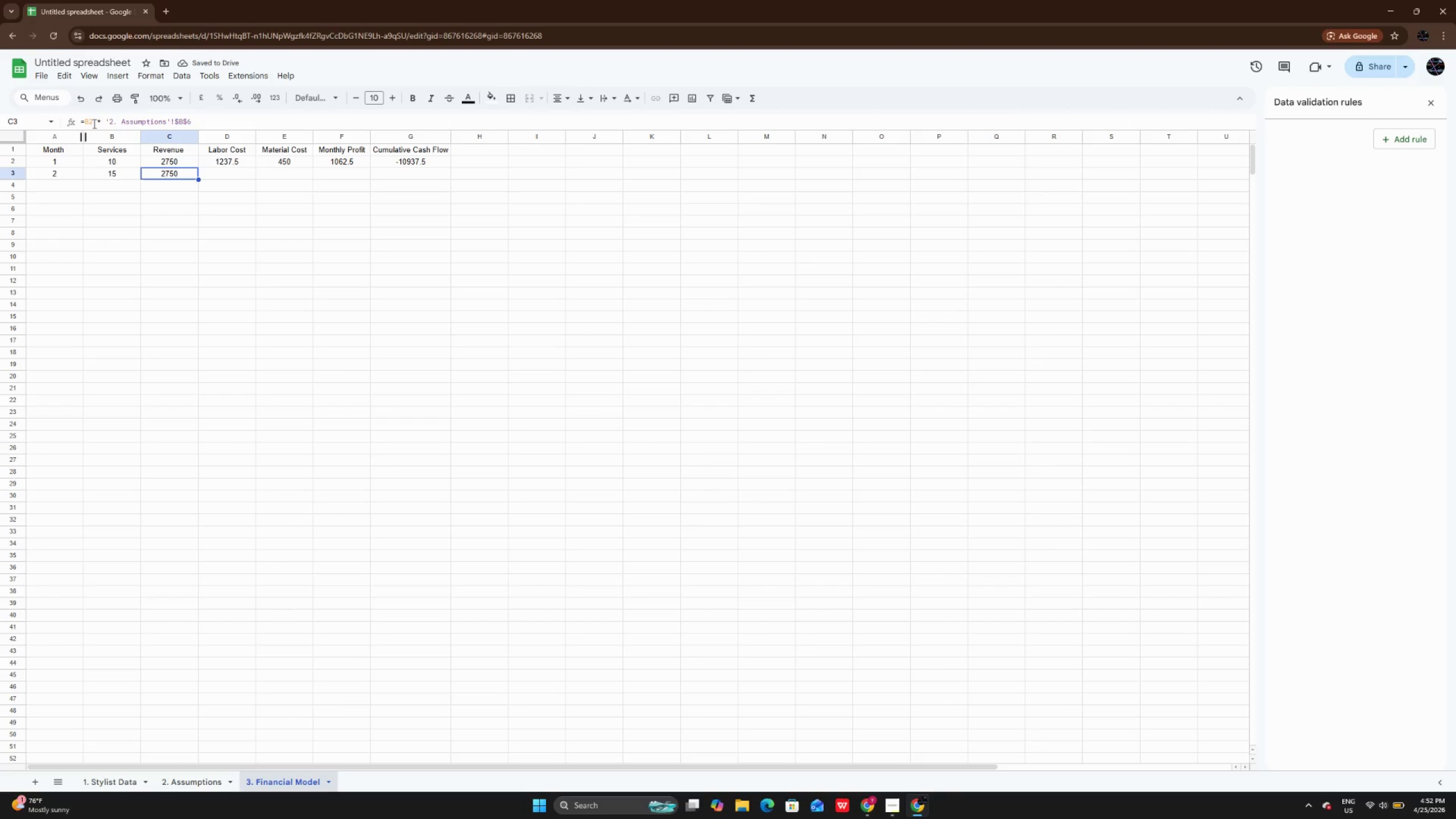 
left_click([93, 123])
 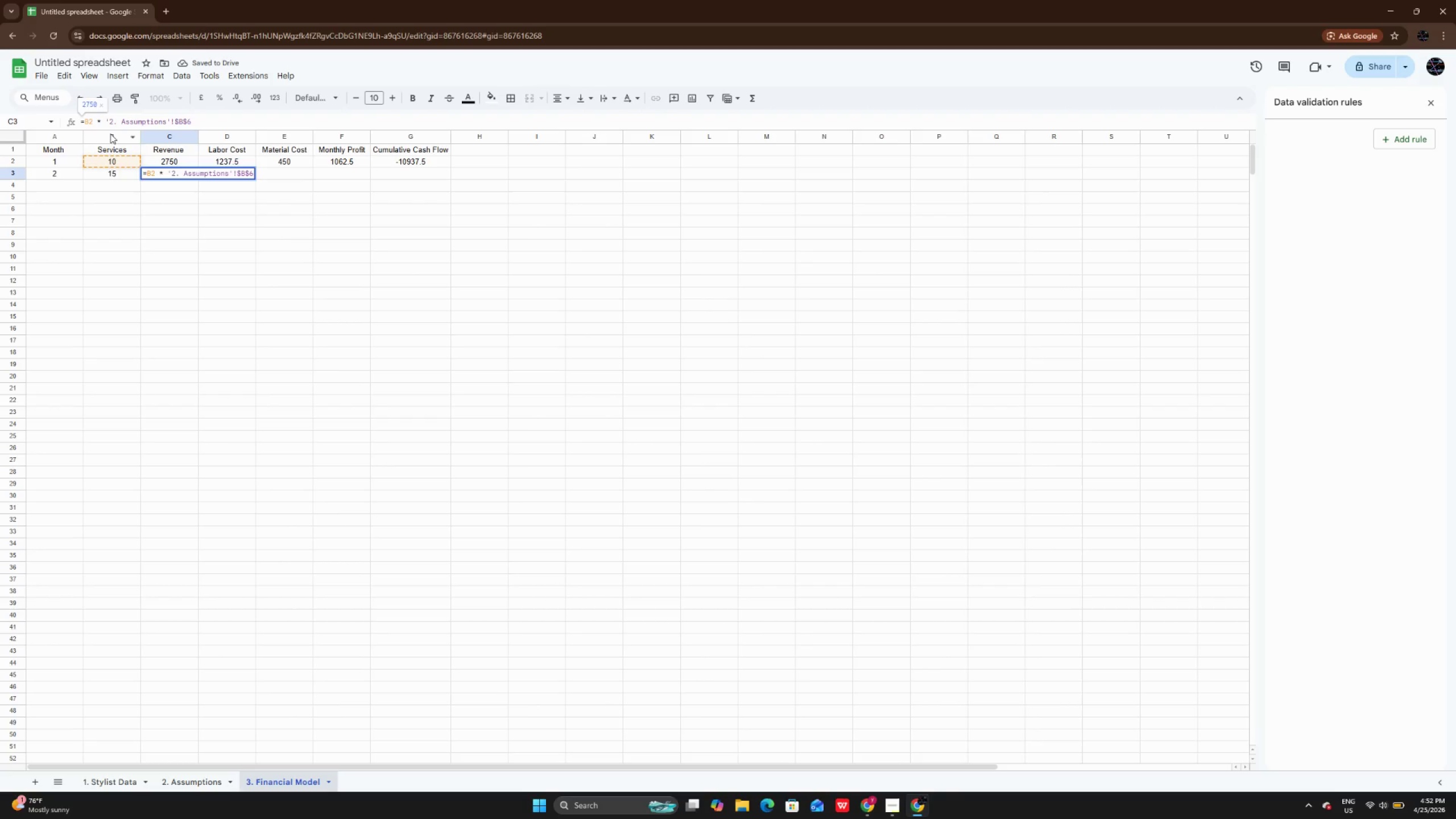 
key(Backspace)
 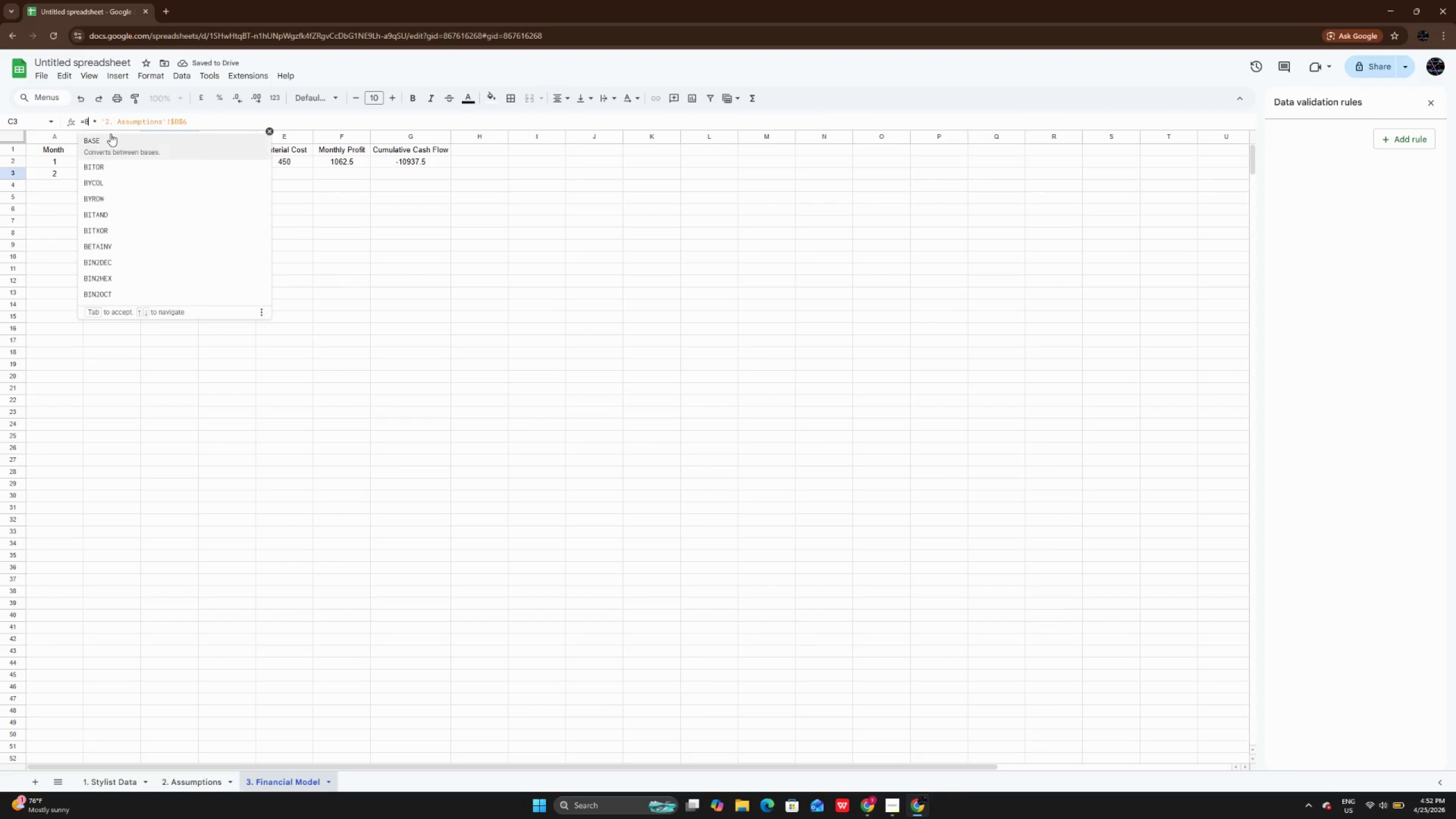 
key(3)
 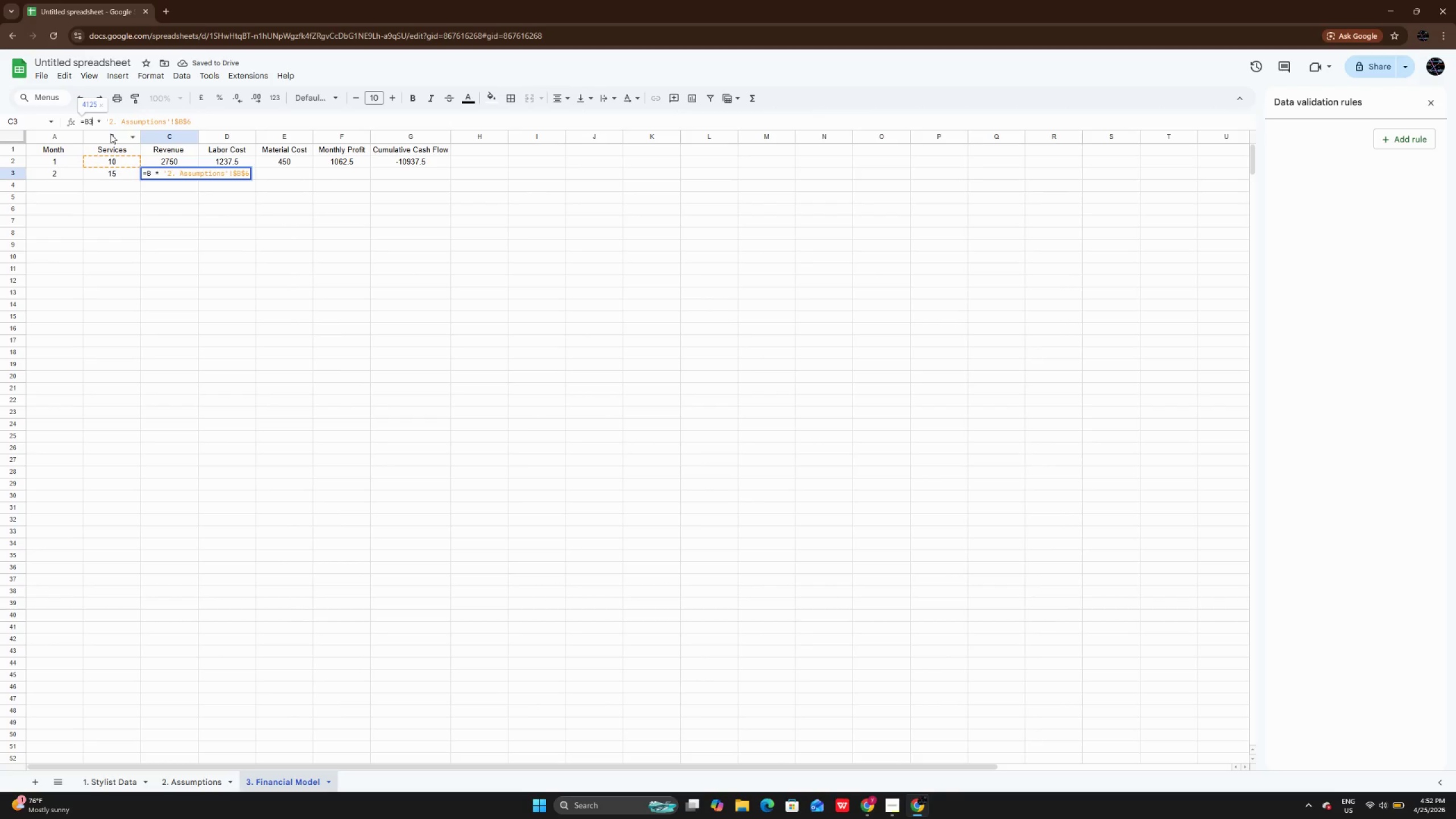 
key(Enter)
 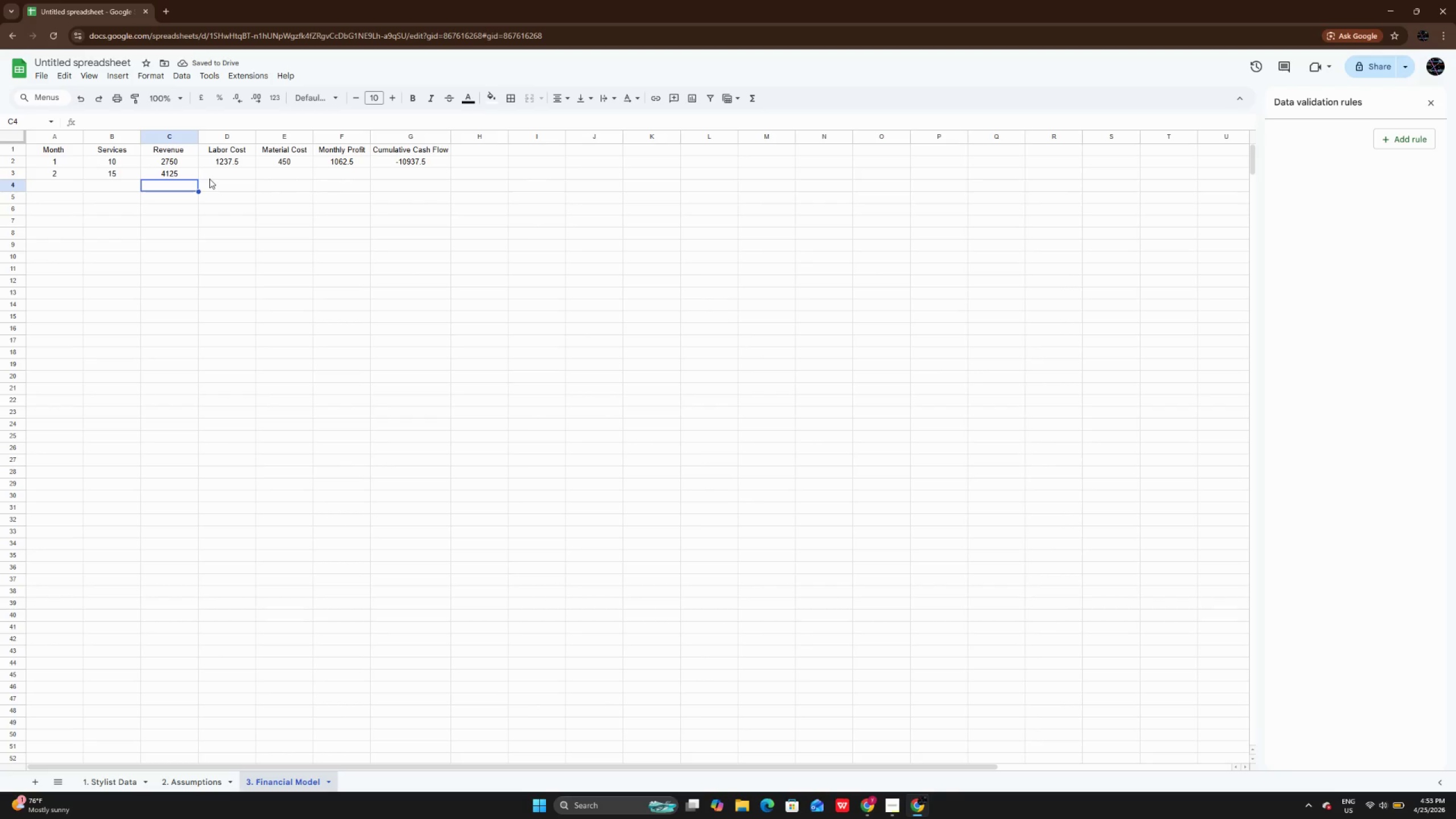 
wait(5.62)
 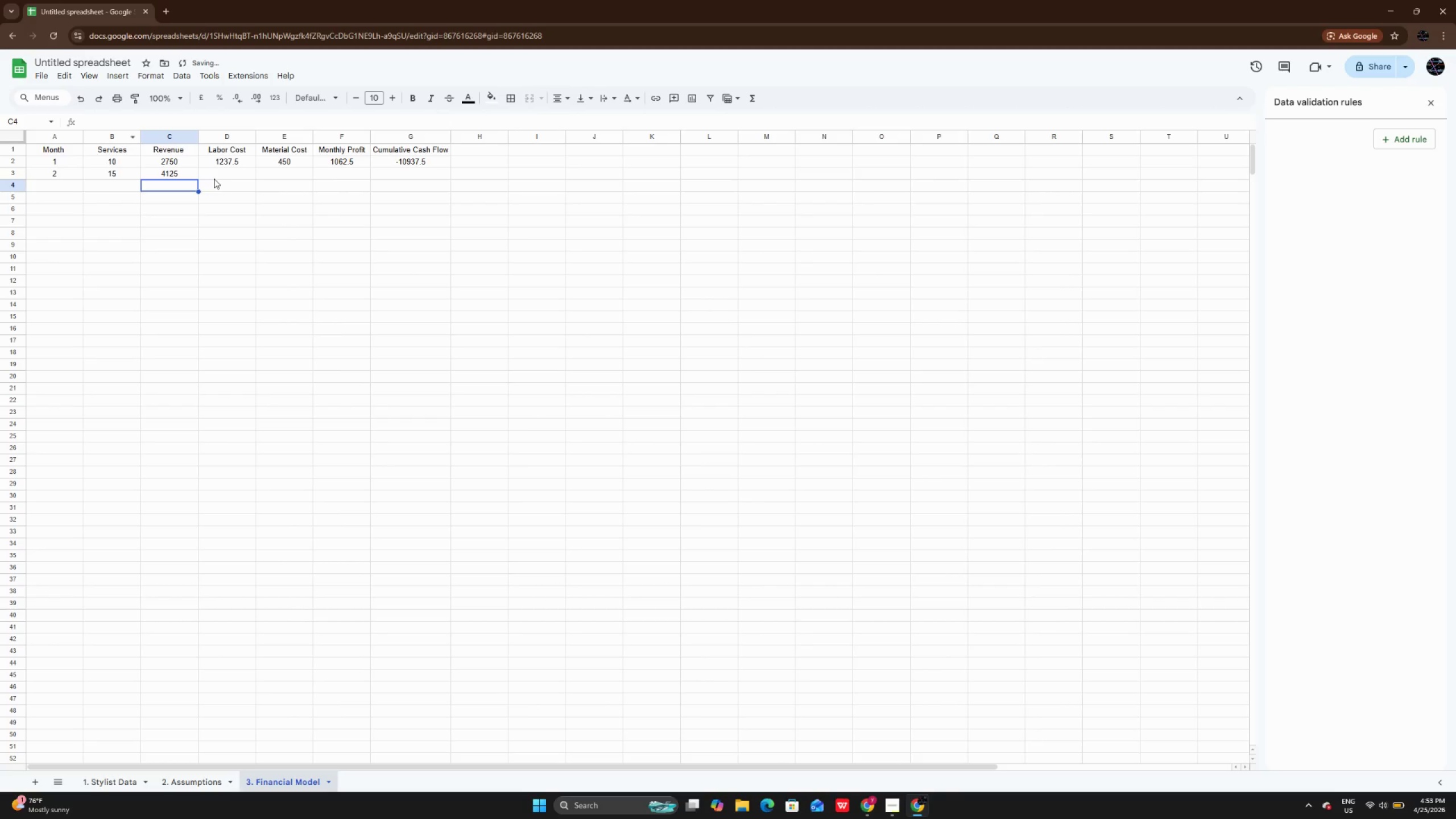 
left_click([220, 160])
 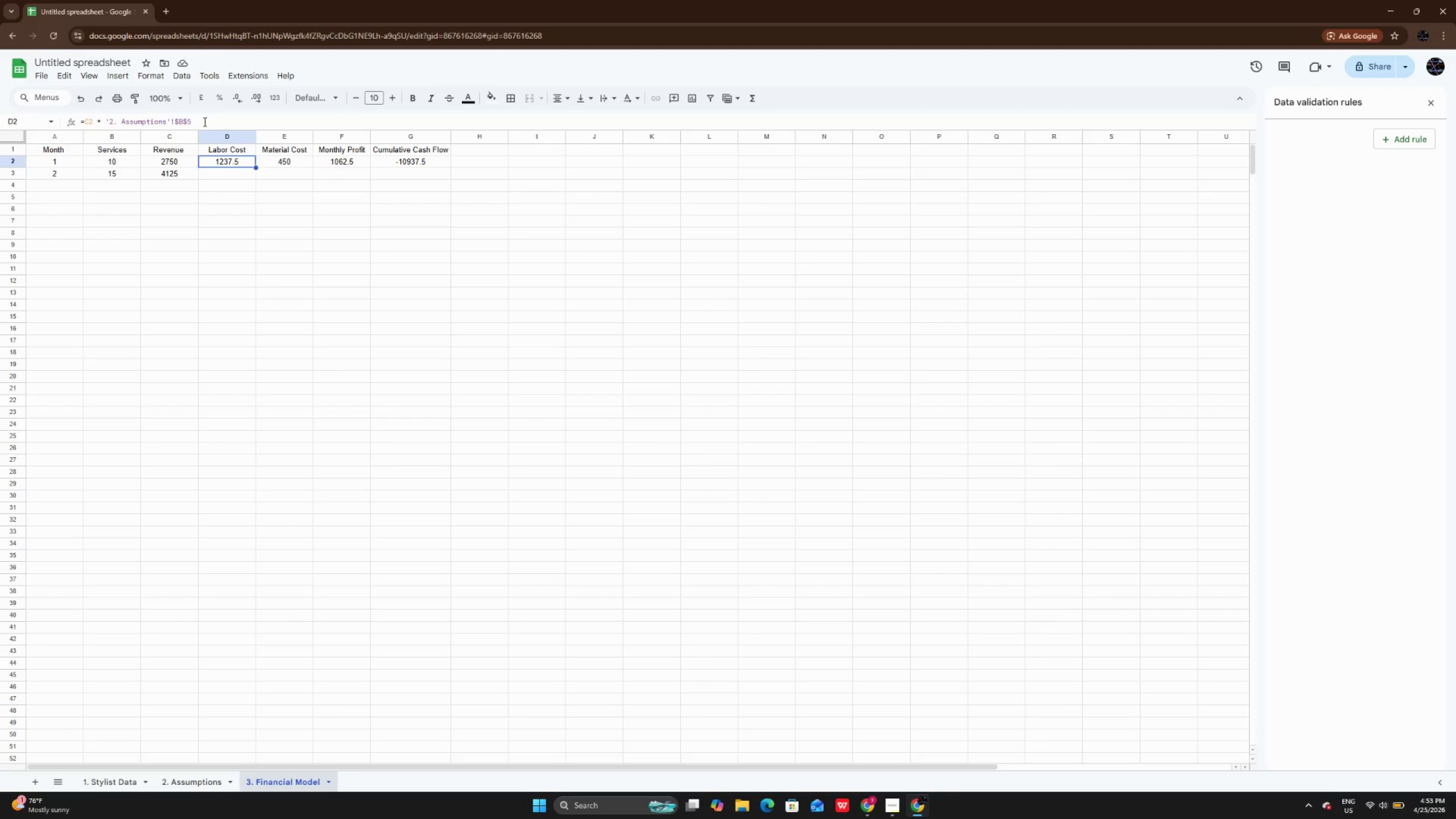 
left_click_drag(start_coordinate=[204, 122], to_coordinate=[61, 137])
 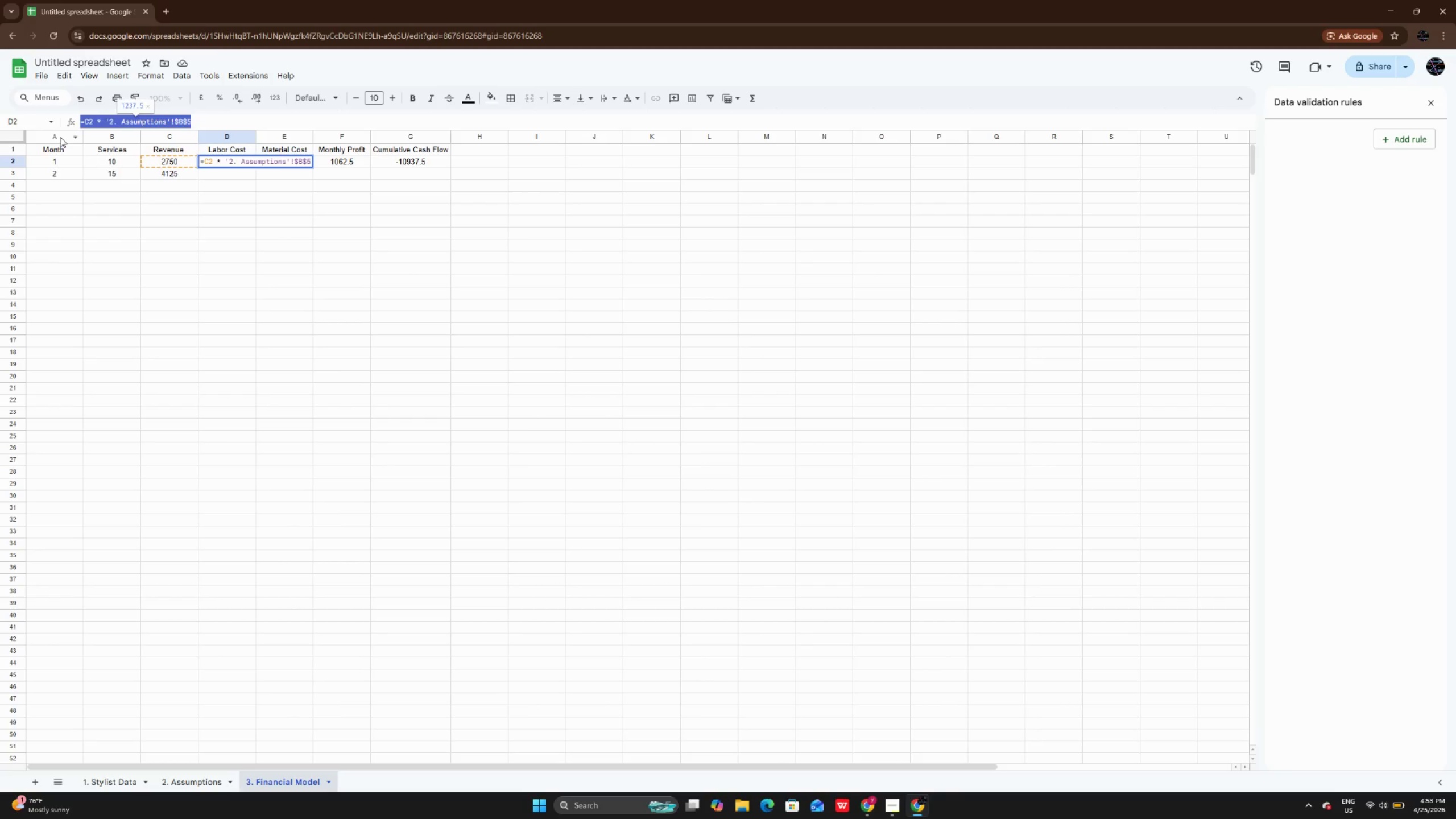 
key(Control+C)
 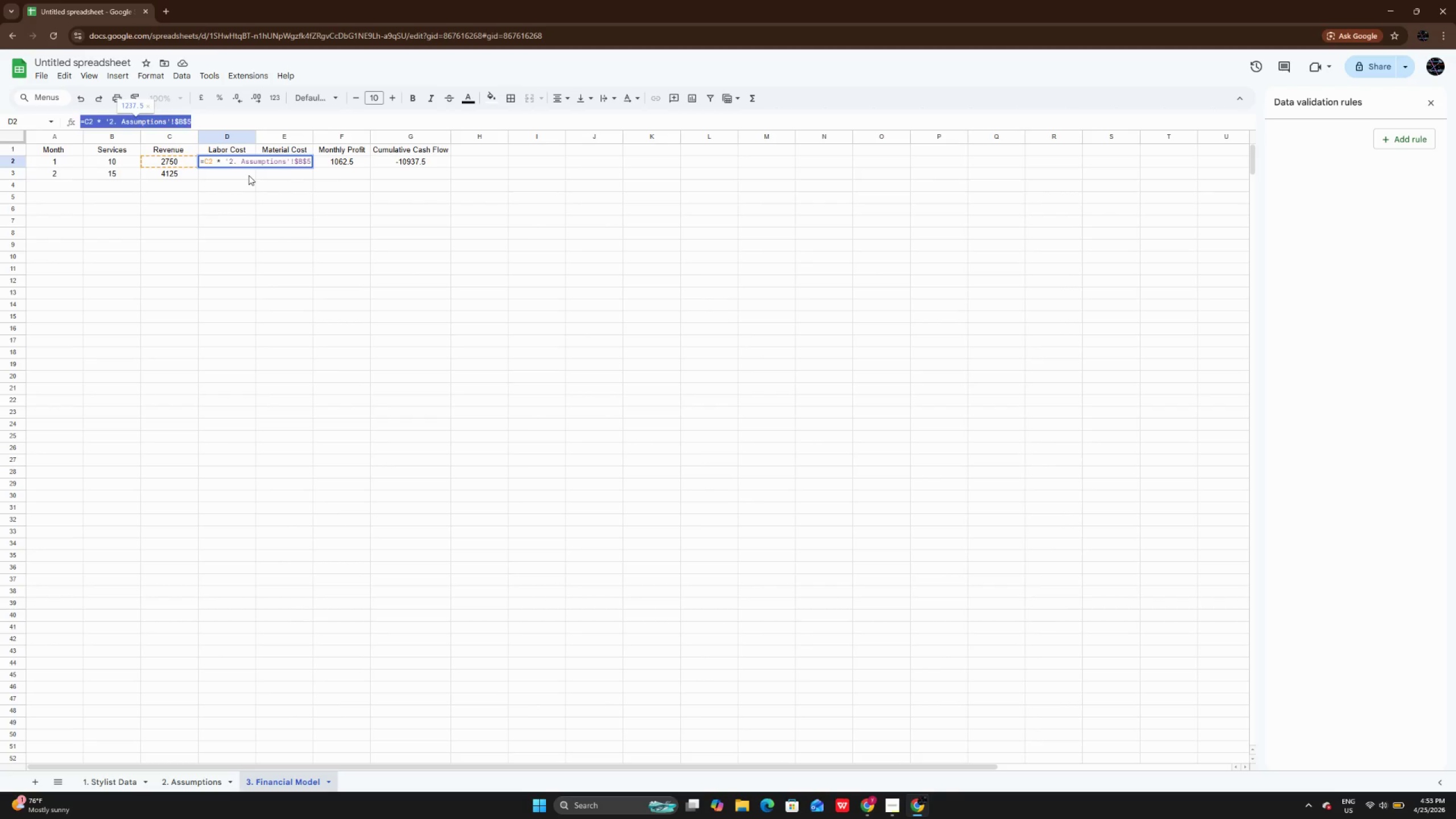 
double_click([249, 175])
 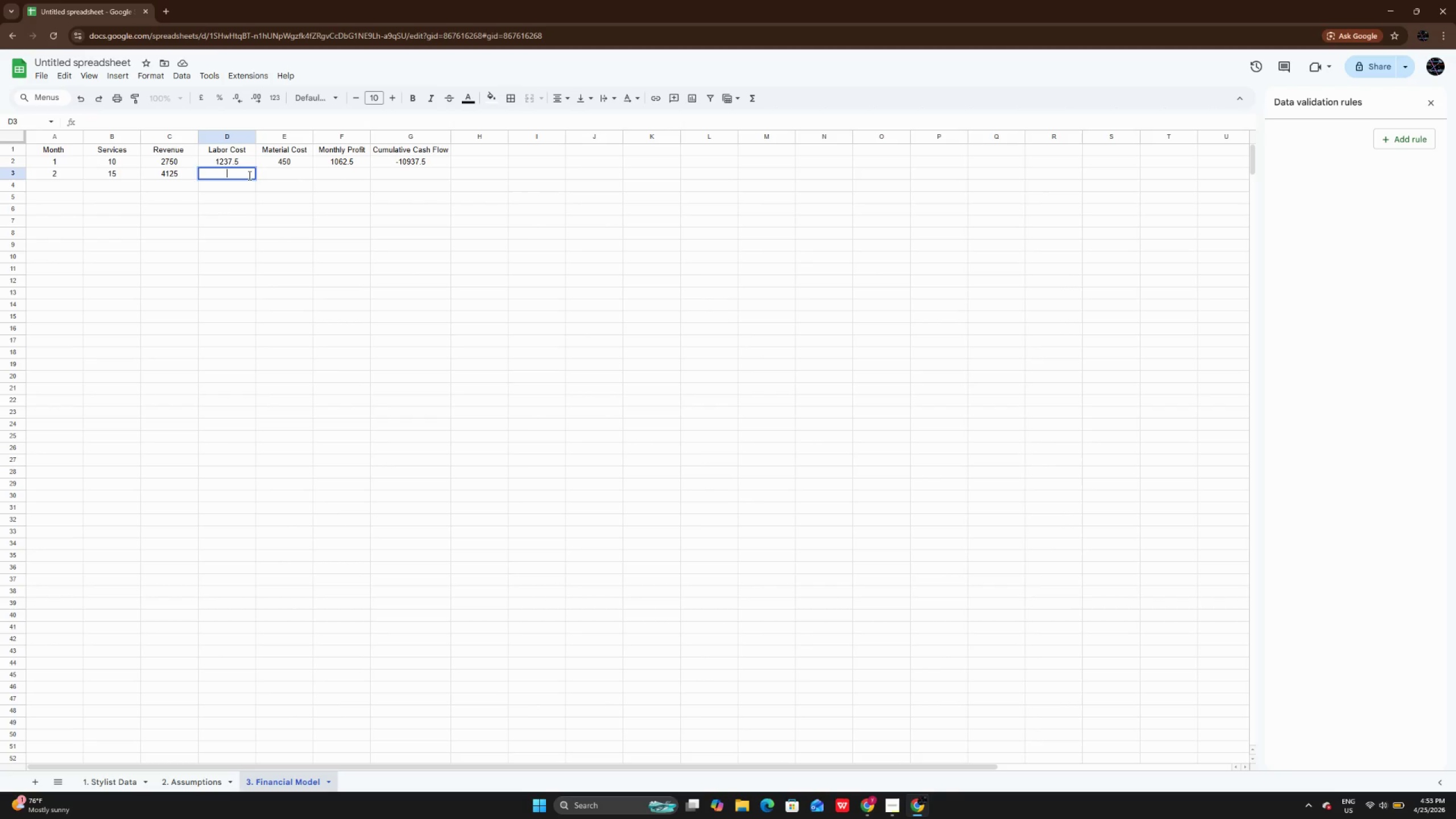 
key(Control+V)
 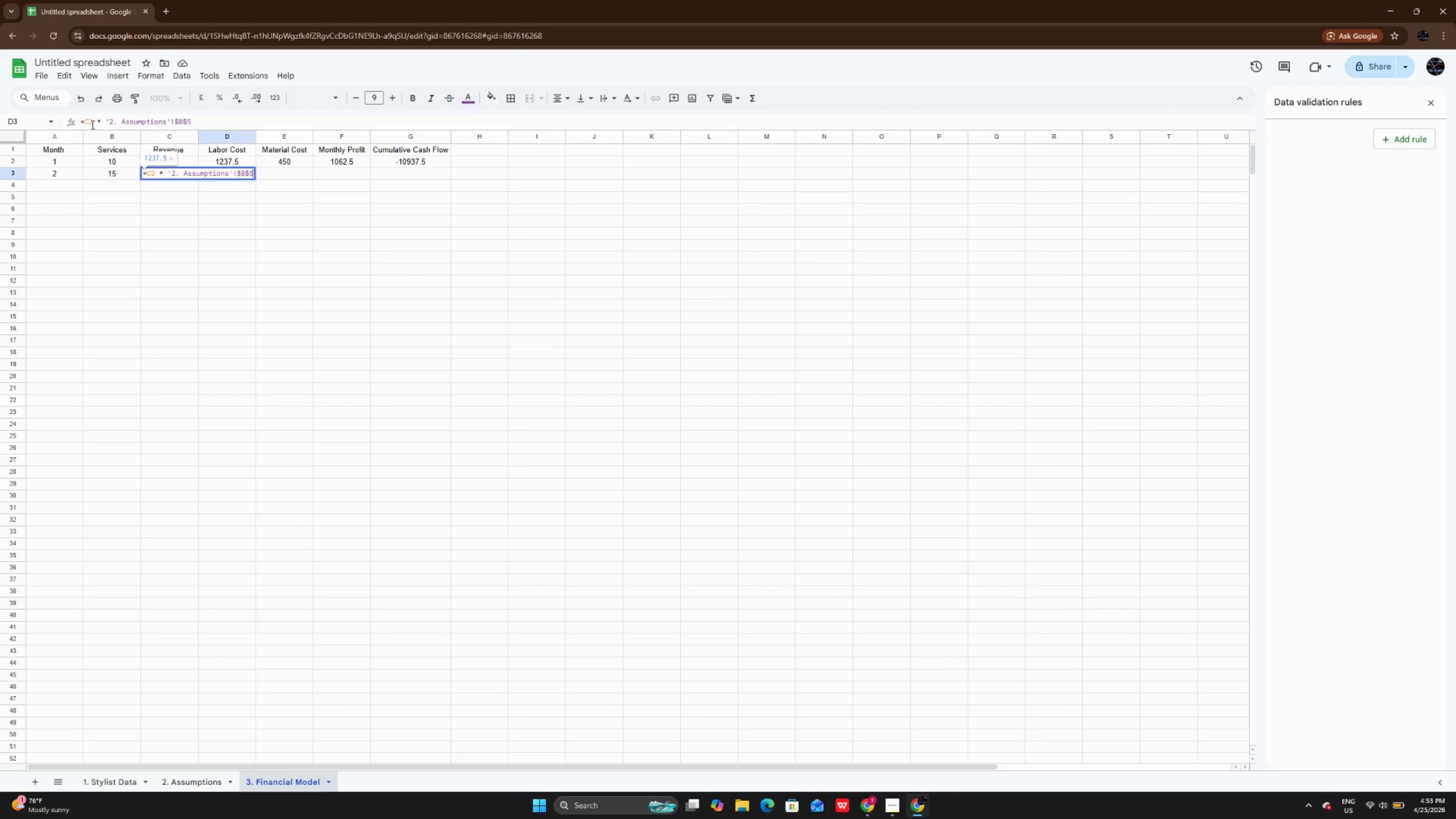 
left_click([92, 124])
 